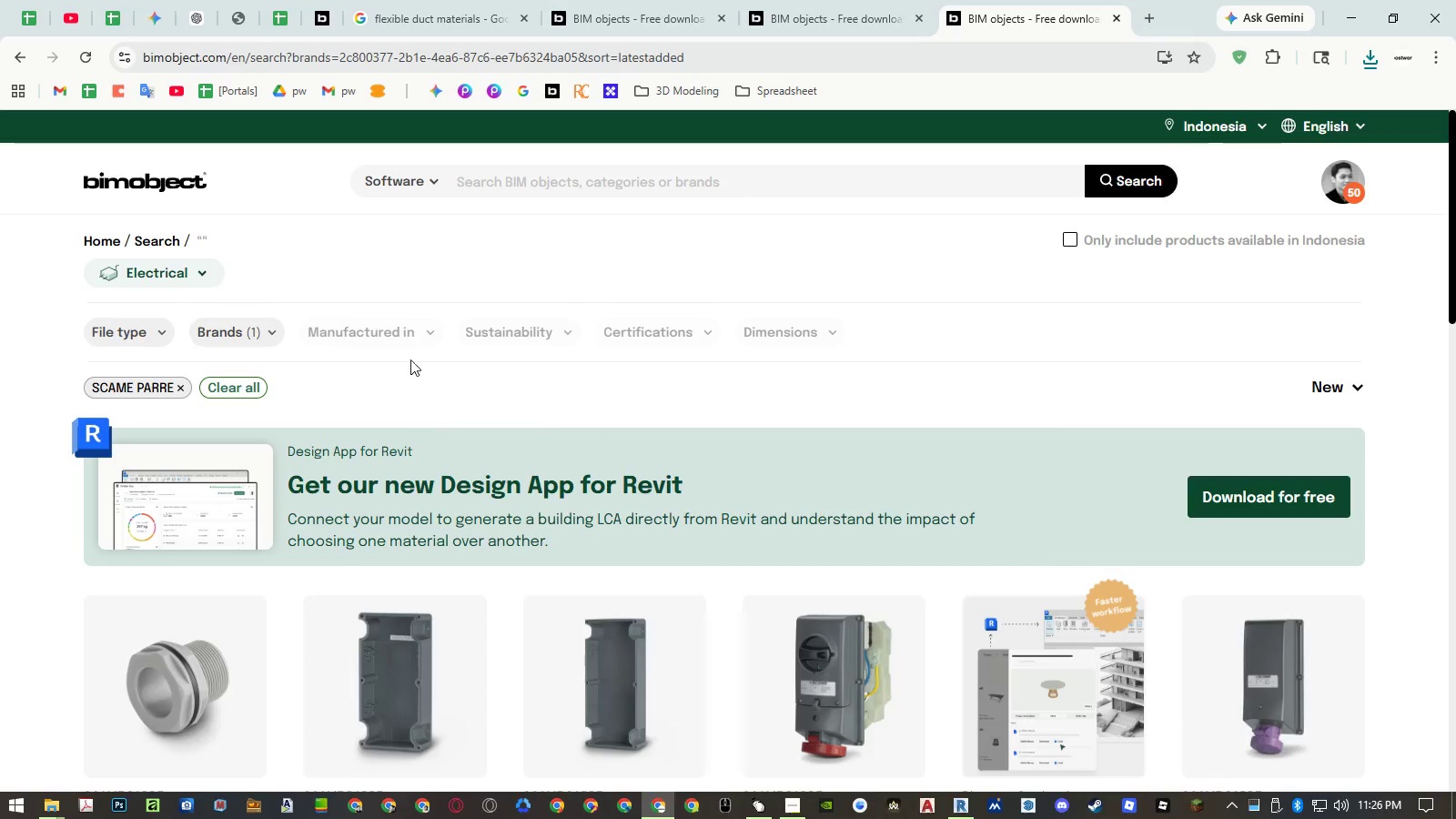 
left_click([20, 56])
 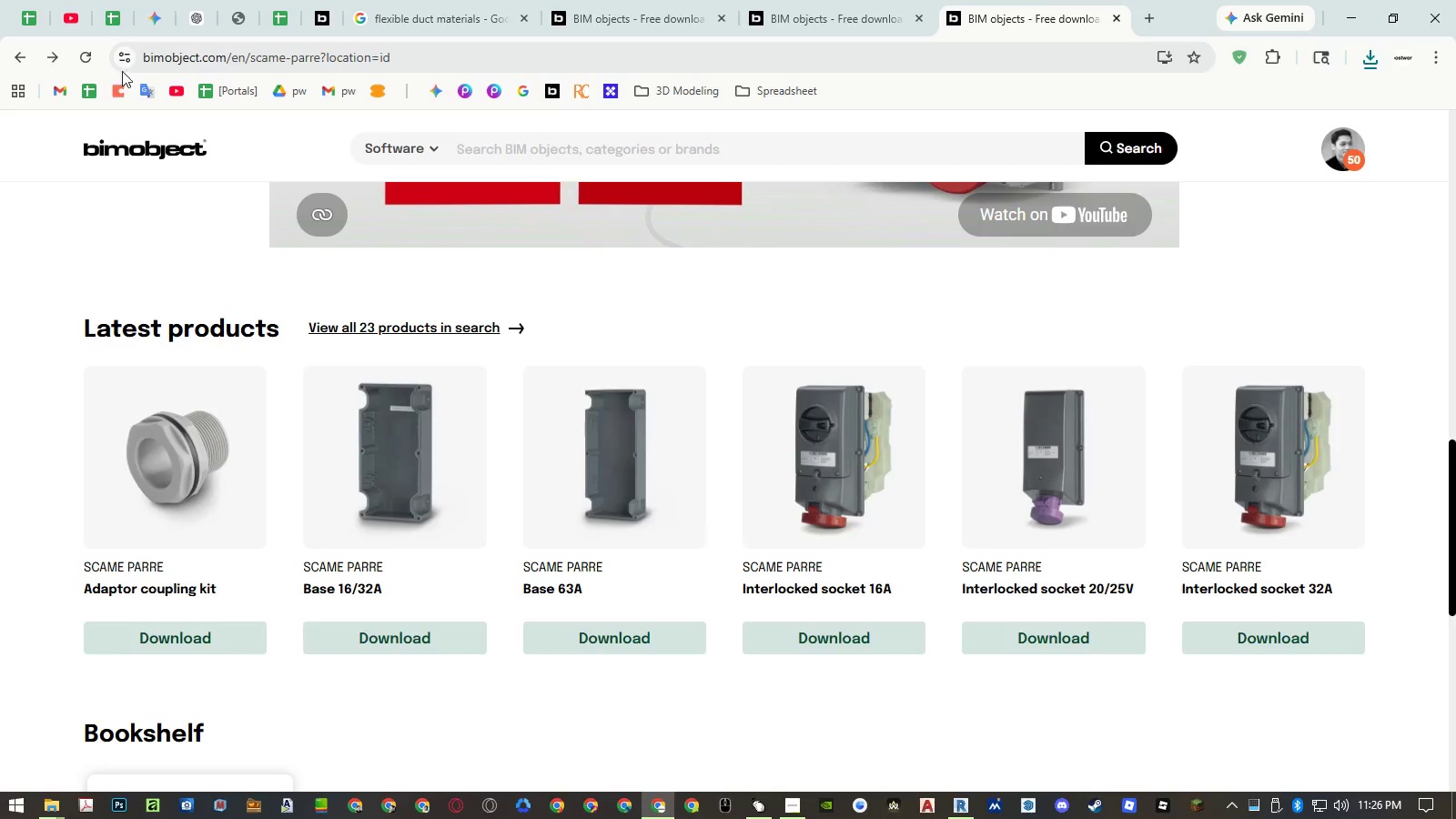 
wait(7.92)
 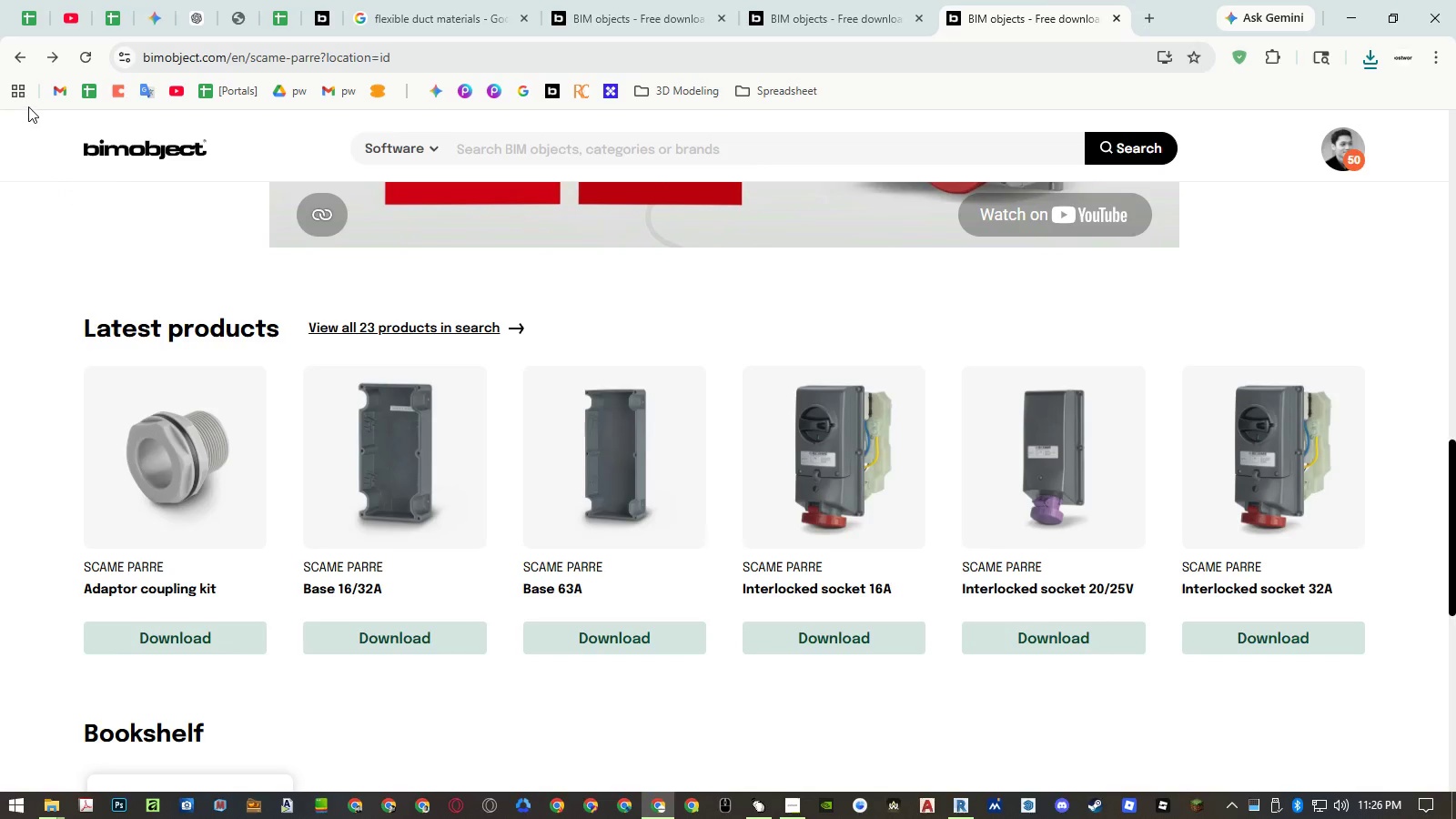 
left_click([320, 578])
 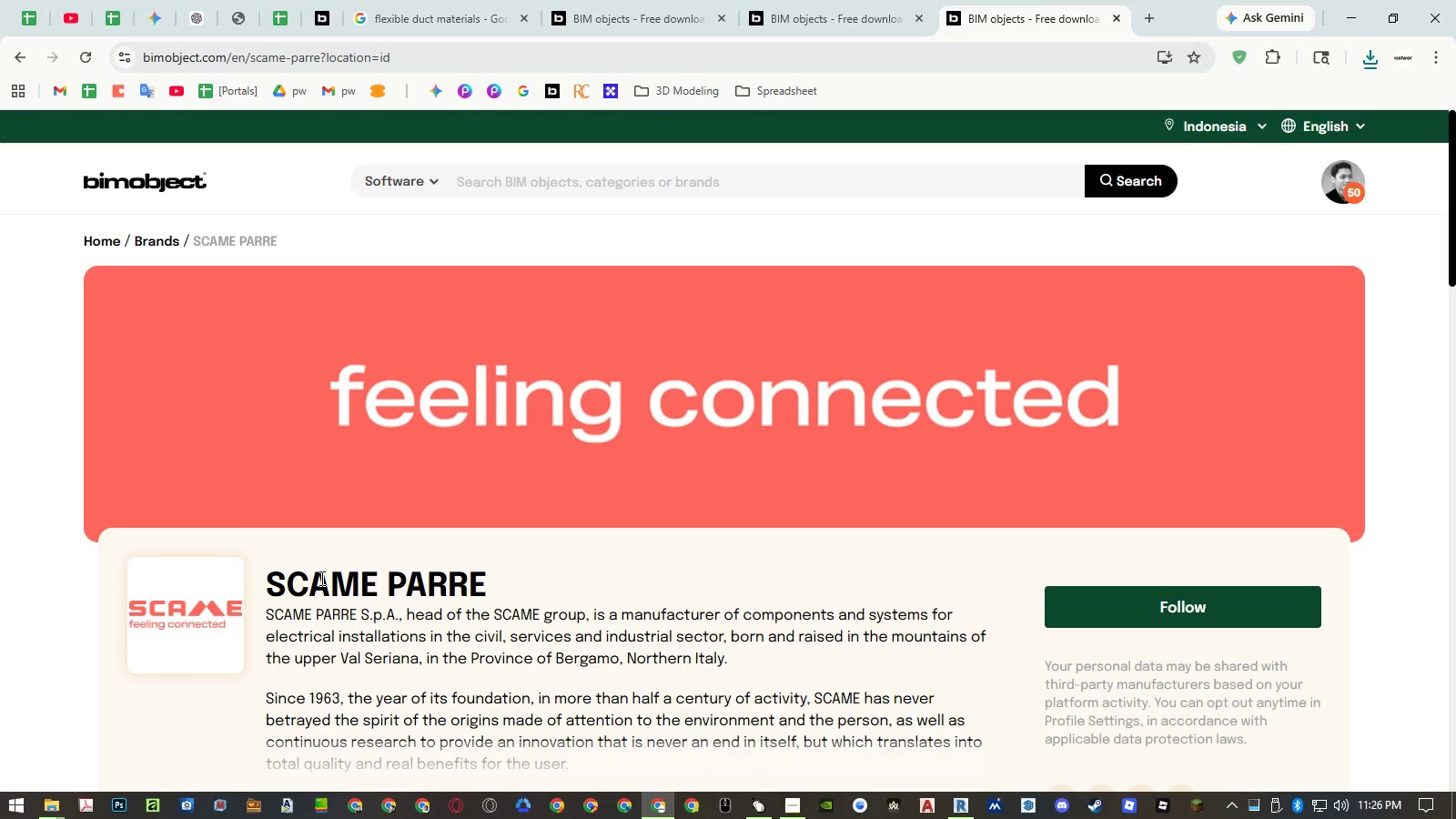 
left_click_drag(start_coordinate=[320, 578], to_coordinate=[437, 584])
 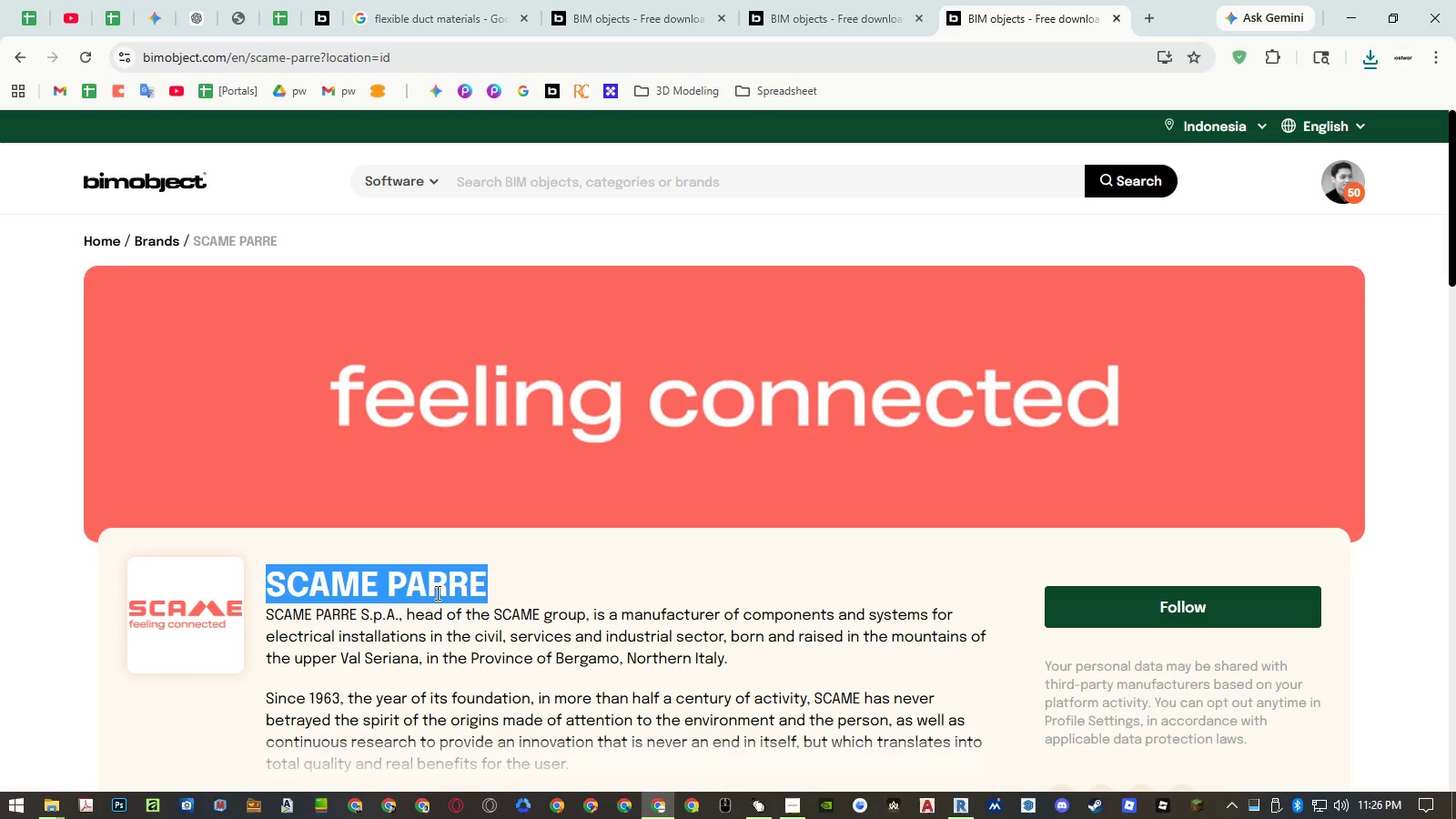 
key(Control+ControlLeft)
 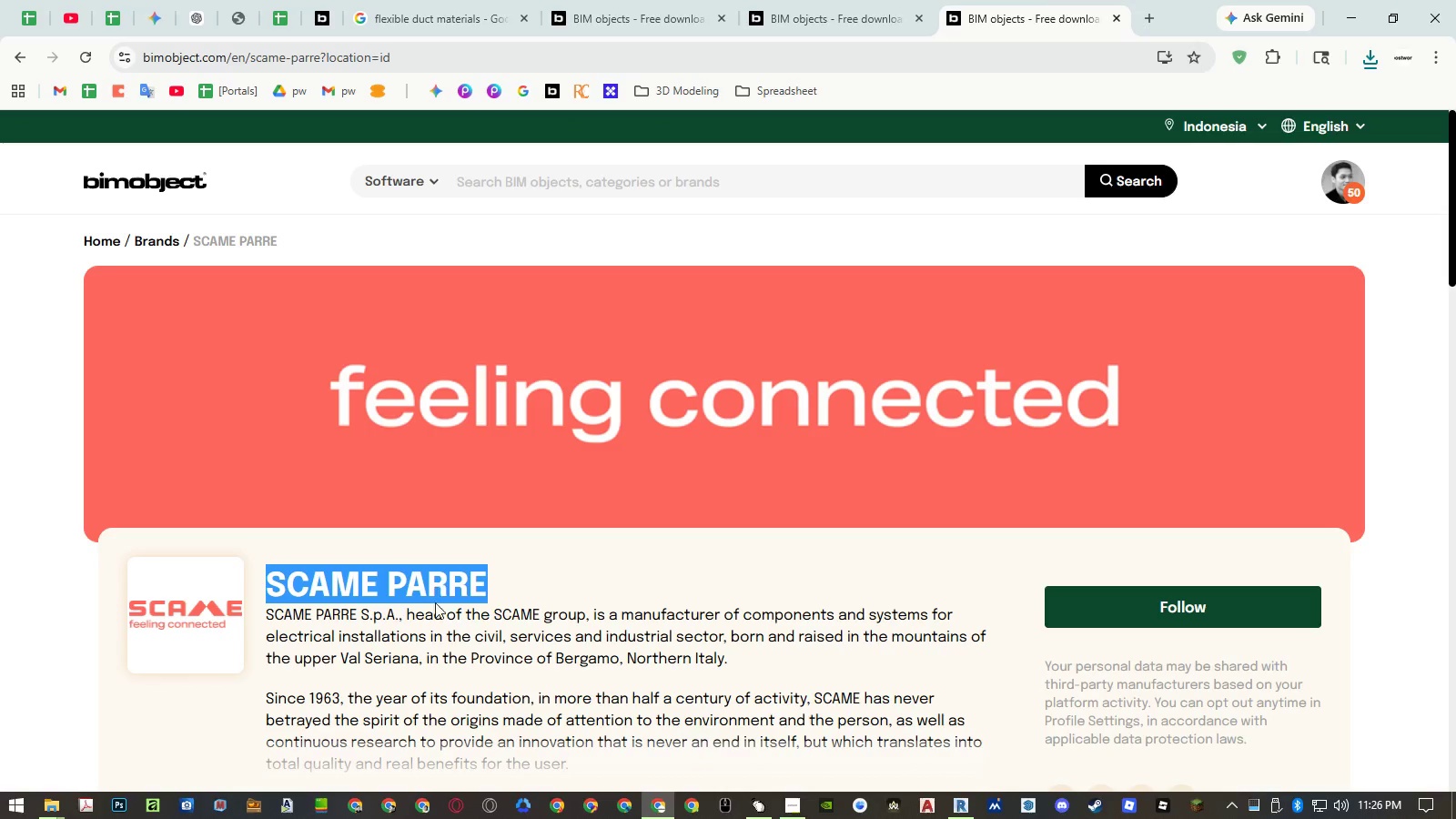 
key(Control+C)
 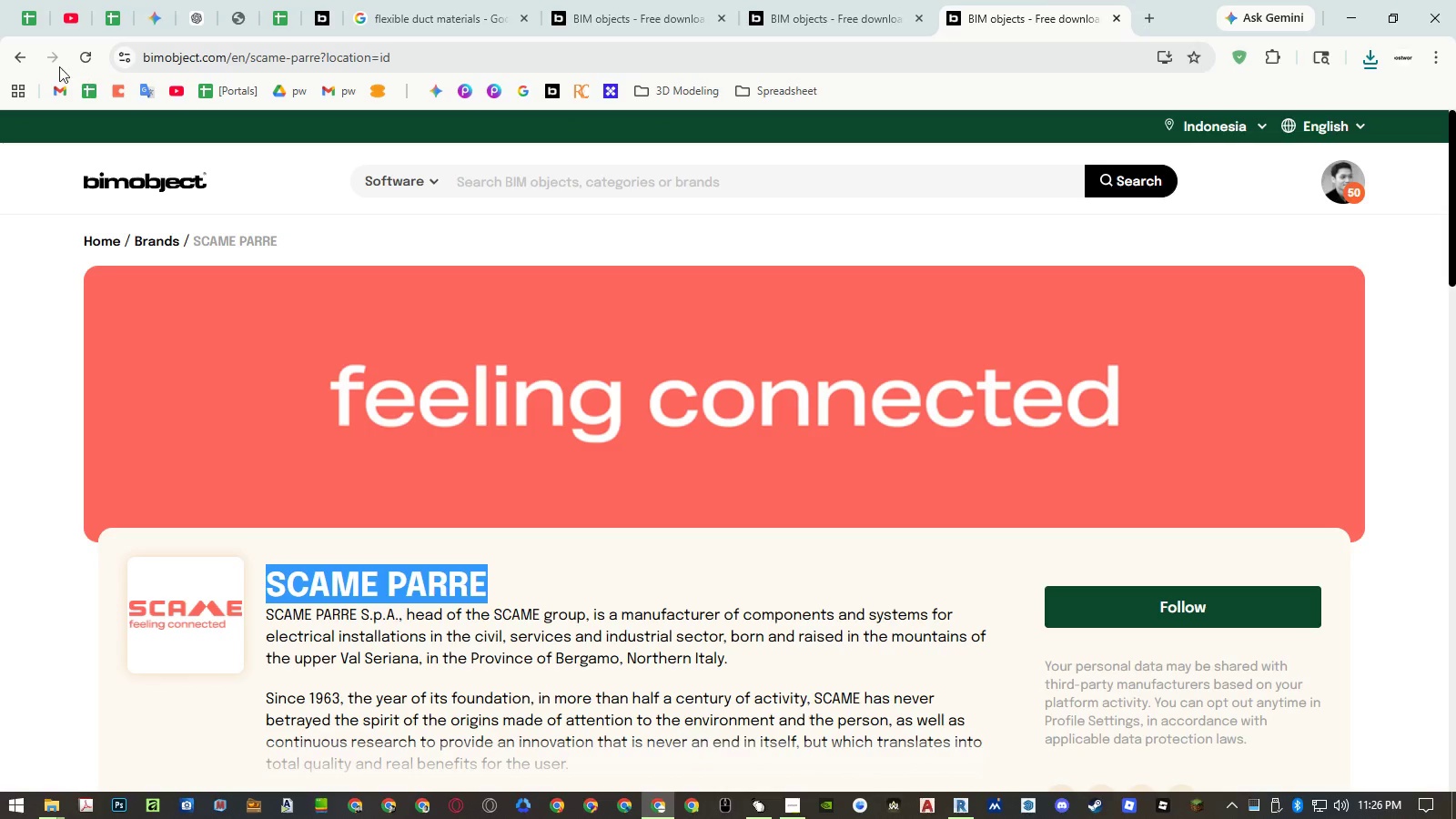 
left_click([55, 61])
 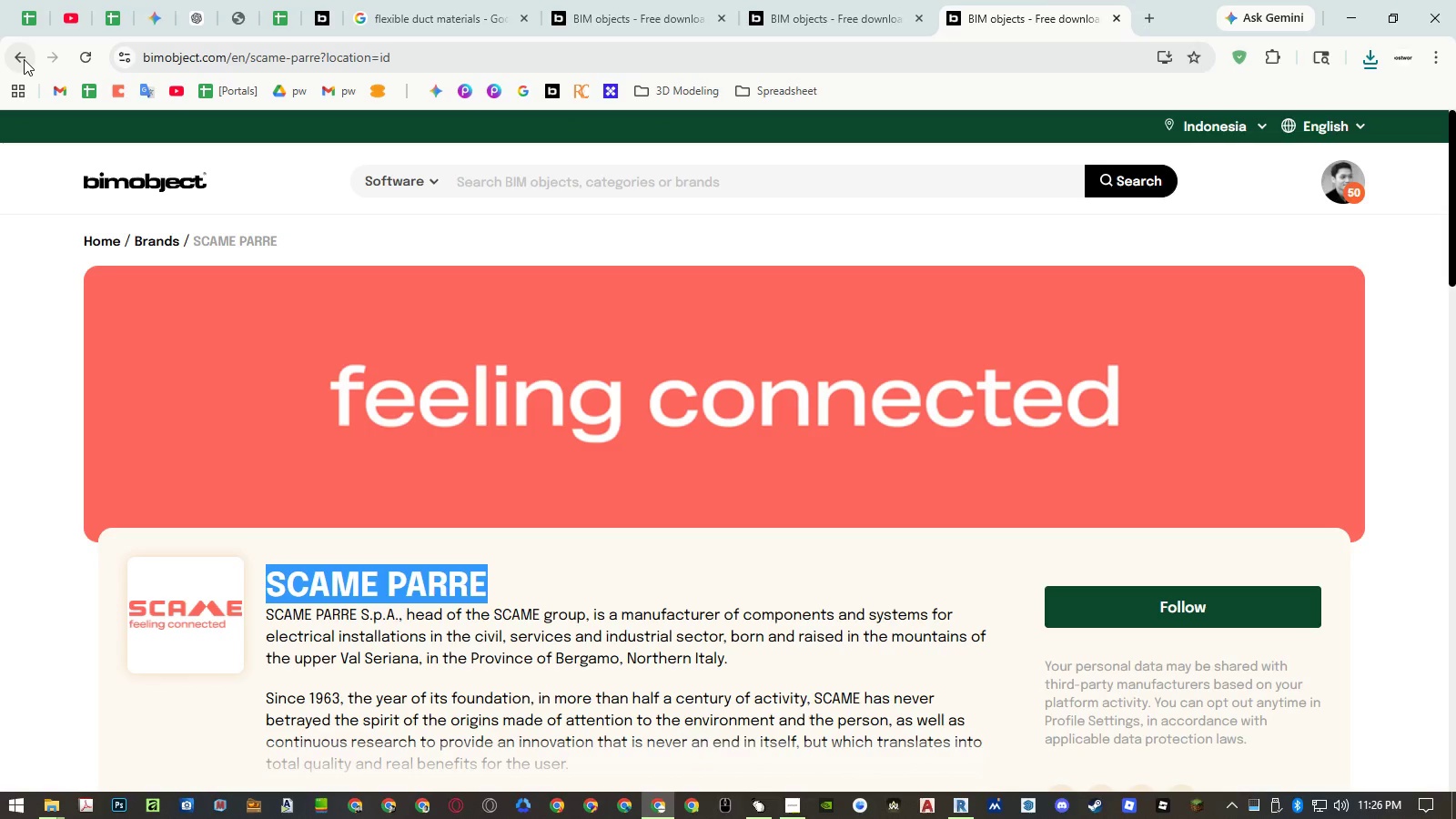 
left_click([24, 59])
 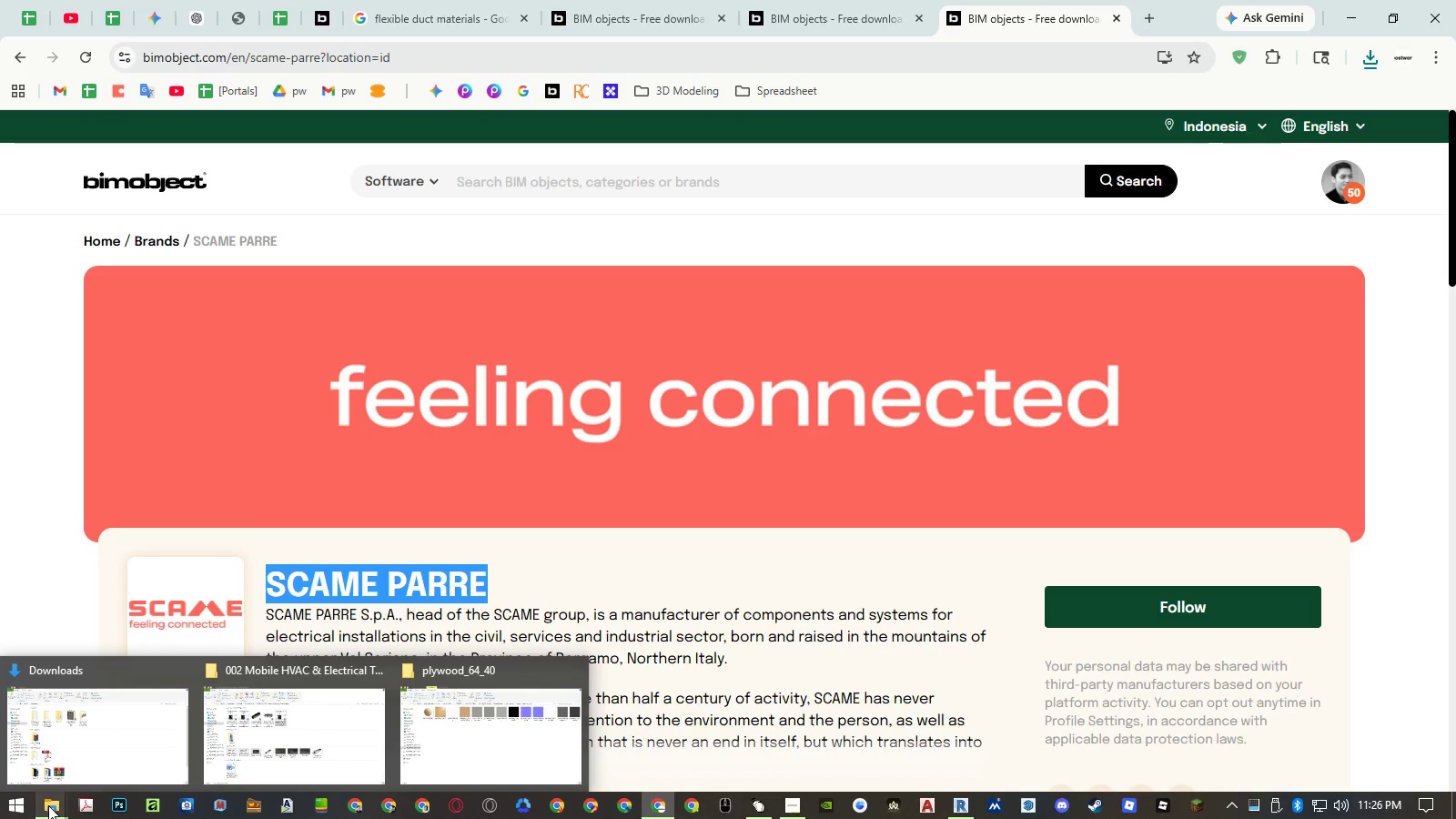 
left_click([653, 579])
 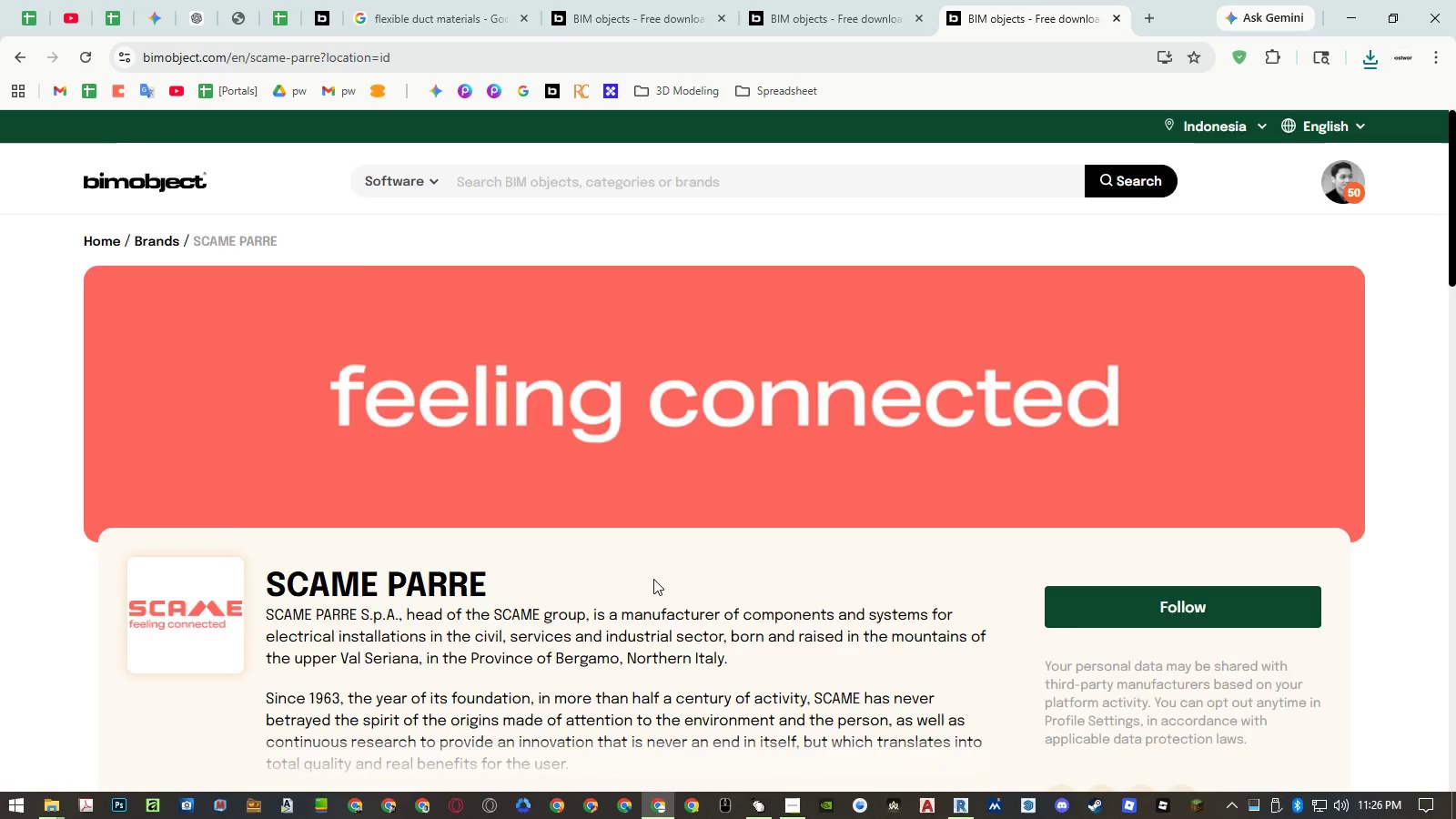 
scroll: coordinate [652, 575], scroll_direction: down, amount: 12.0
 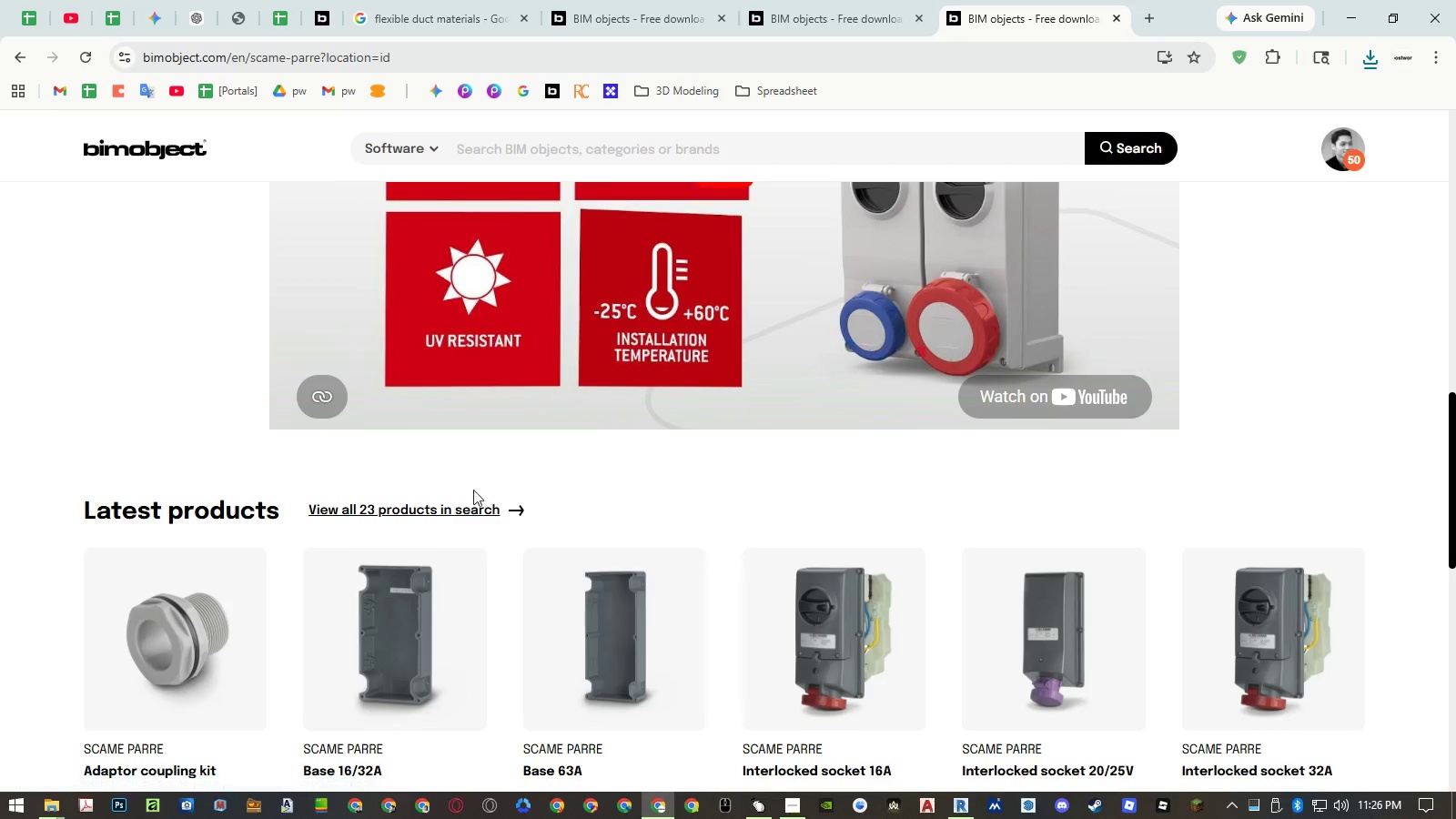 
left_click([458, 507])
 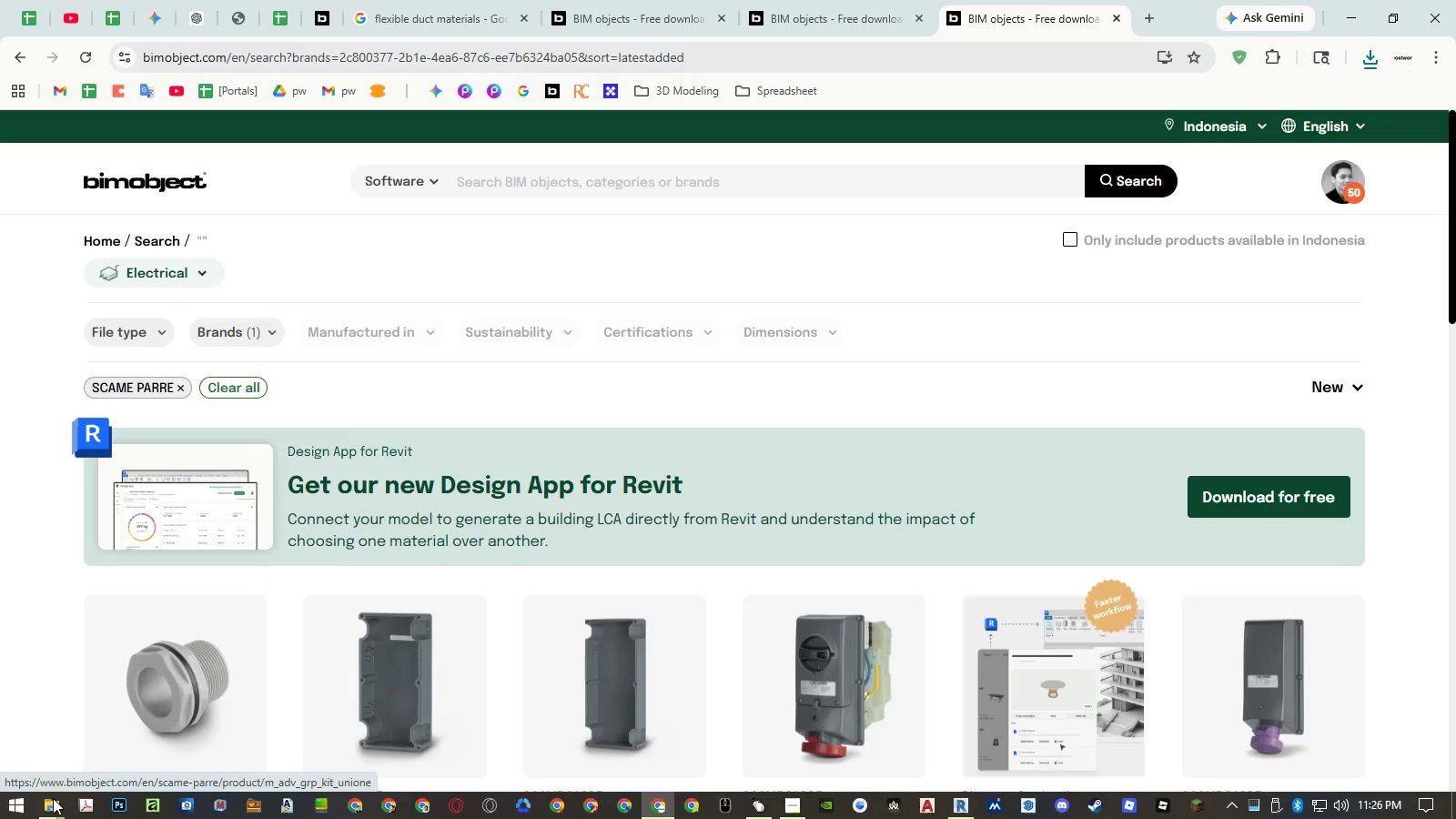 
left_click([48, 806])
 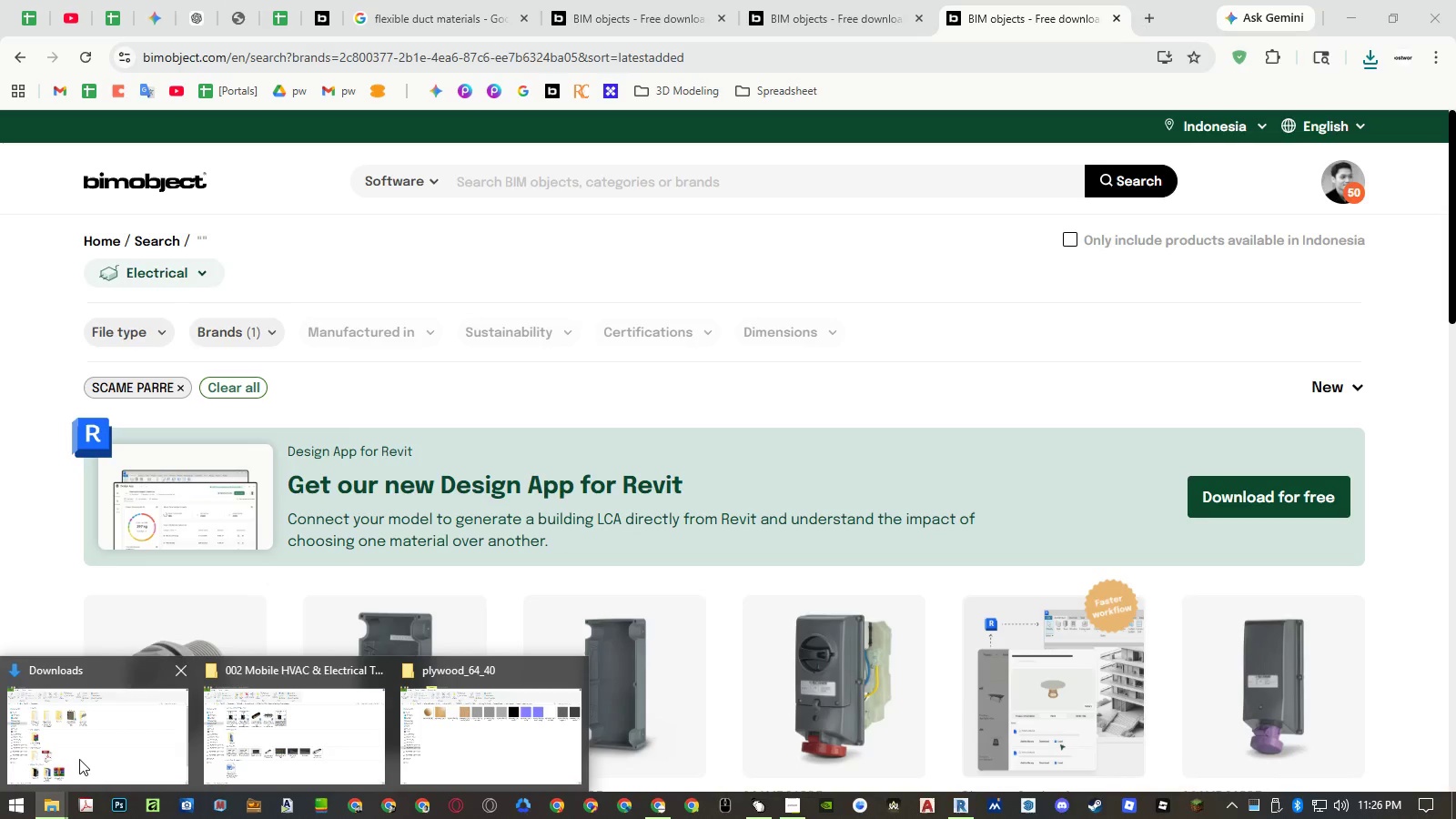 
left_click([80, 756])
 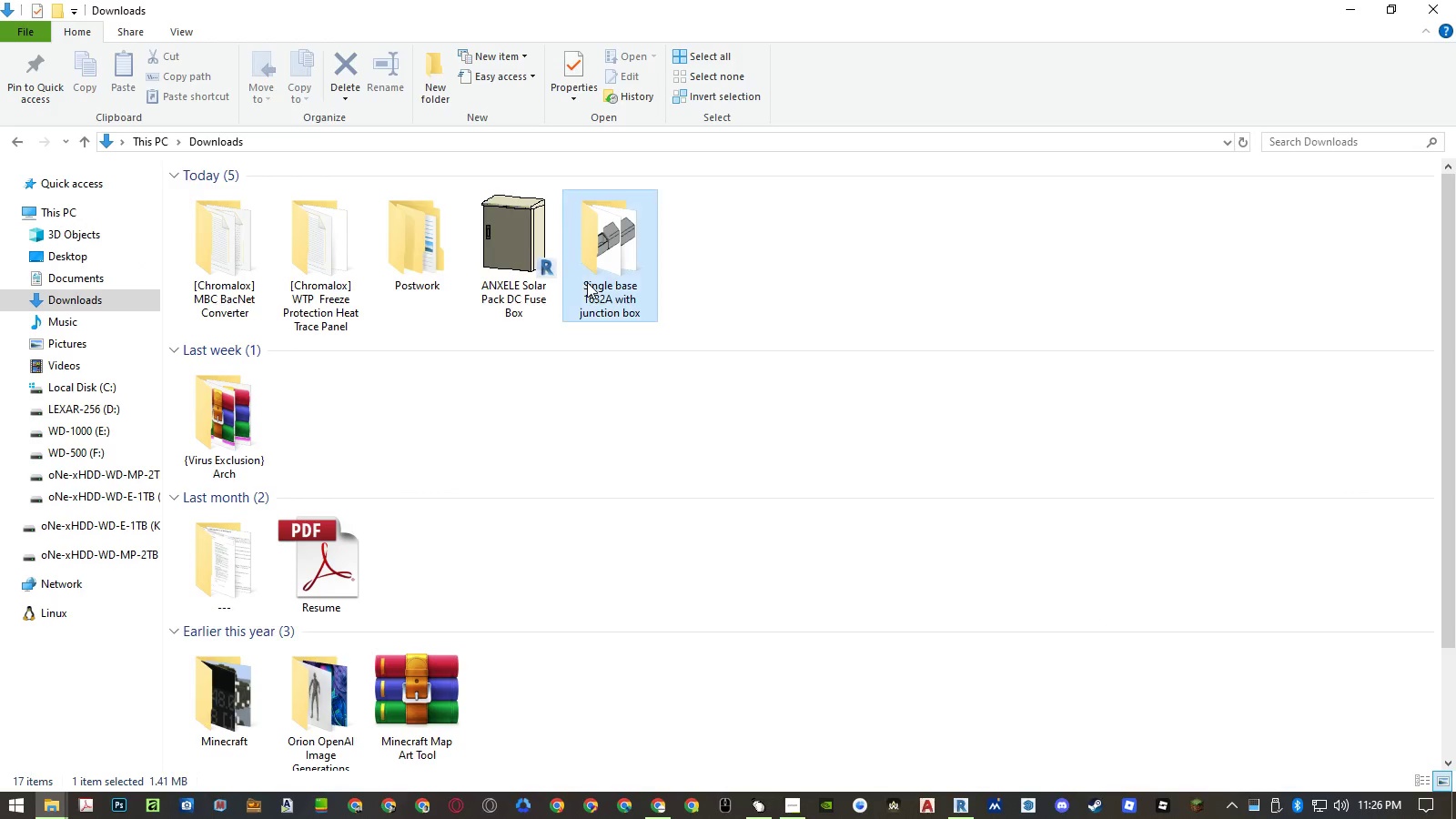 
double_click([606, 289])
 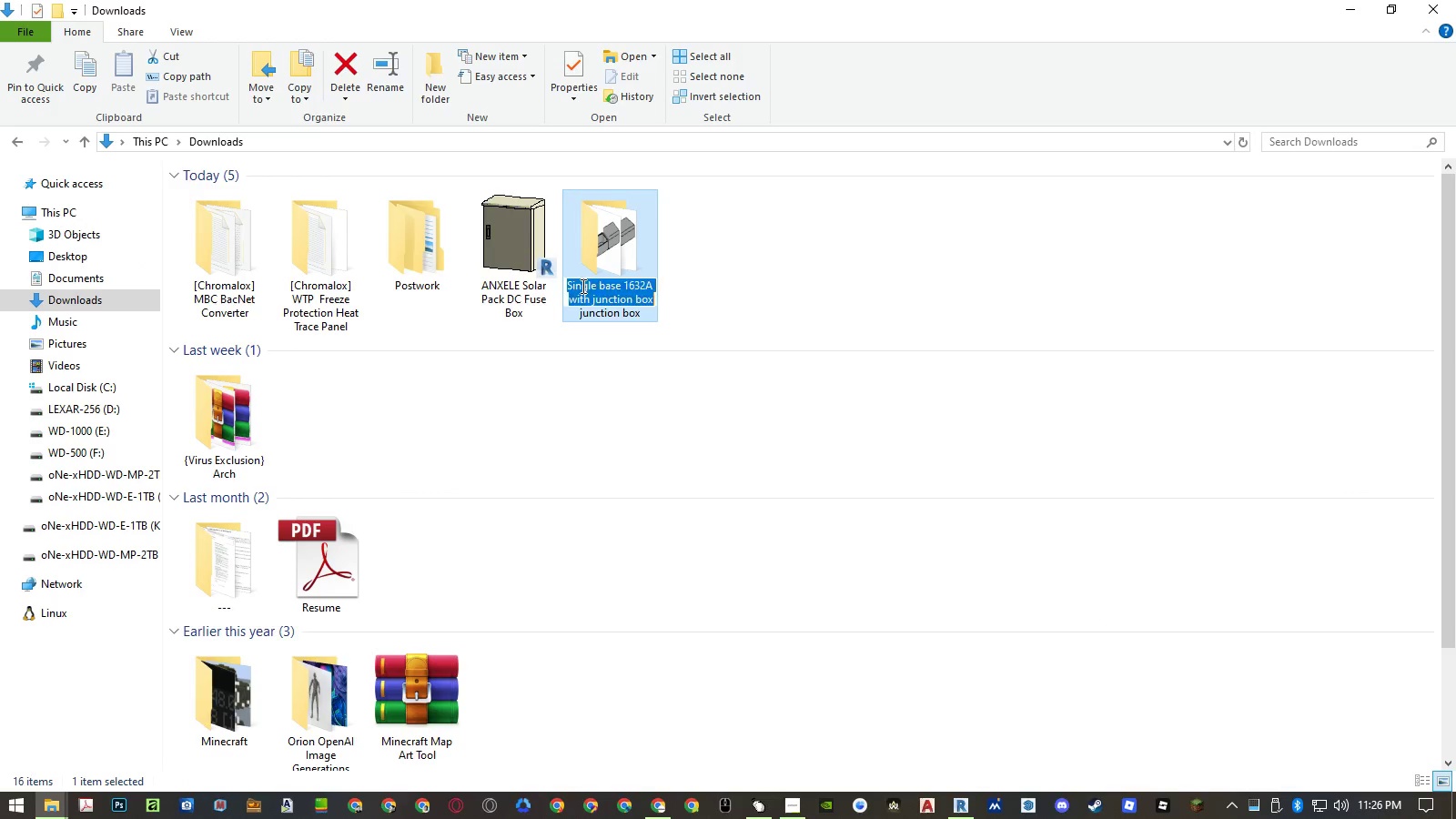 
left_click([580, 282])
 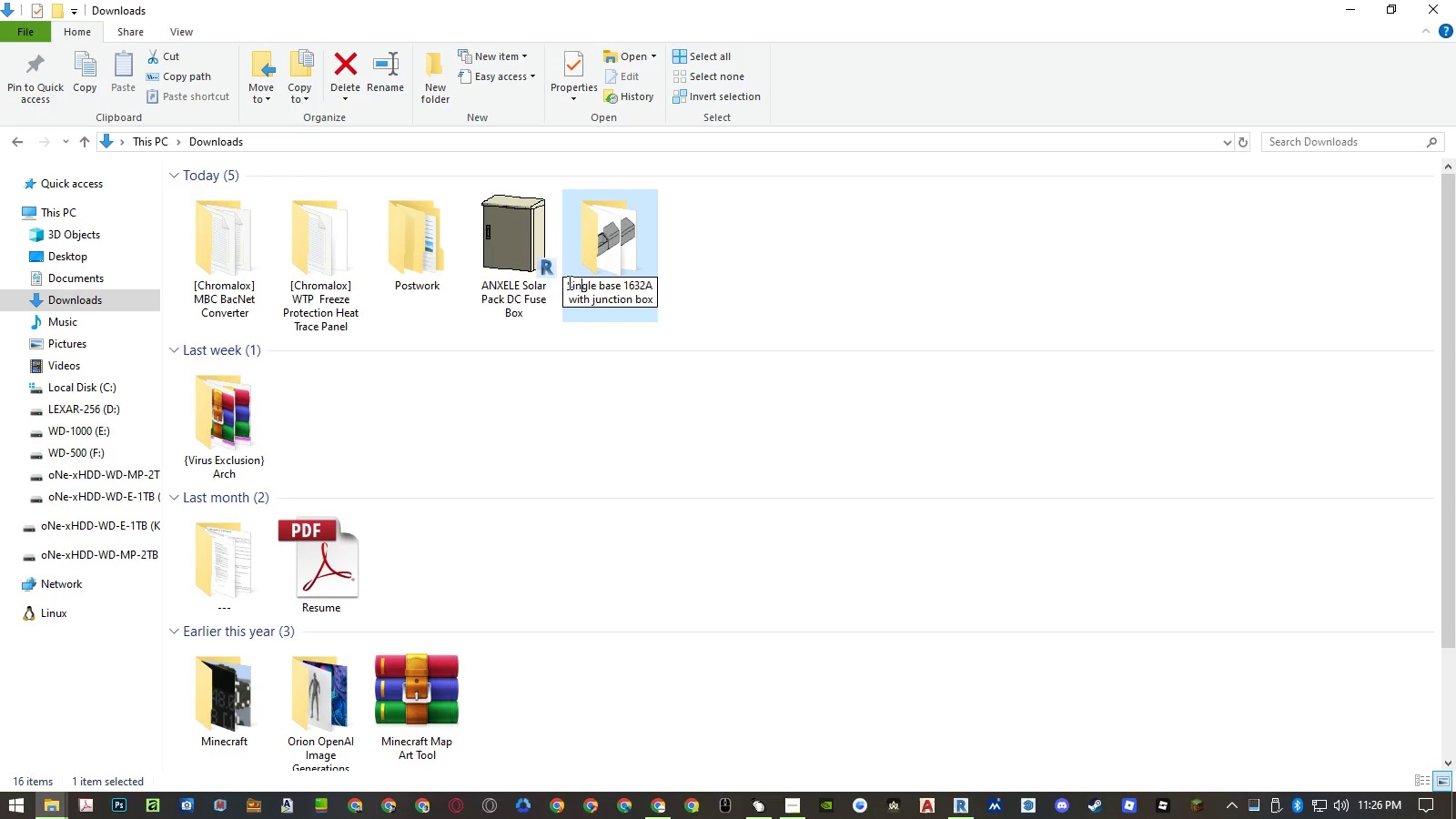 
left_click([566, 282])
 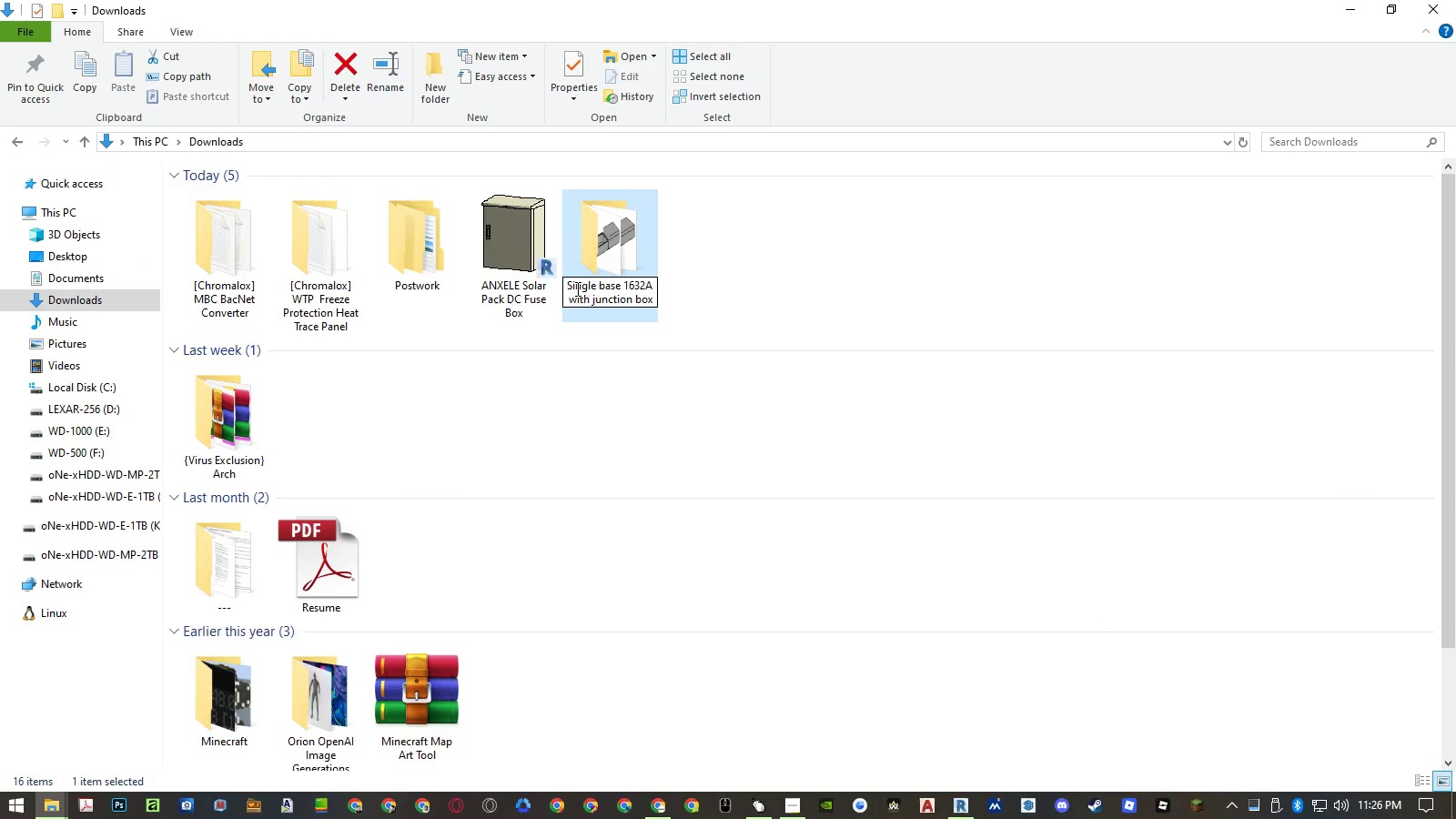 
key(BracketLeft)
 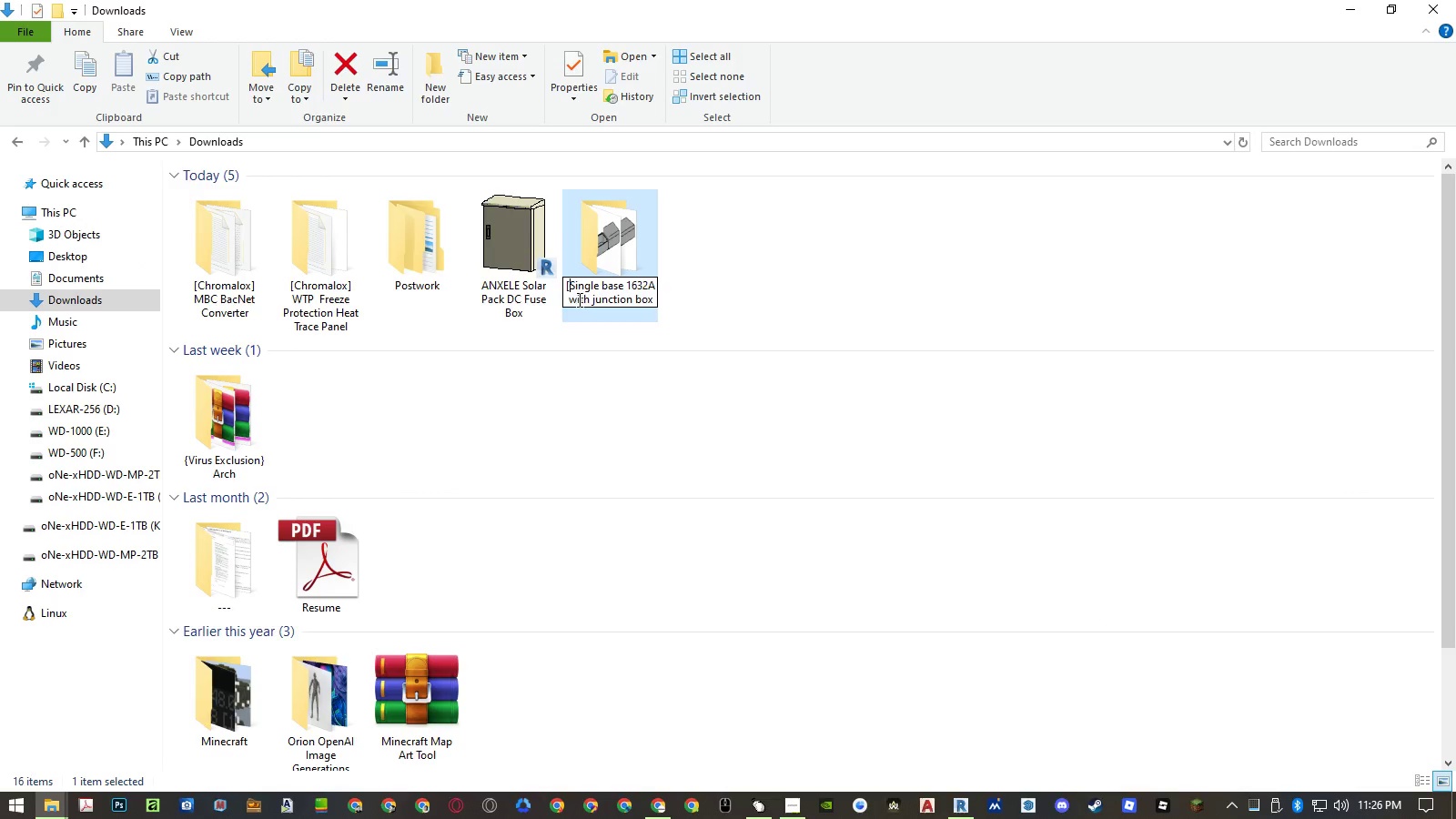 
key(Control+ControlLeft)
 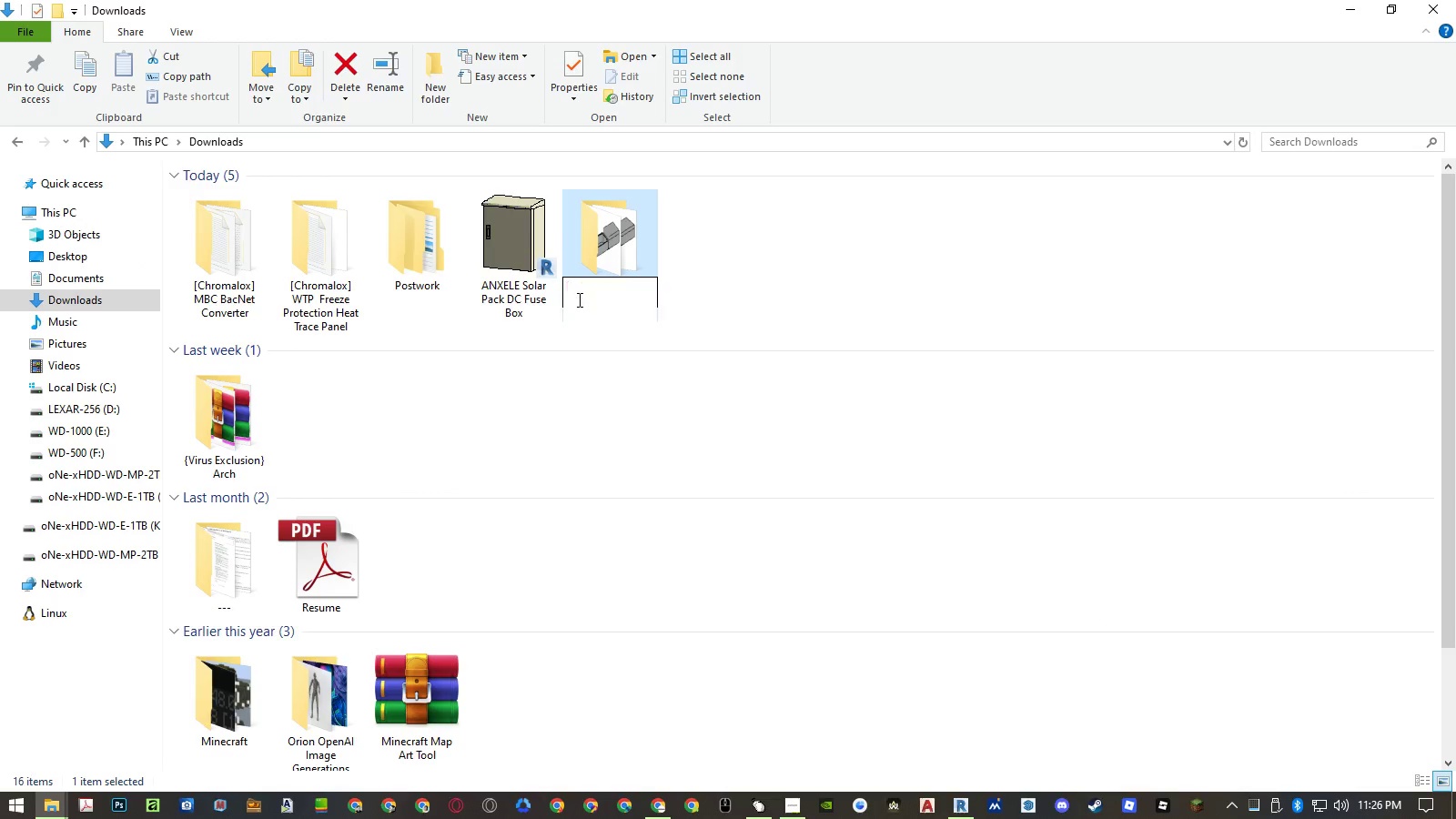 
key(Control+Shift+ShiftLeft)
 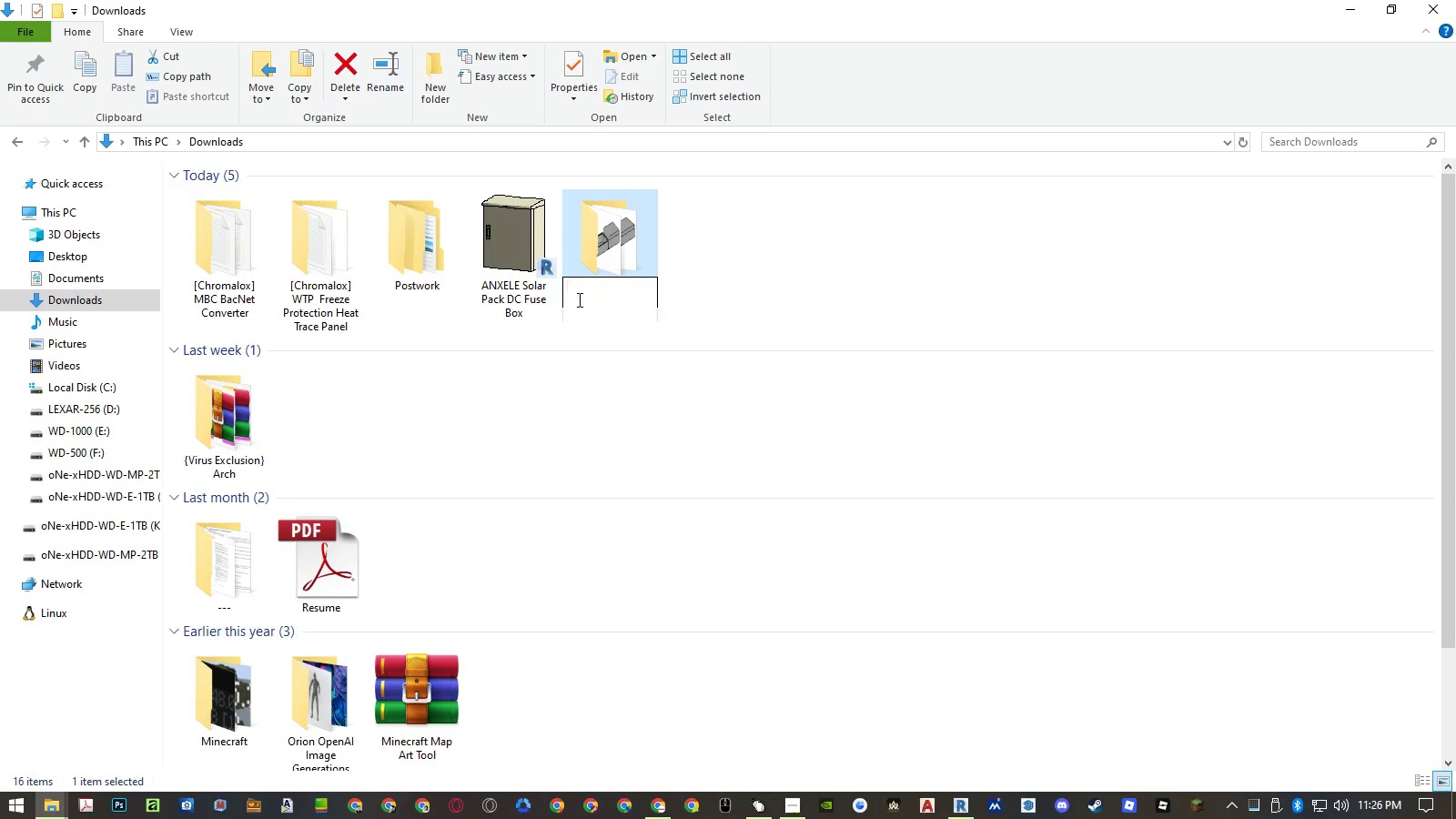 
key(Control+Shift+V)
 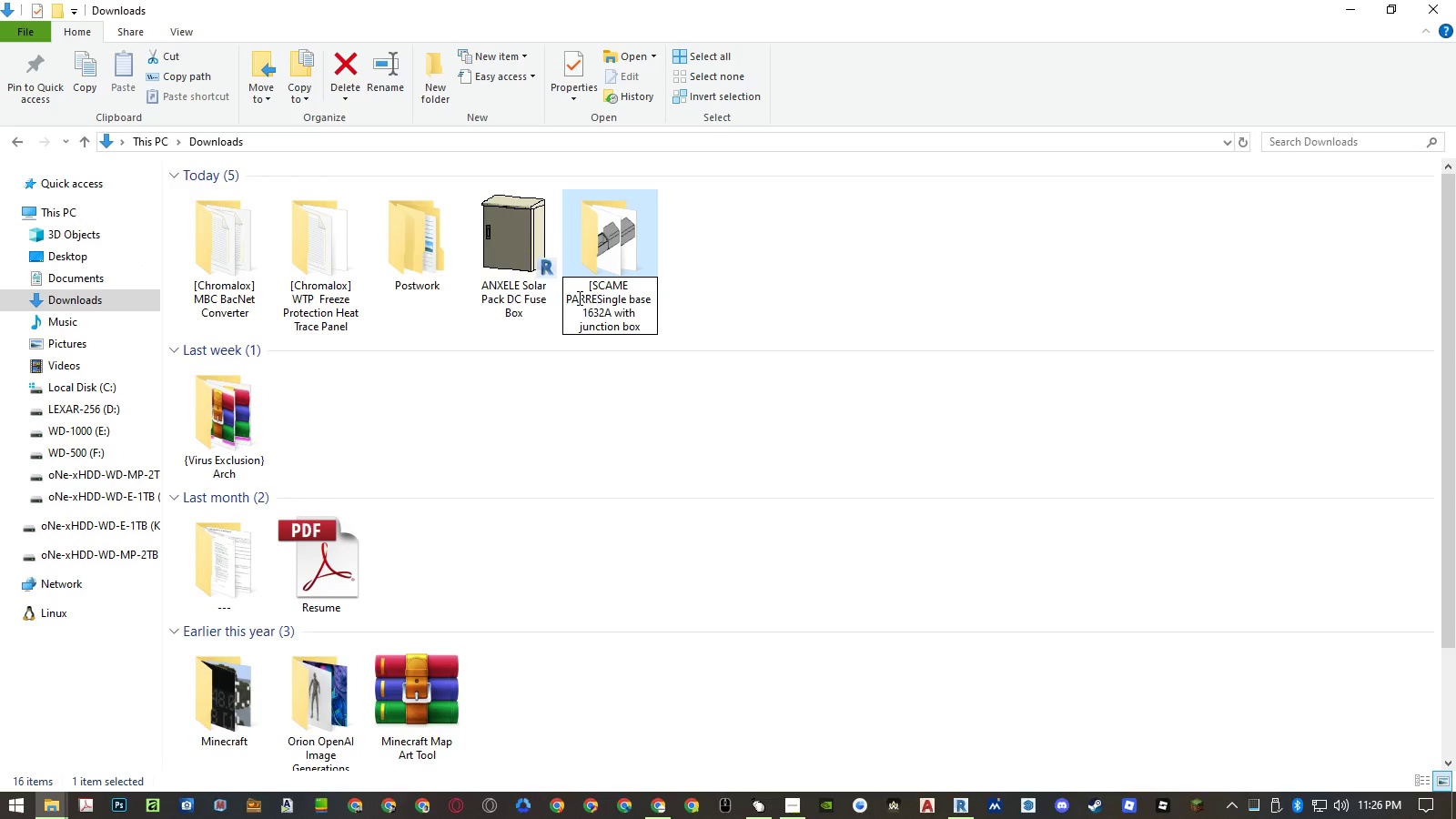 
key(BracketRight)
 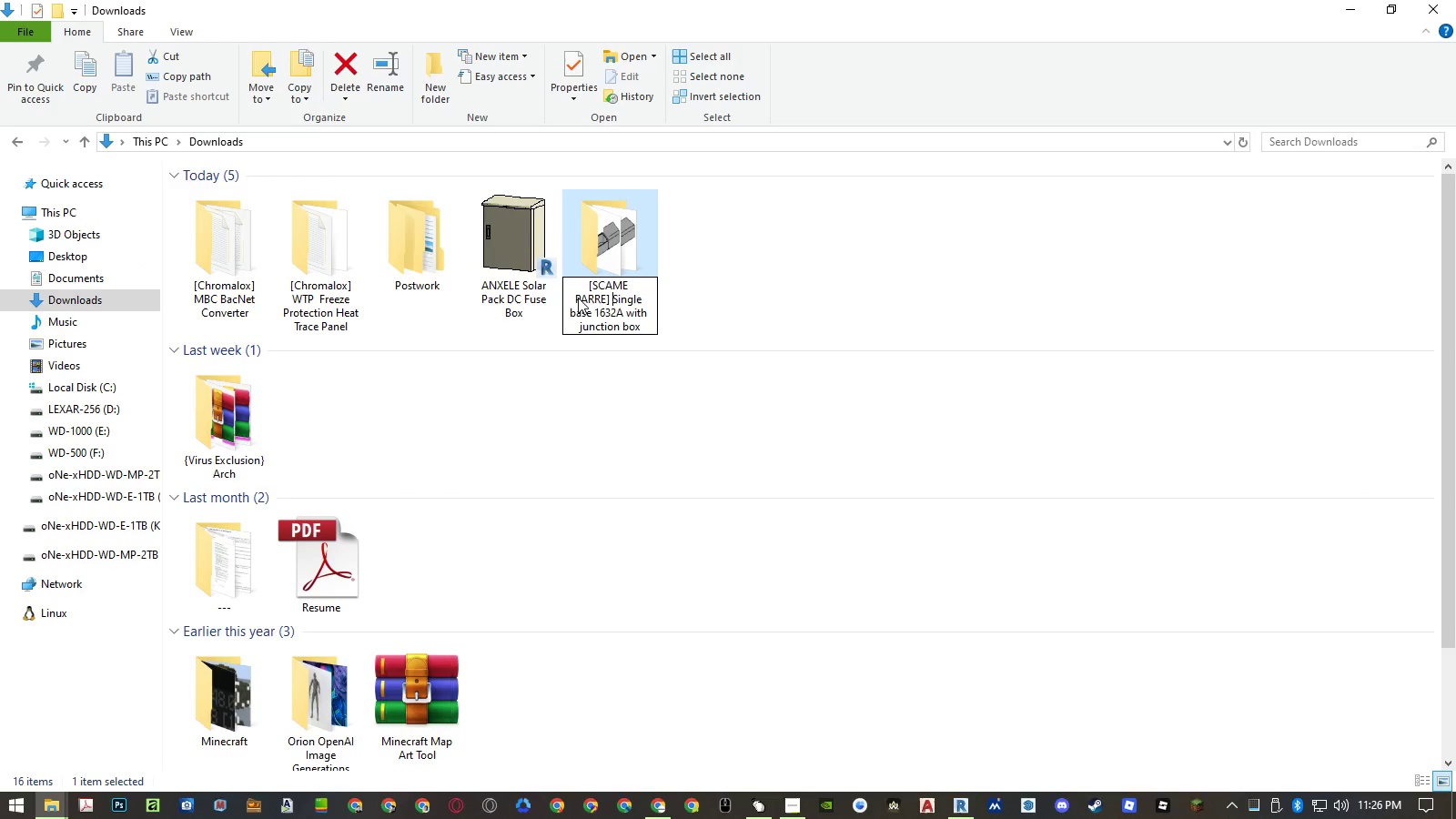 
key(Space)
 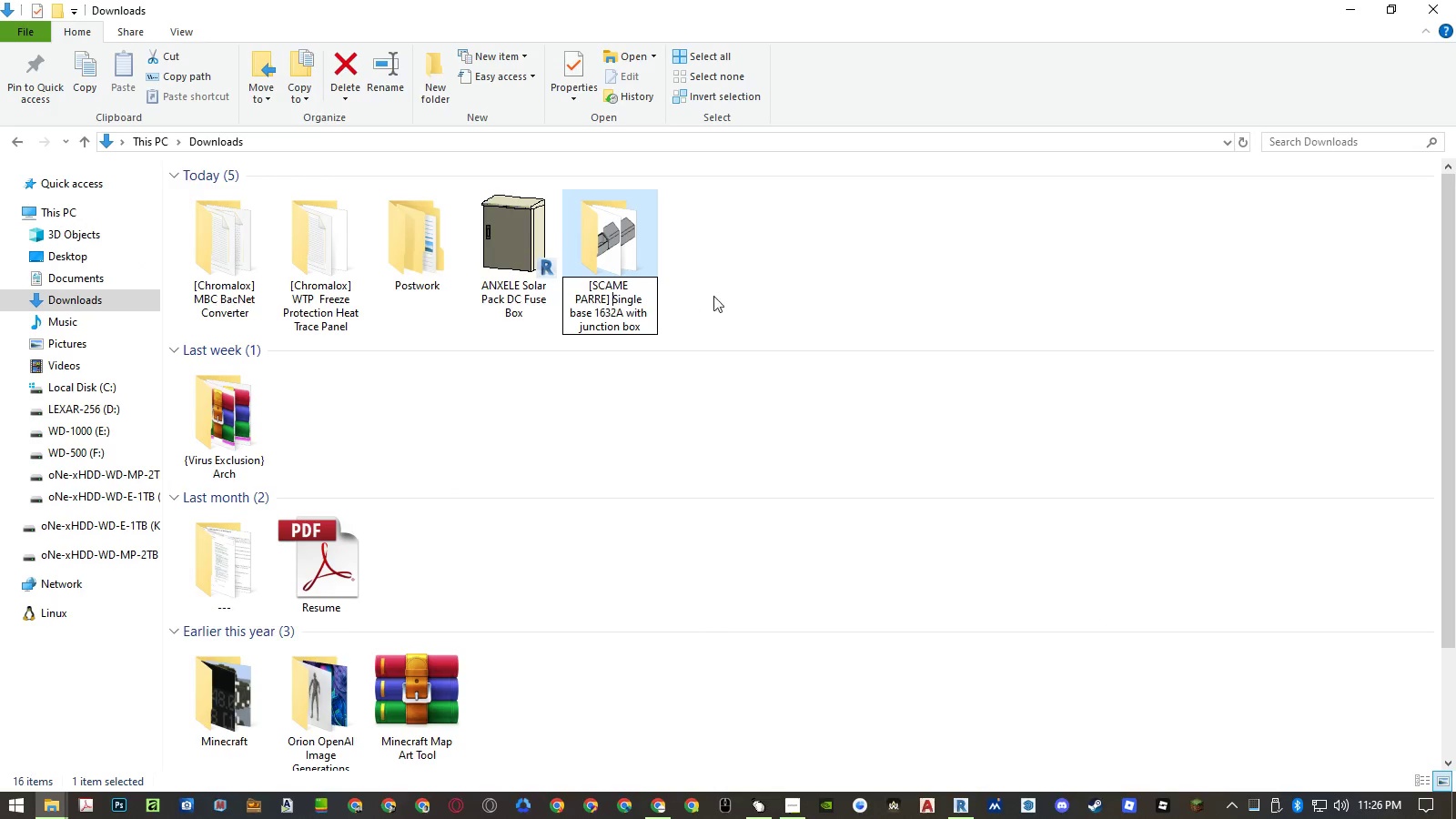 
left_click([724, 292])
 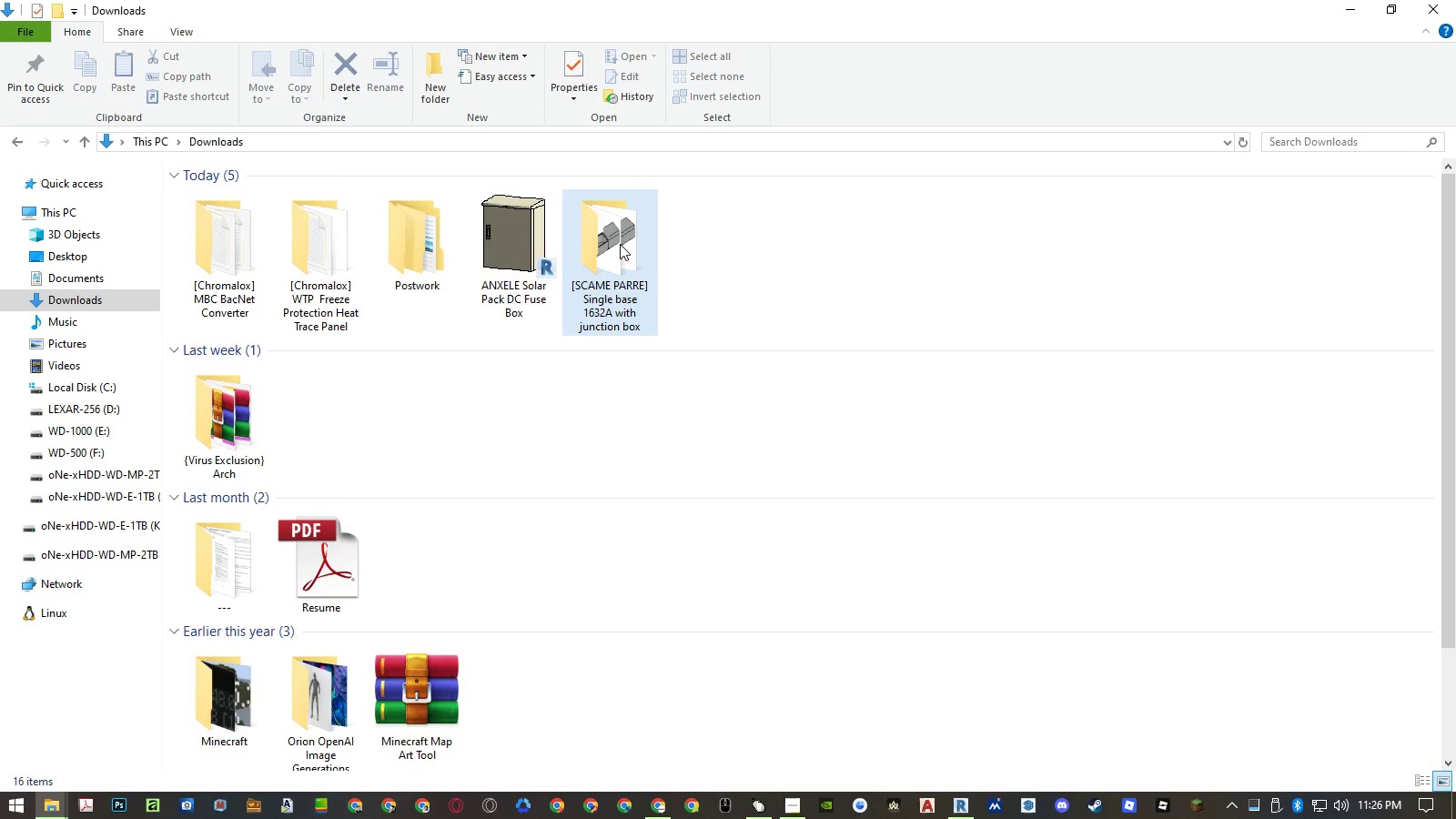 
double_click([620, 244])
 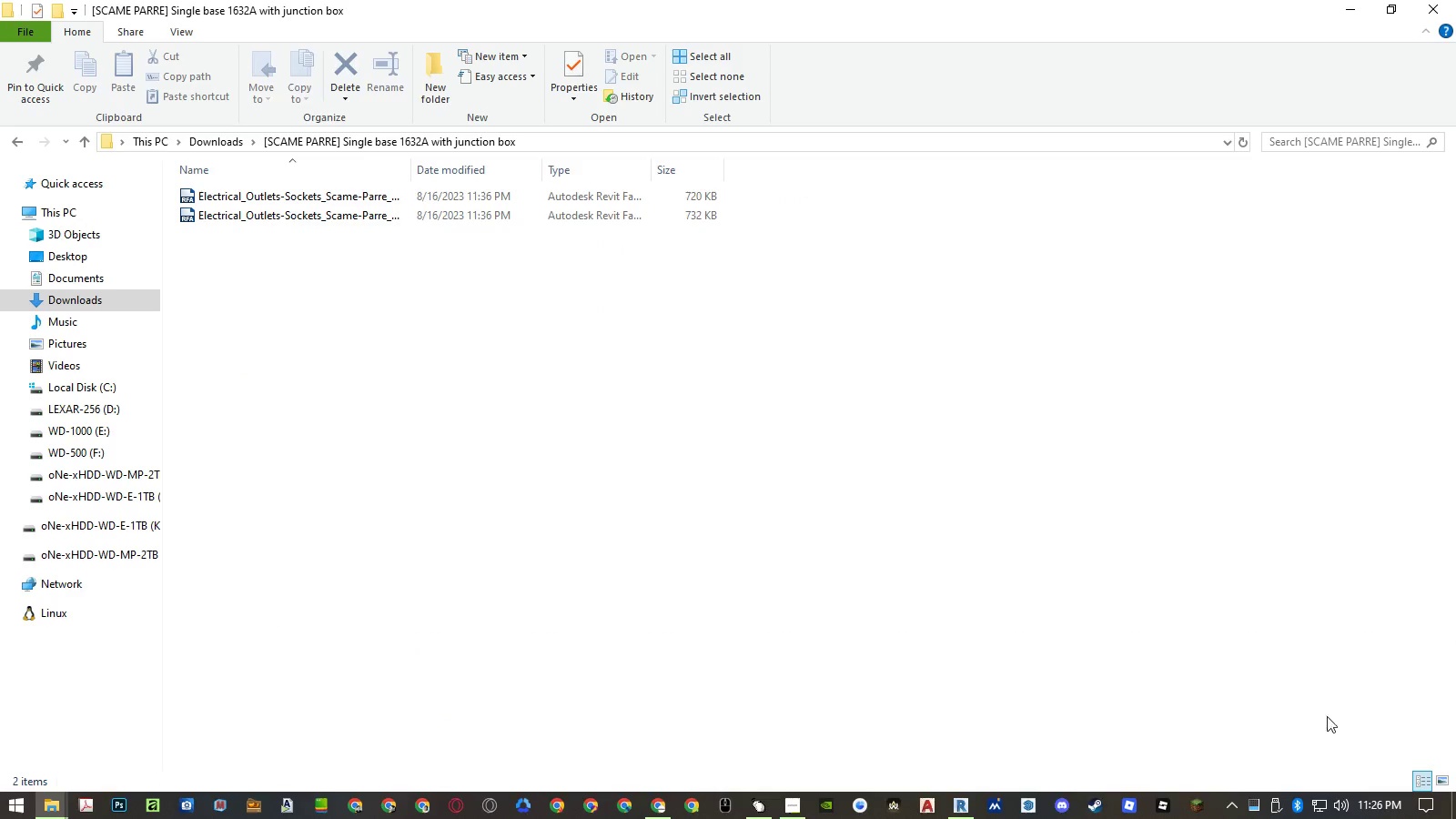 
left_click([1442, 774])
 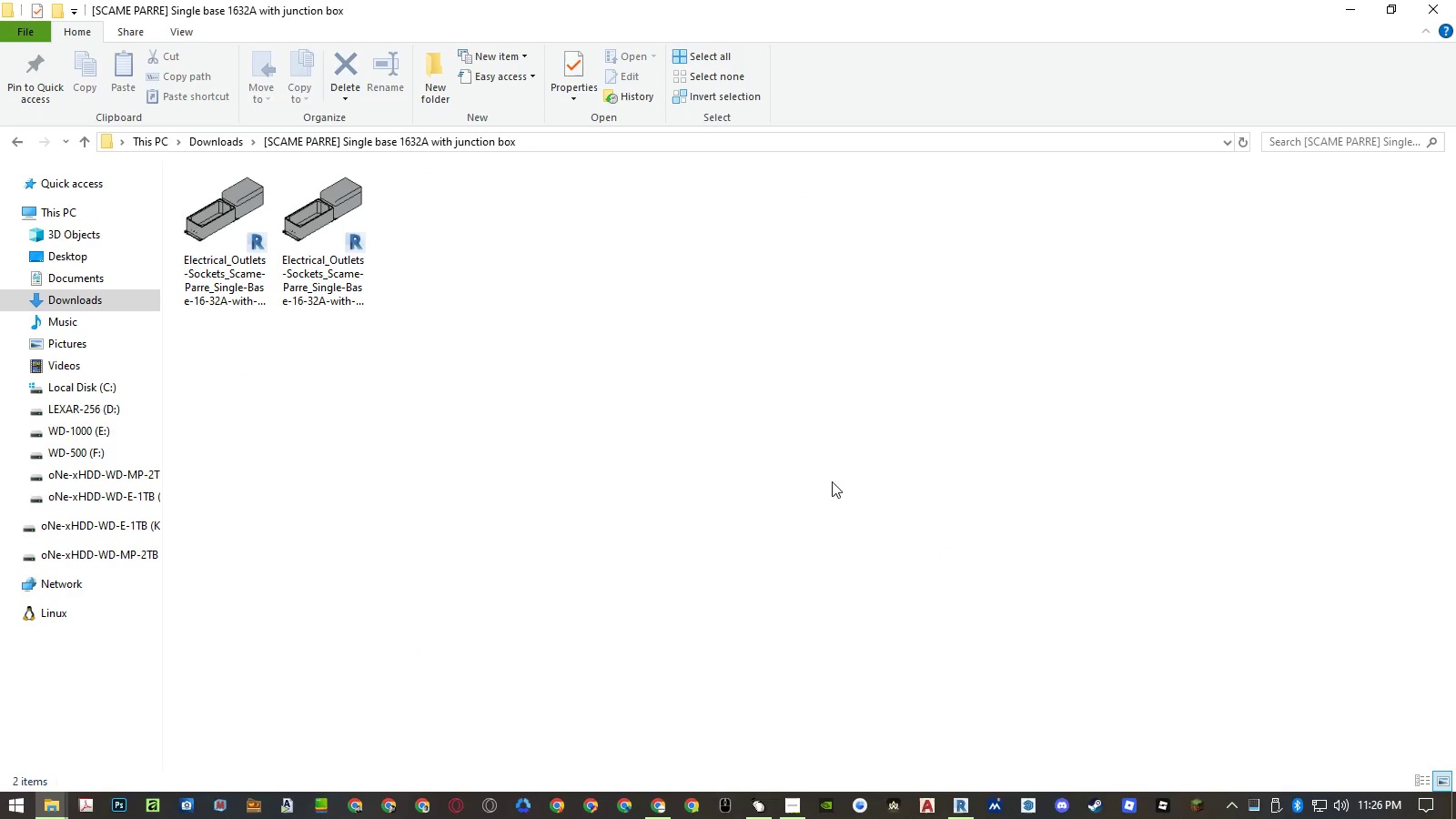 
left_click([711, 410])
 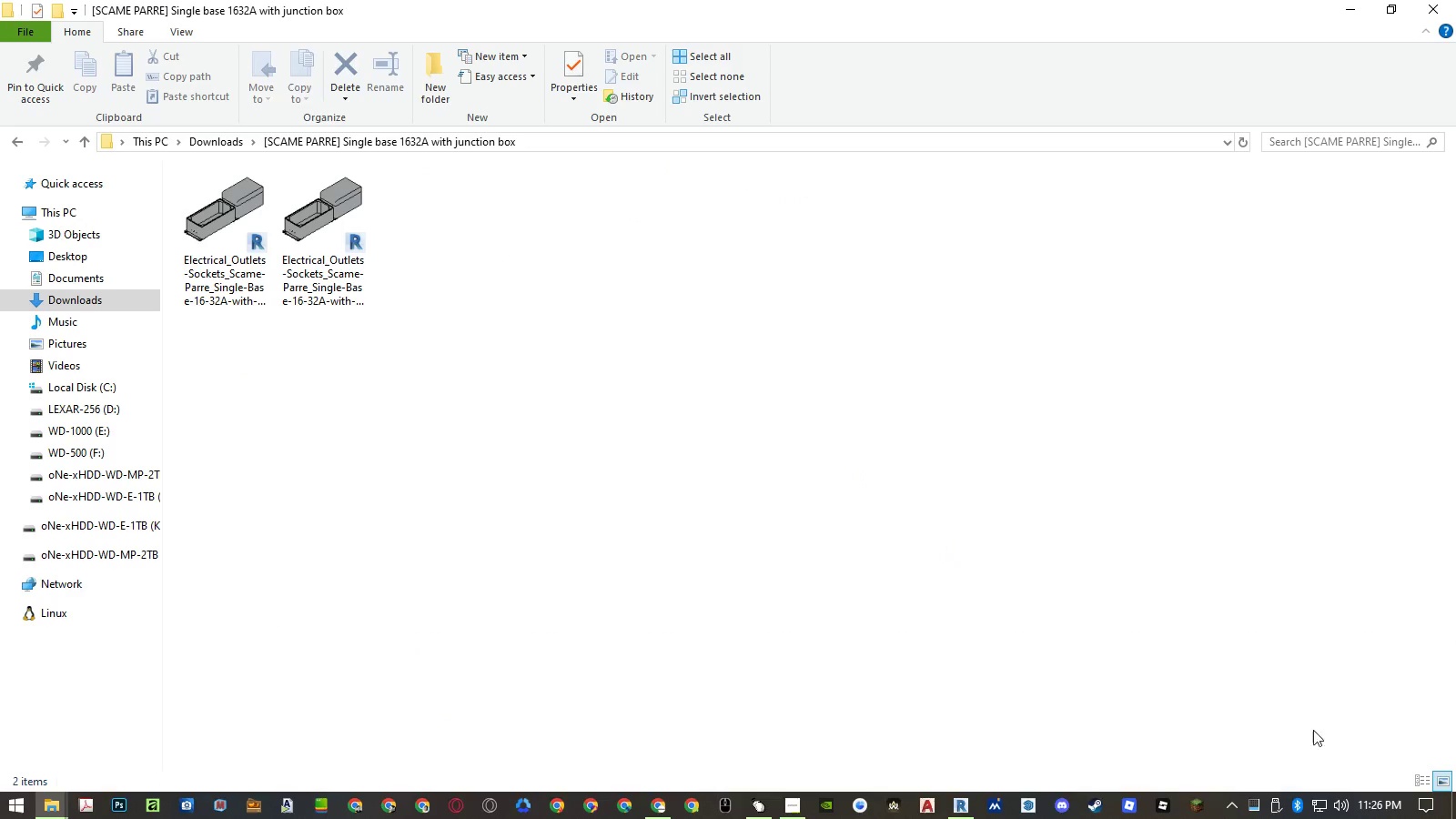 
left_click([1422, 779])
 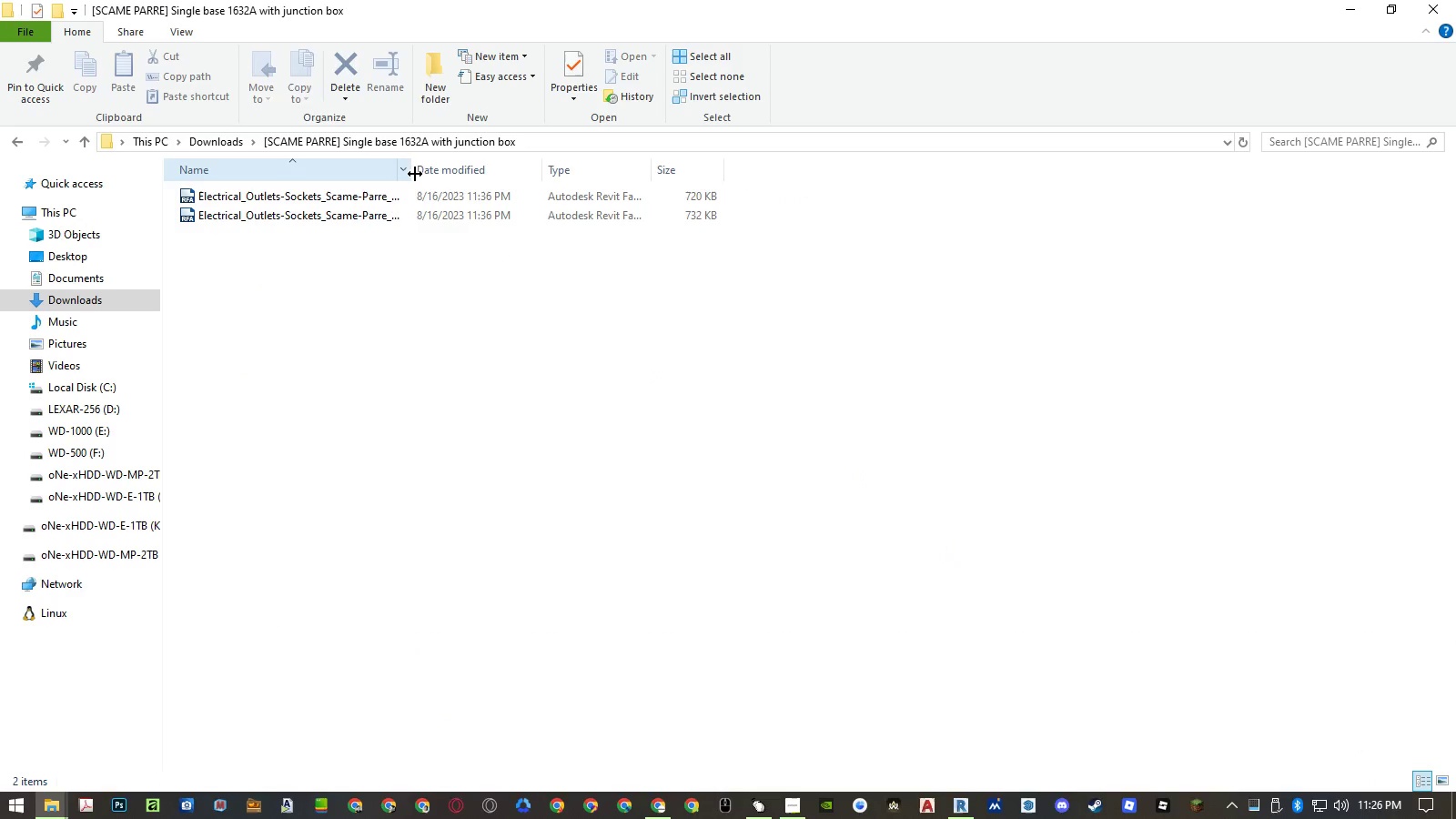 
double_click([413, 173])
 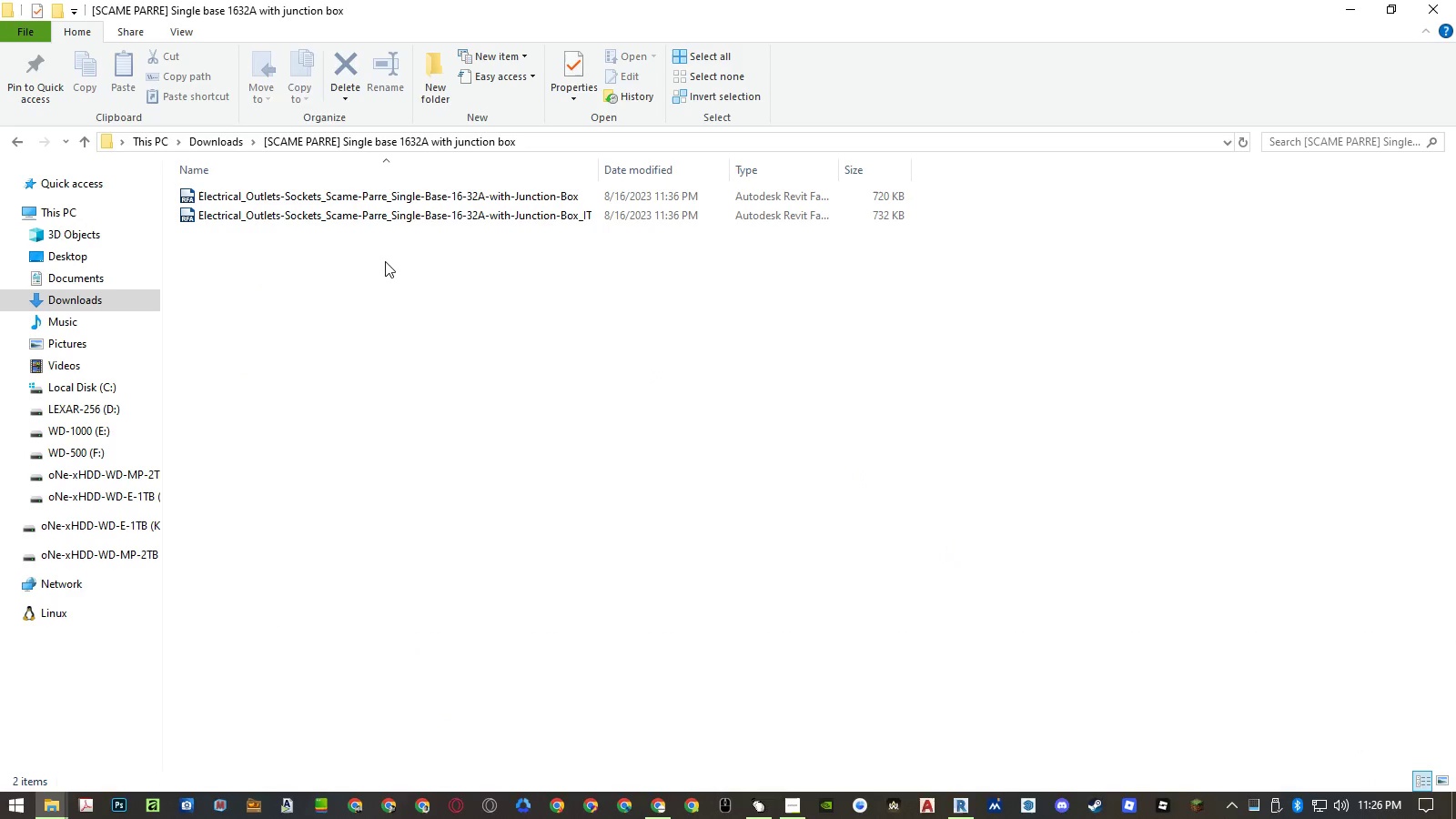 
left_click([385, 261])
 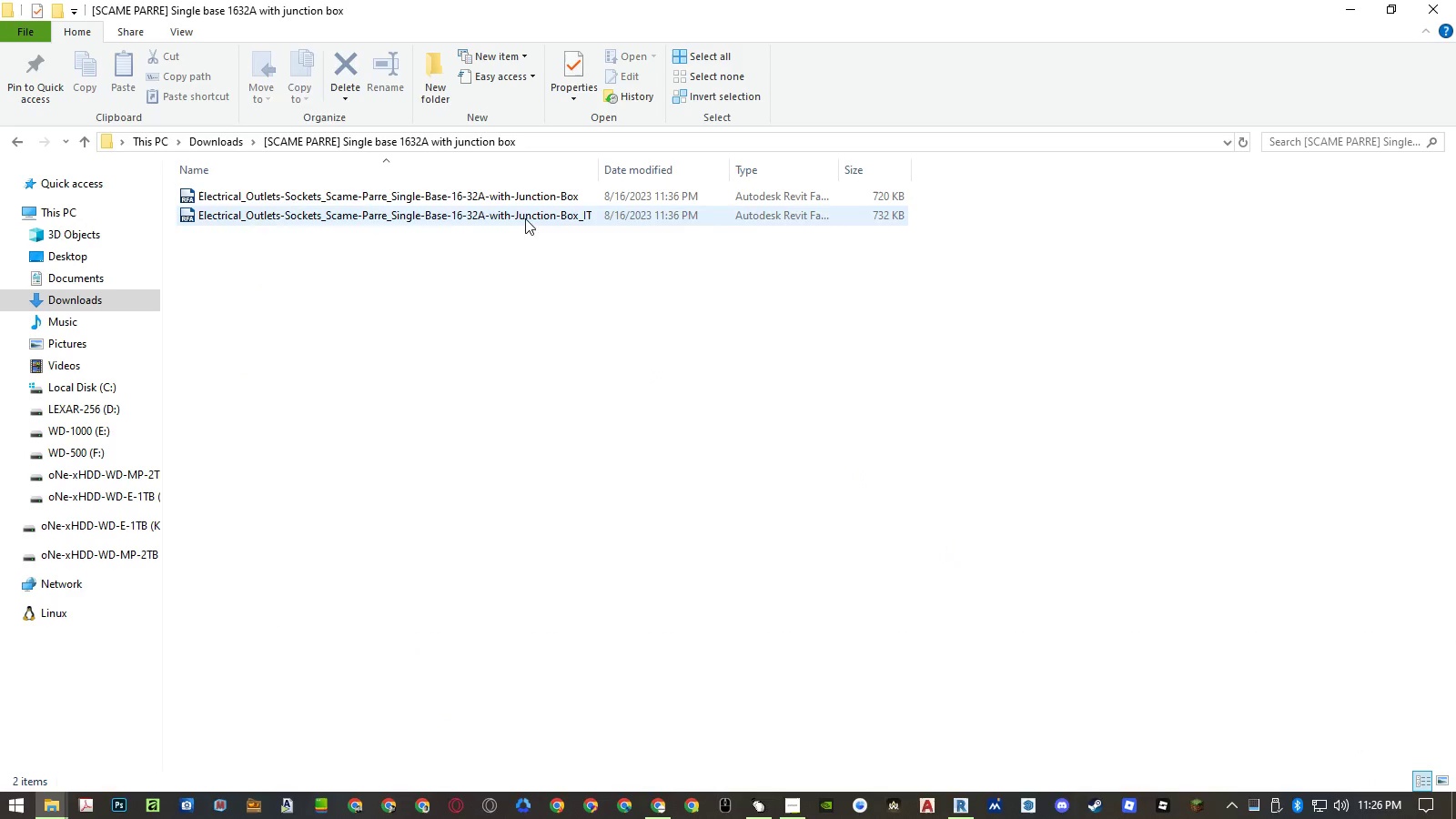 
left_click([528, 217])
 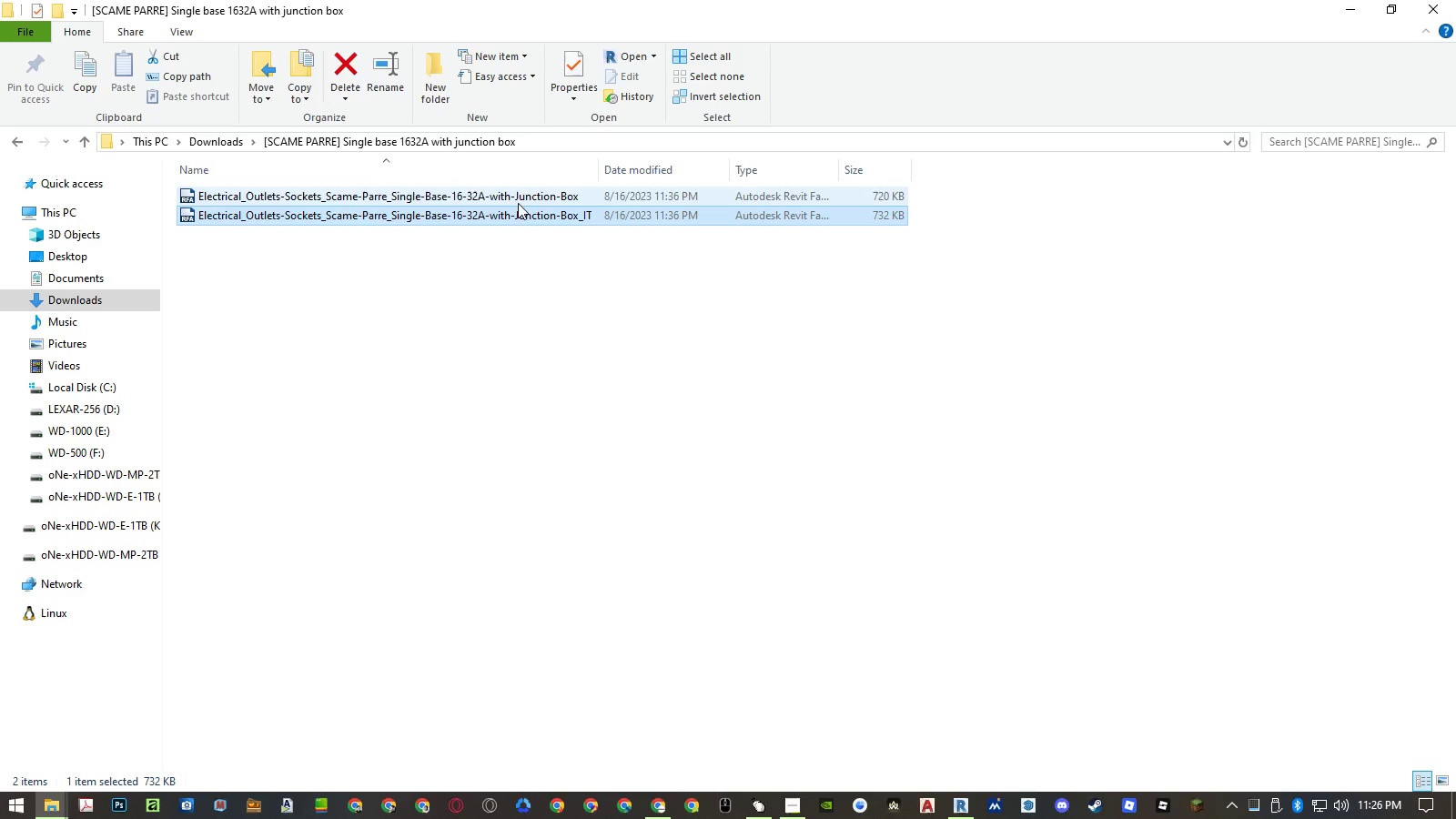 
left_click([513, 197])
 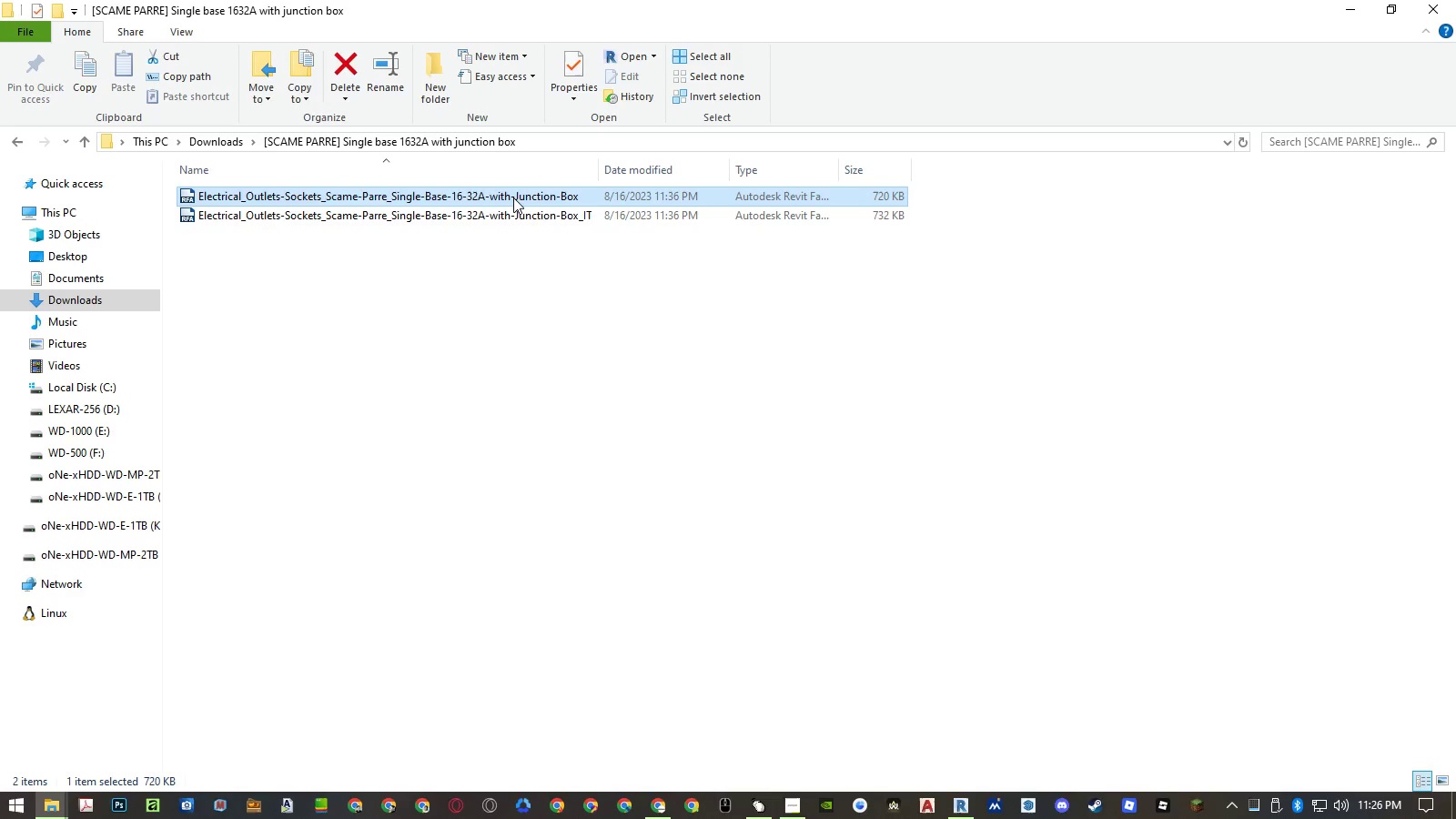 
double_click([513, 197])
 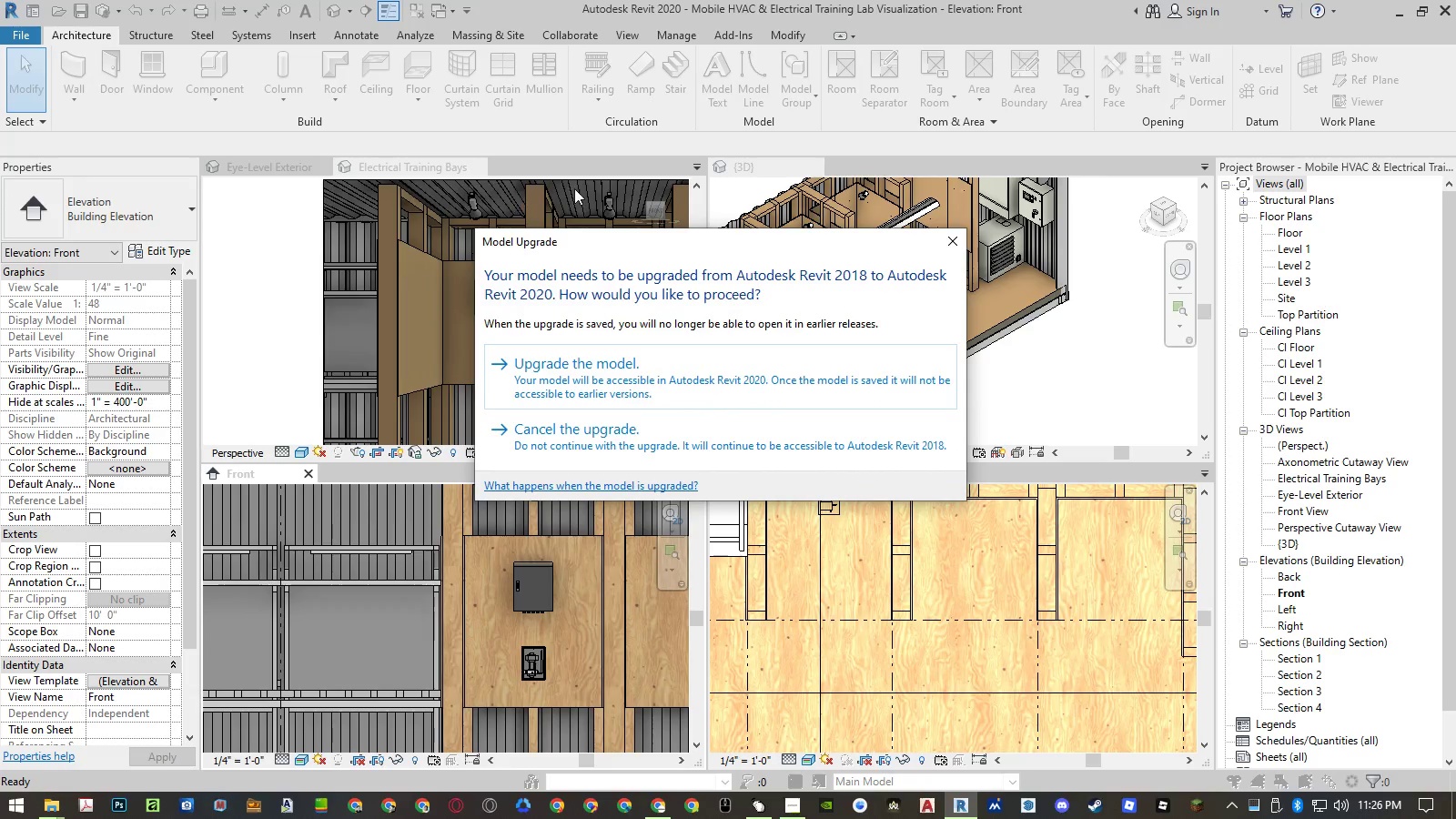 
left_click([755, 387])
 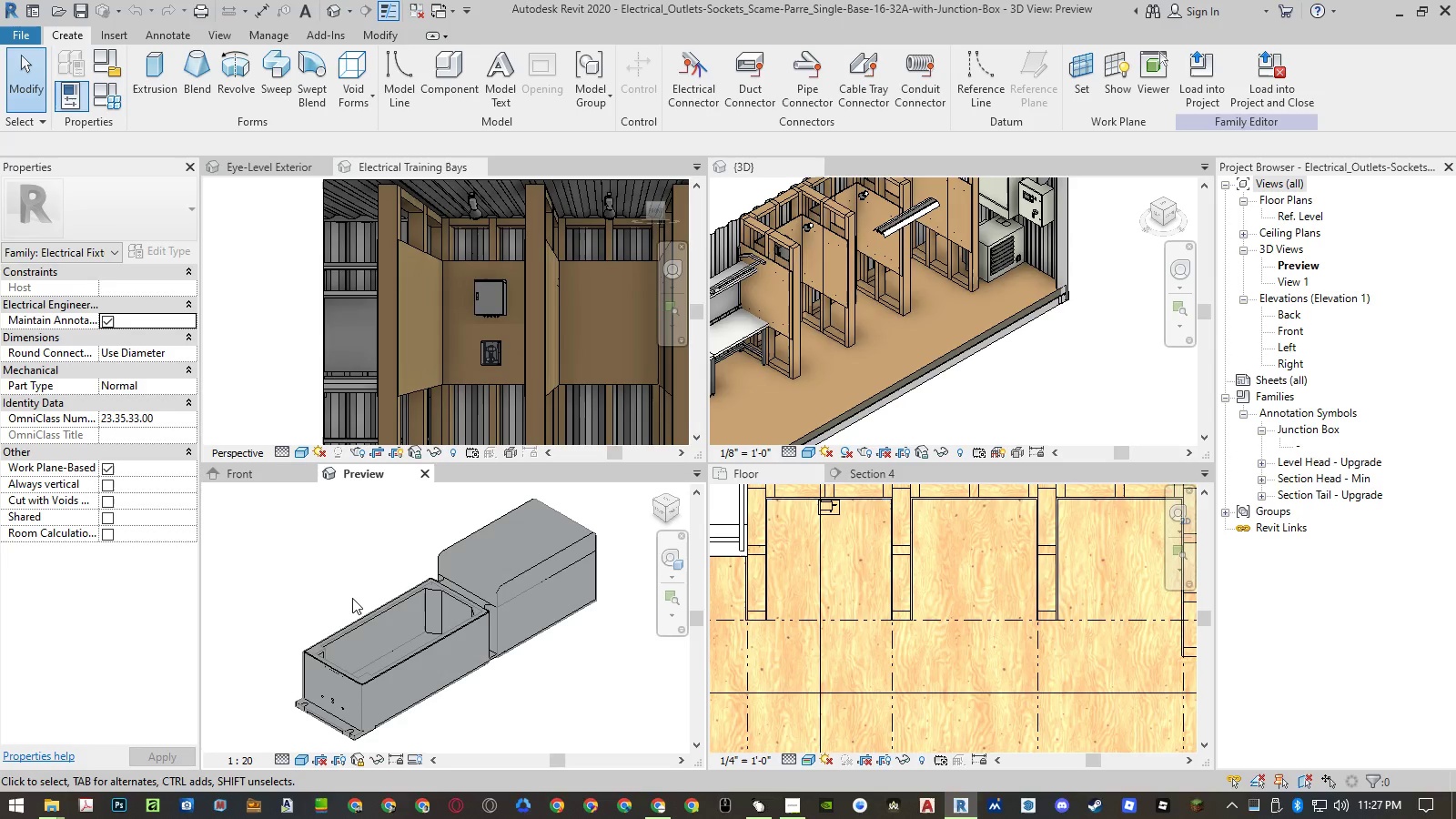 
wait(15.5)
 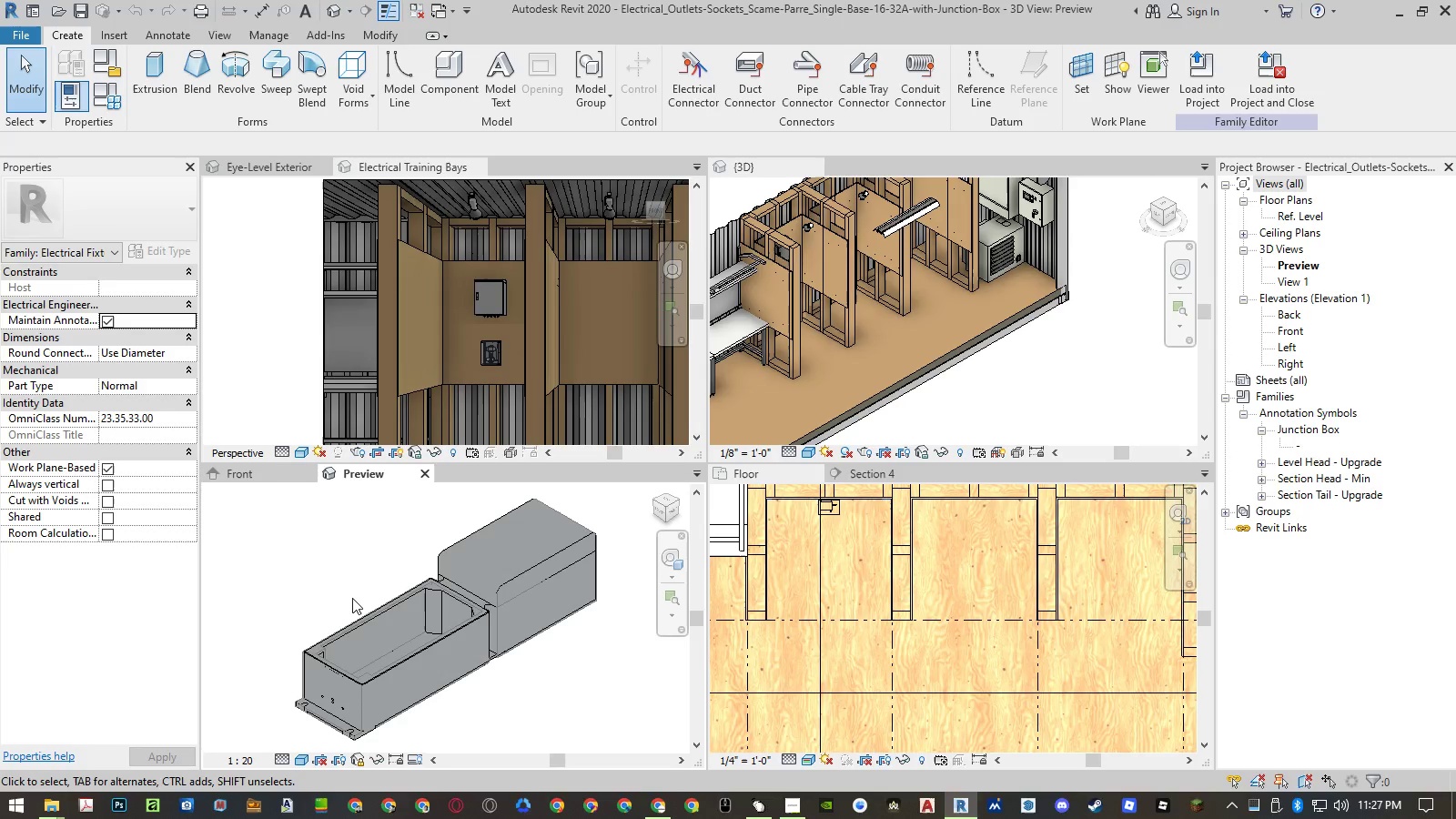 
left_click([395, 524])
 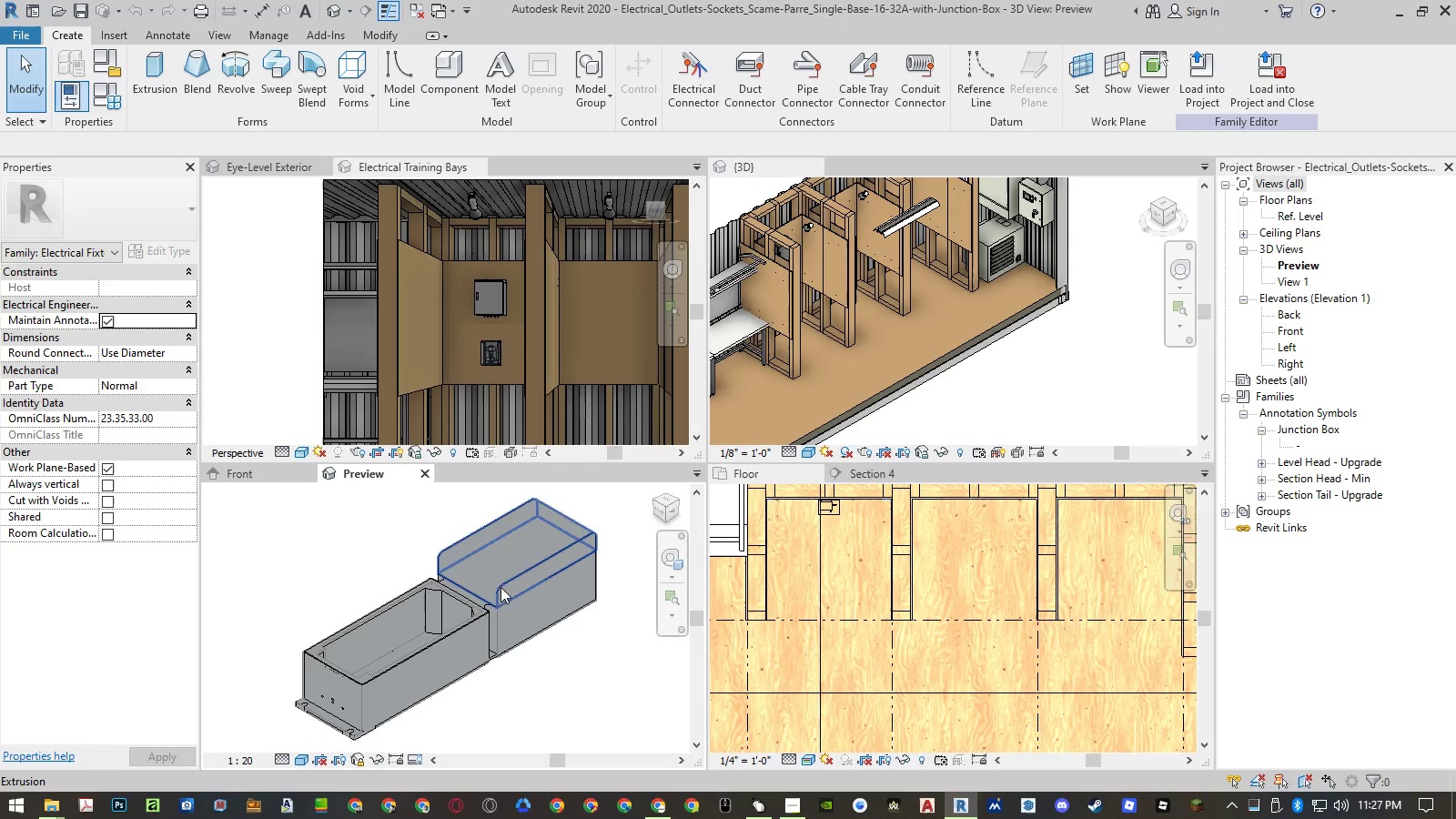 
scroll: coordinate [491, 646], scroll_direction: up, amount: 4.0
 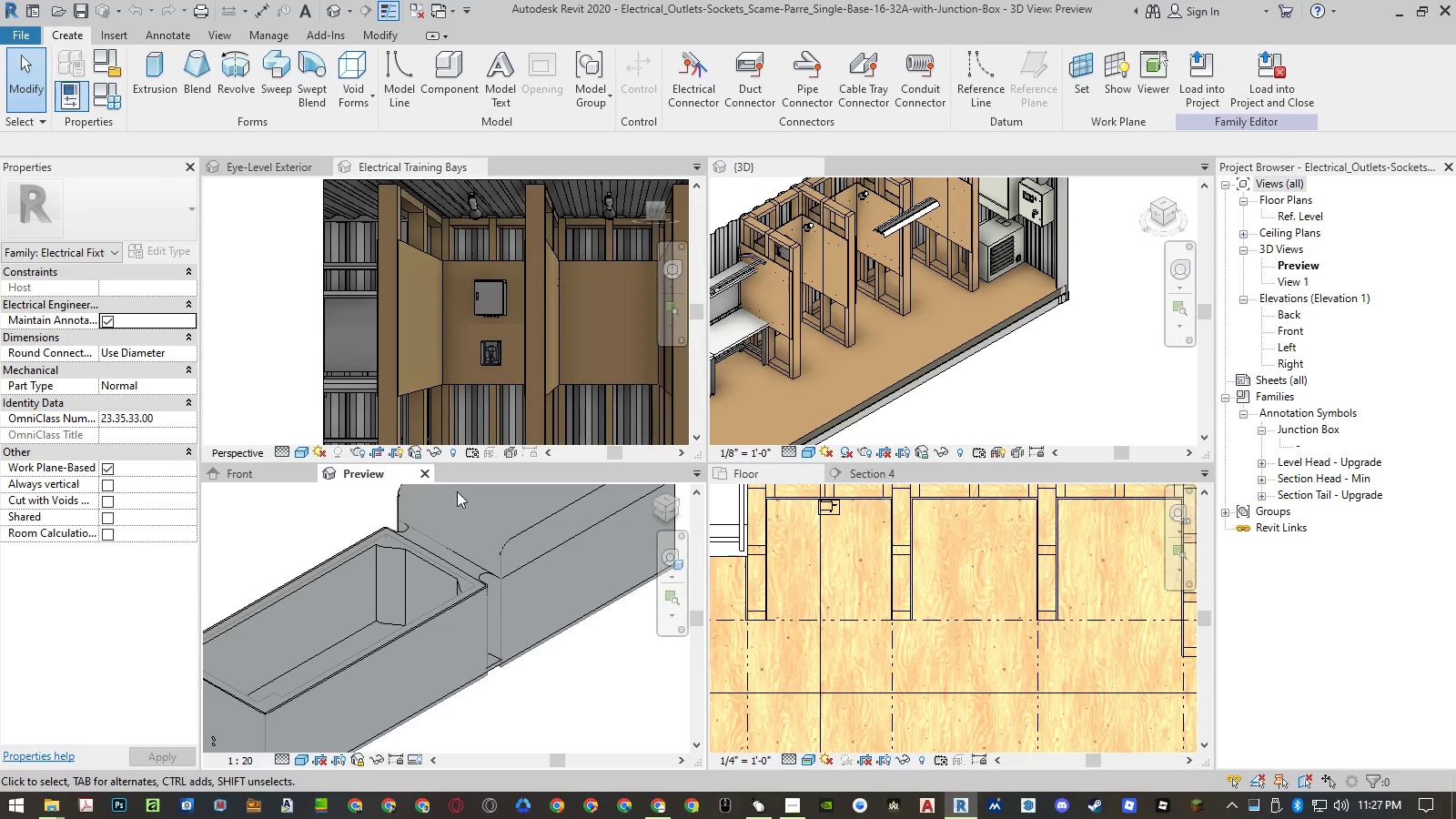 
left_click_drag(start_coordinate=[423, 474], to_coordinate=[303, 38])
 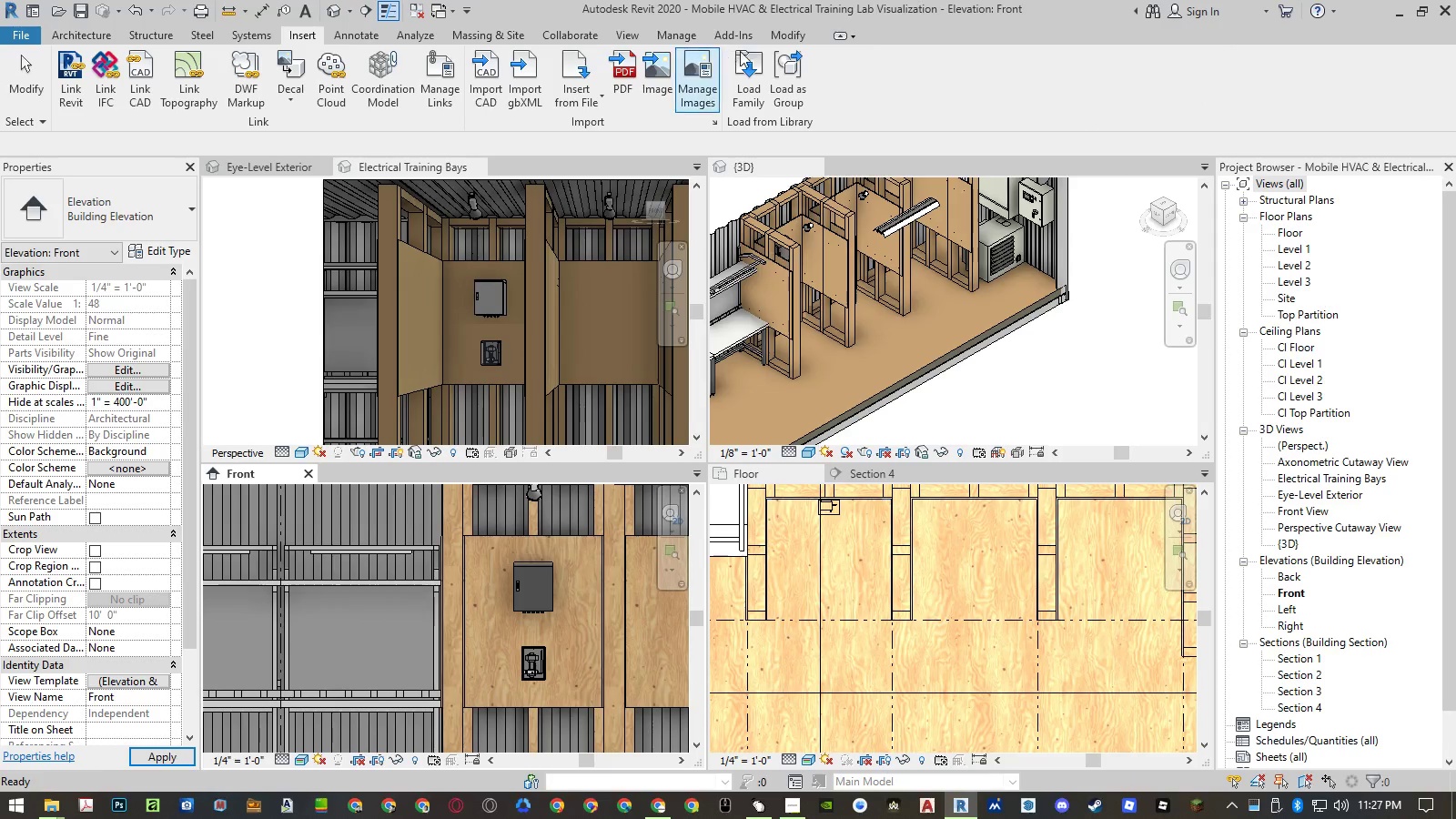 
left_click([303, 38])
 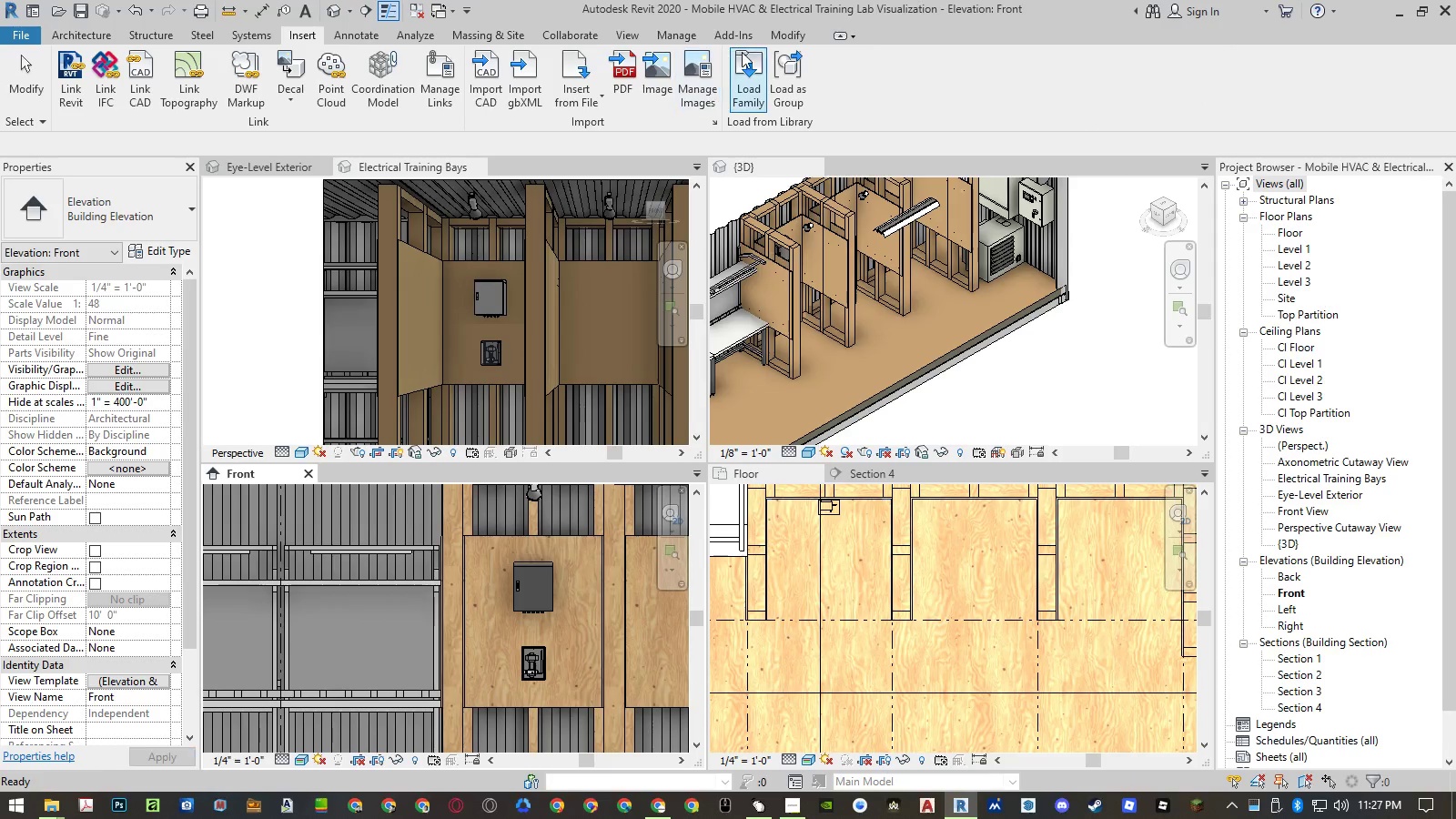 
left_click([746, 70])
 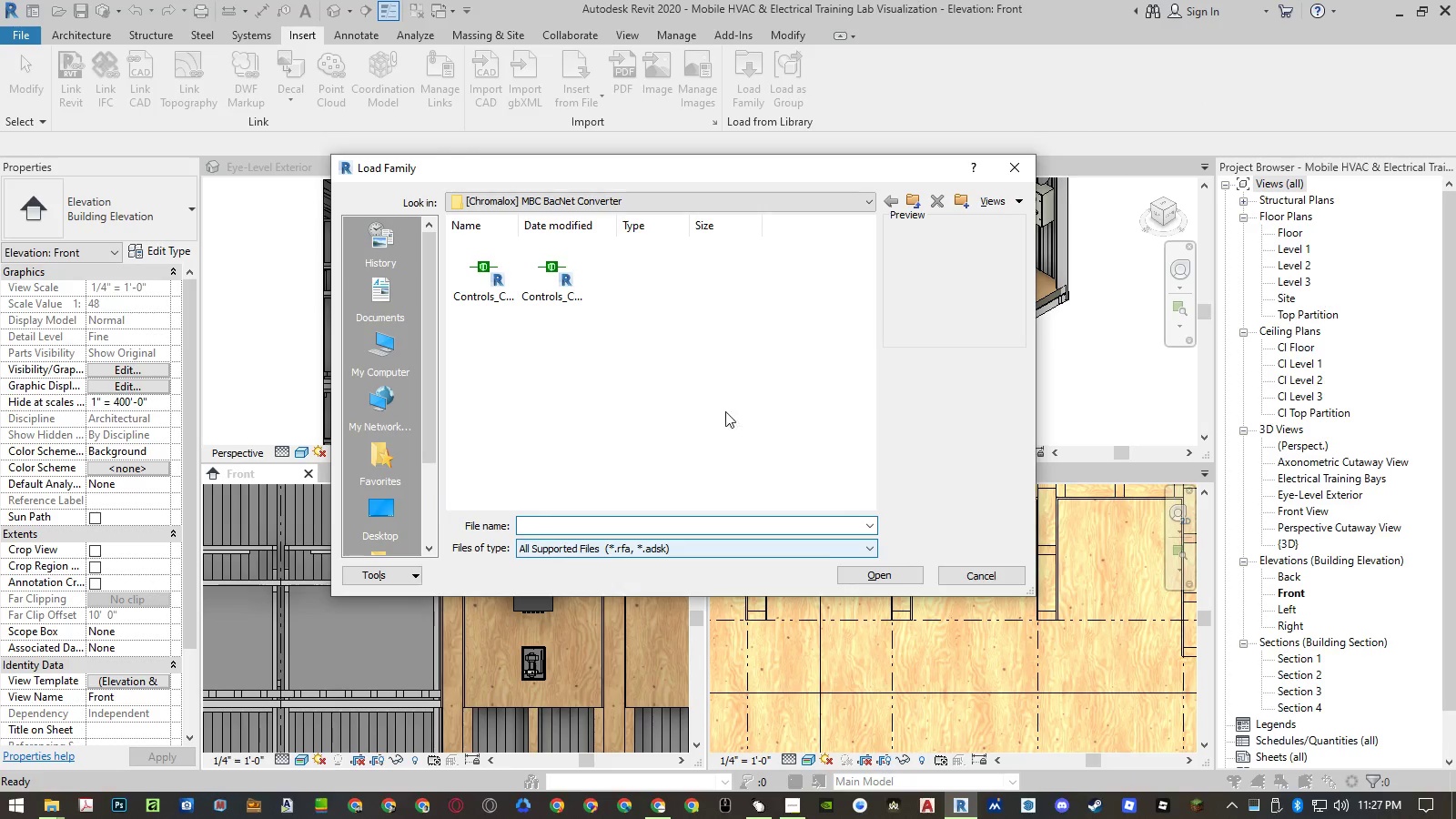 
left_click([909, 199])
 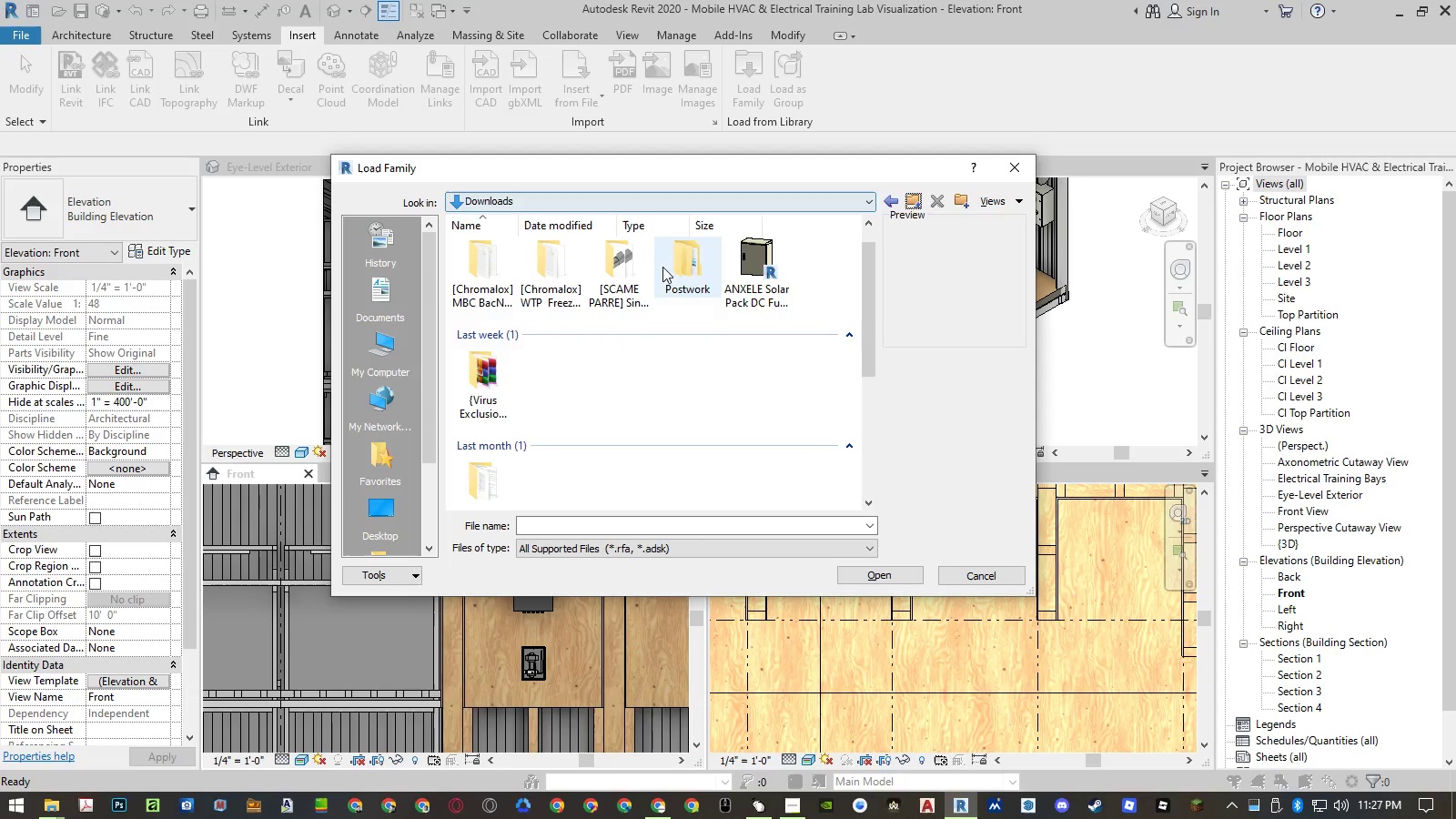 
double_click([633, 278])
 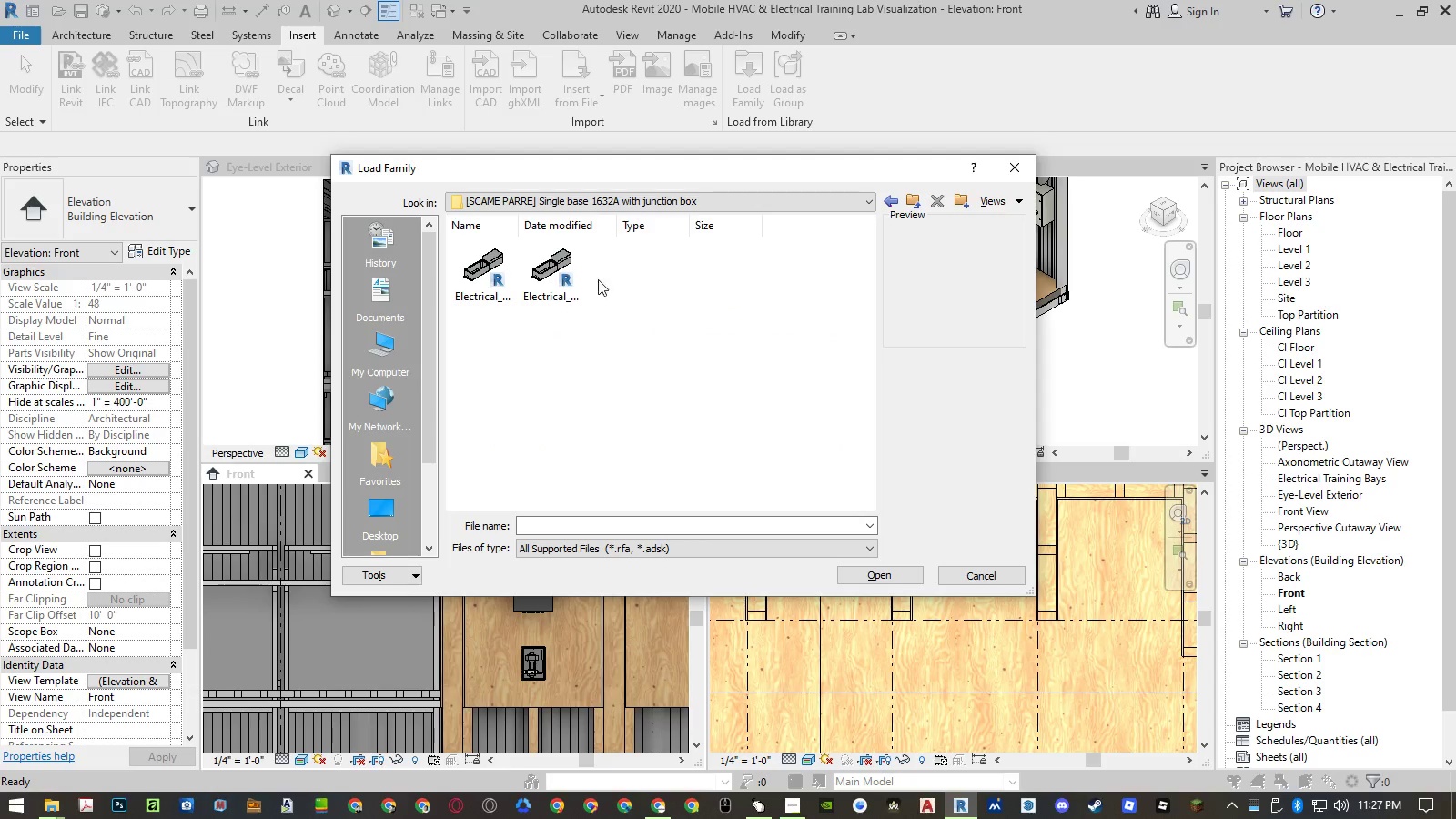 
left_click([571, 281])
 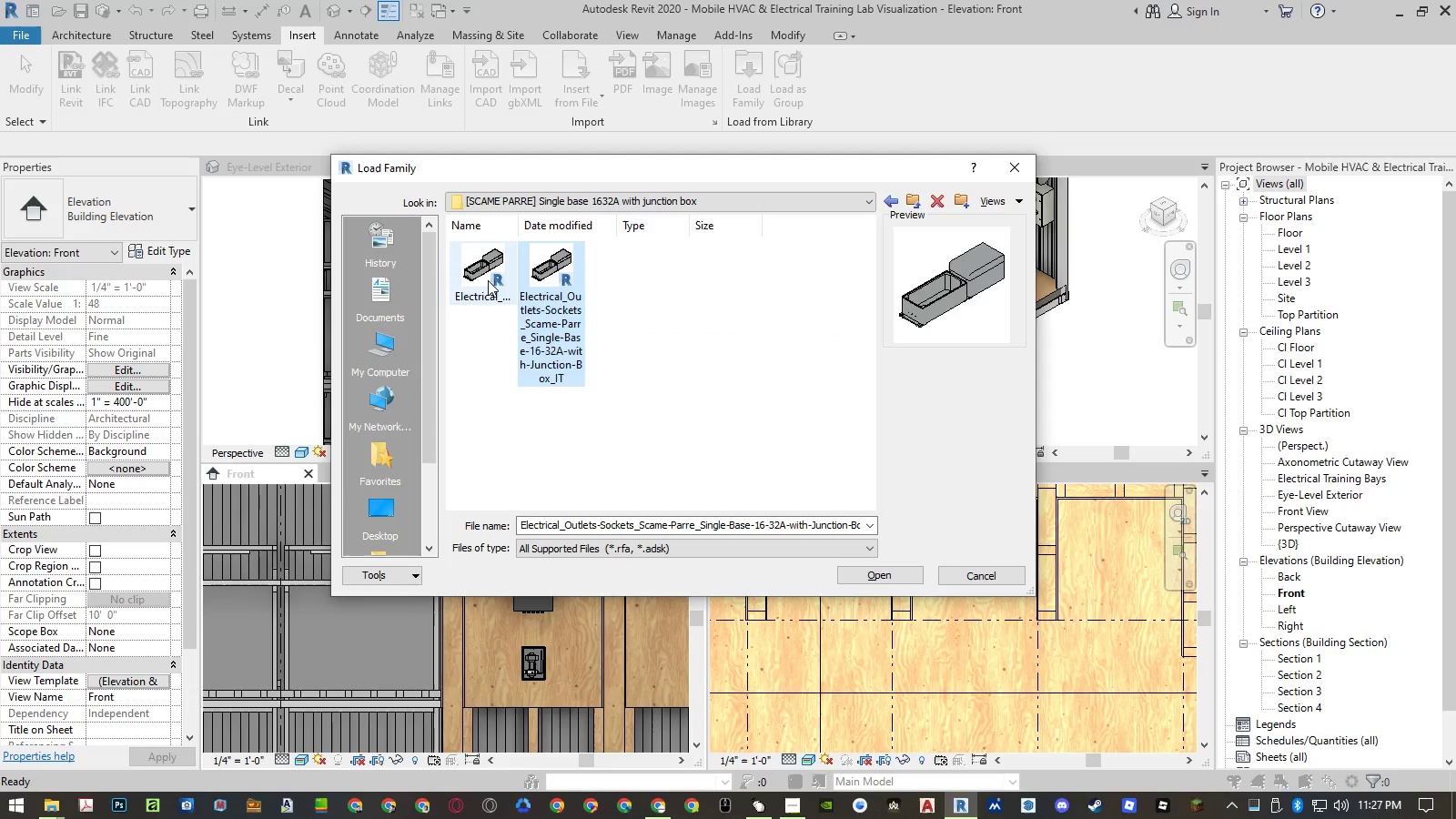 
left_click([487, 280])
 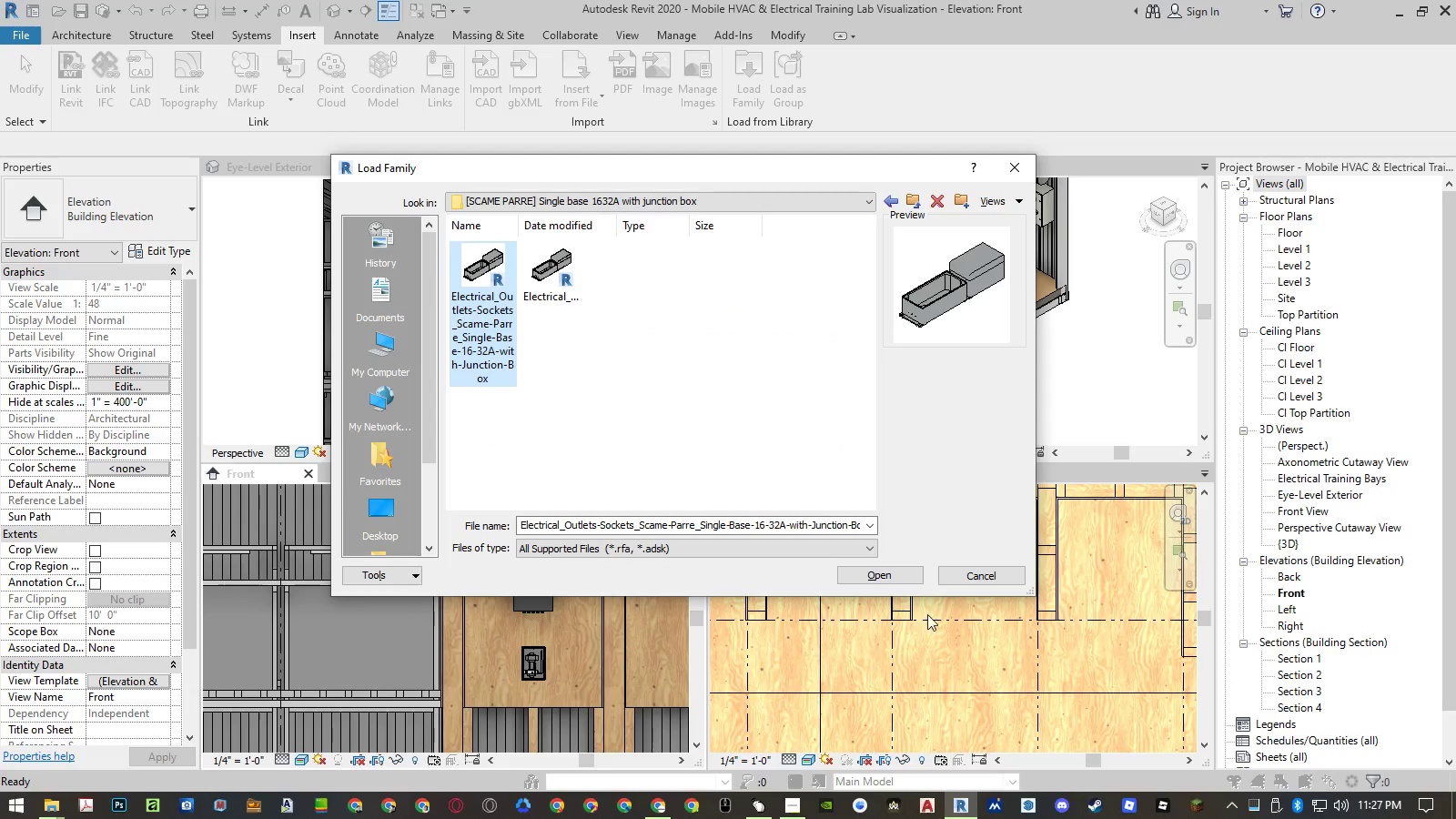 
left_click([896, 573])
 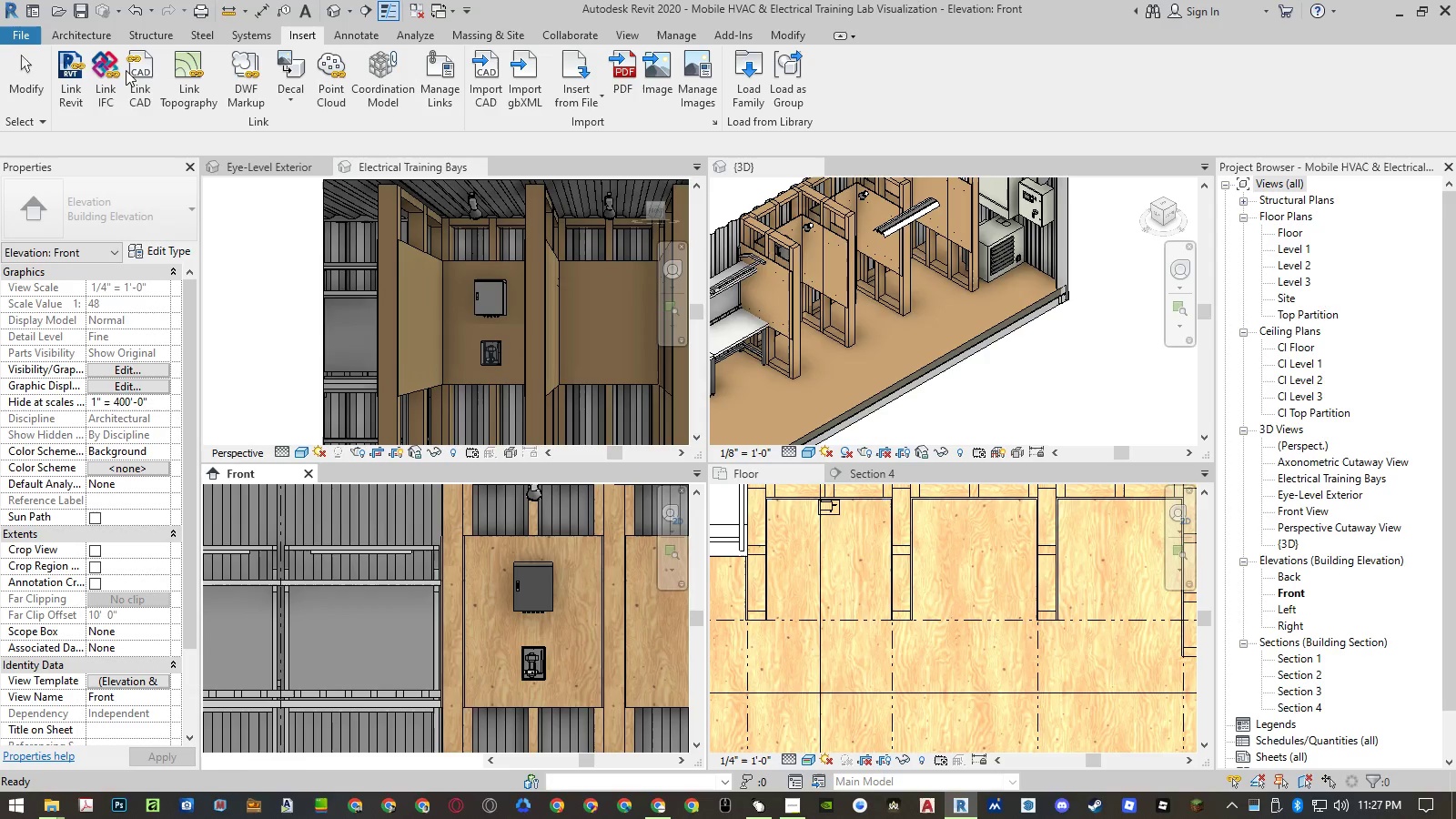 
wait(5.48)
 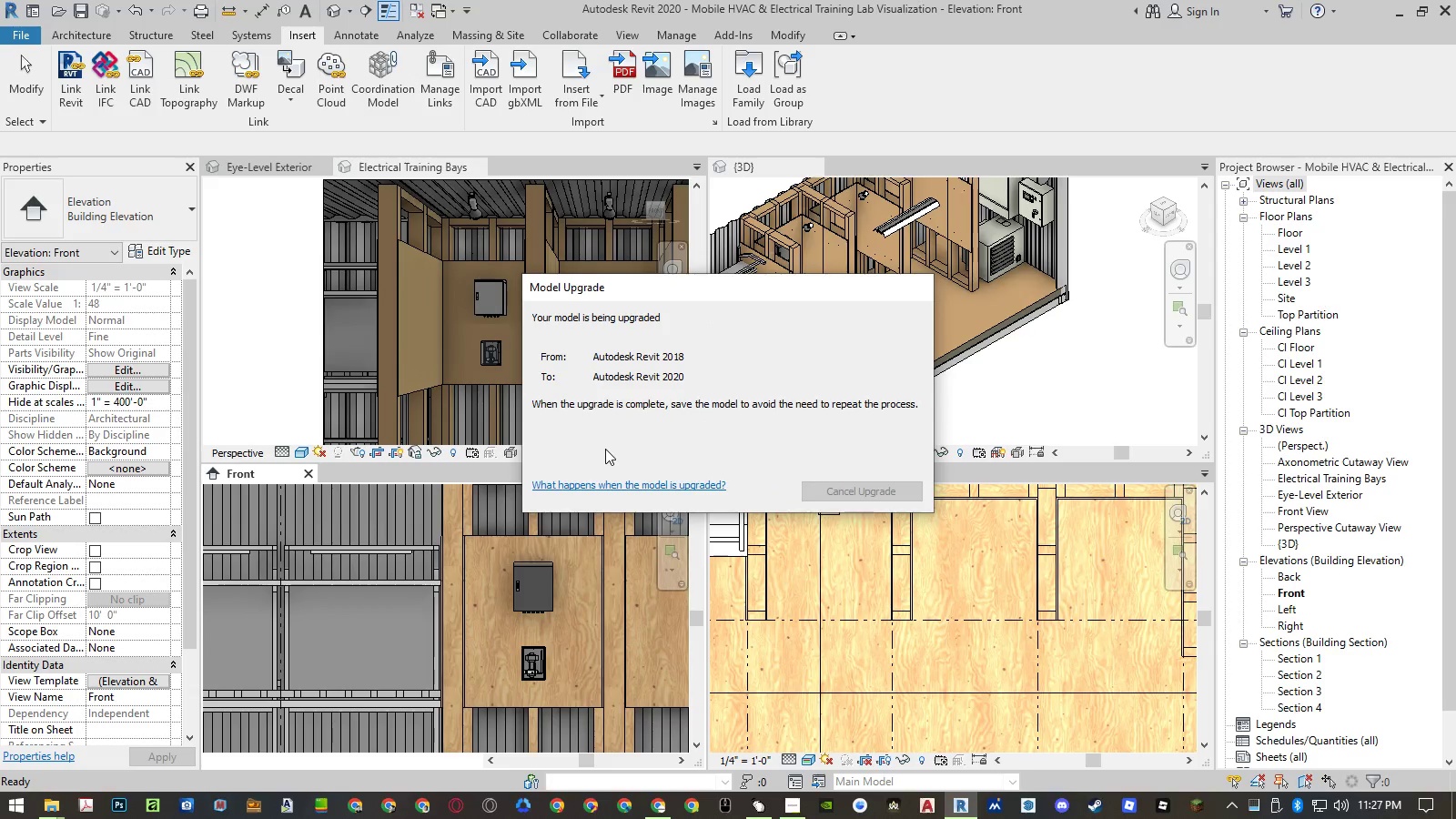 
left_click([92, 32])
 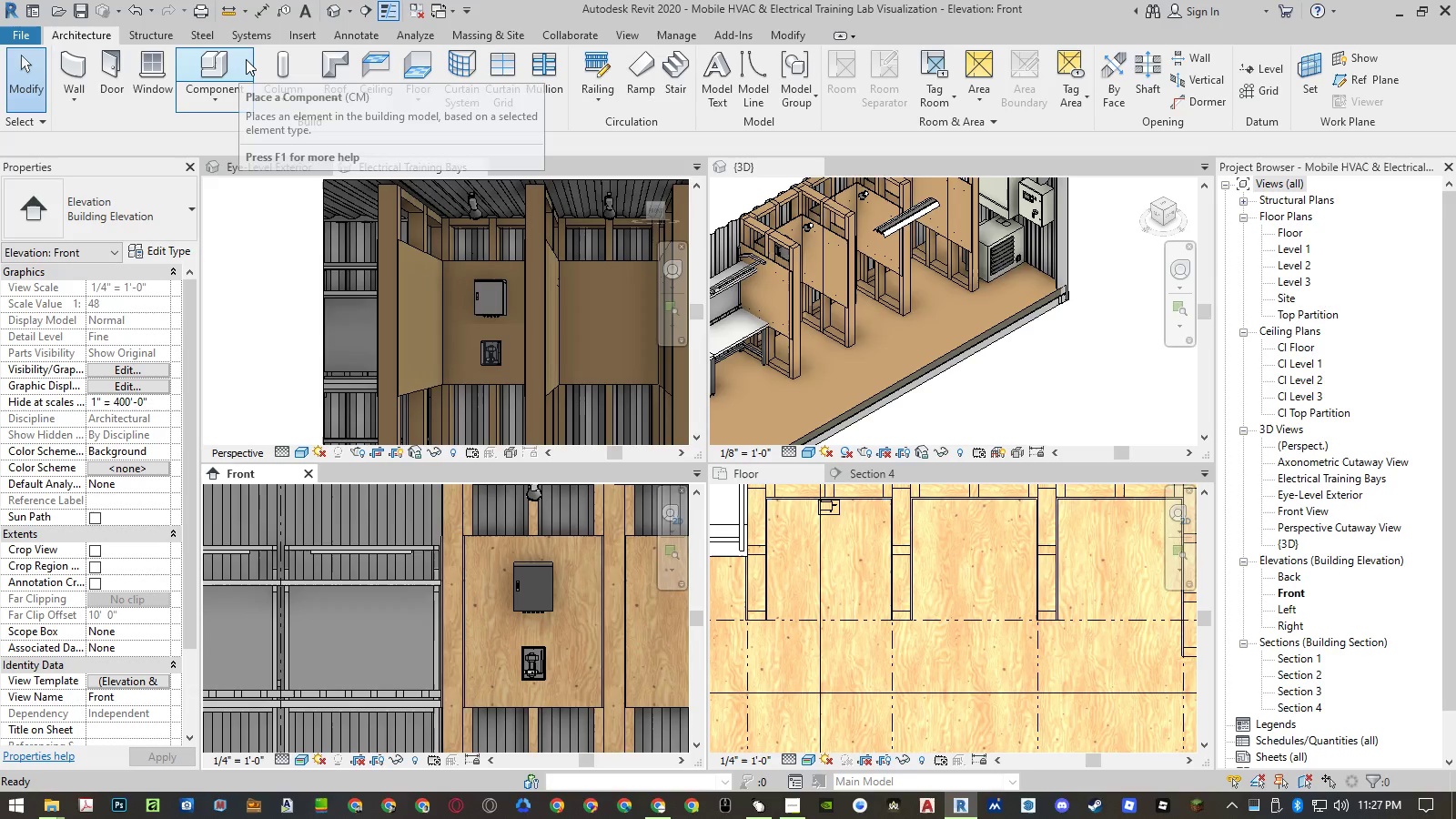 
left_click_drag(start_coordinate=[238, 65], to_coordinate=[583, 656])
 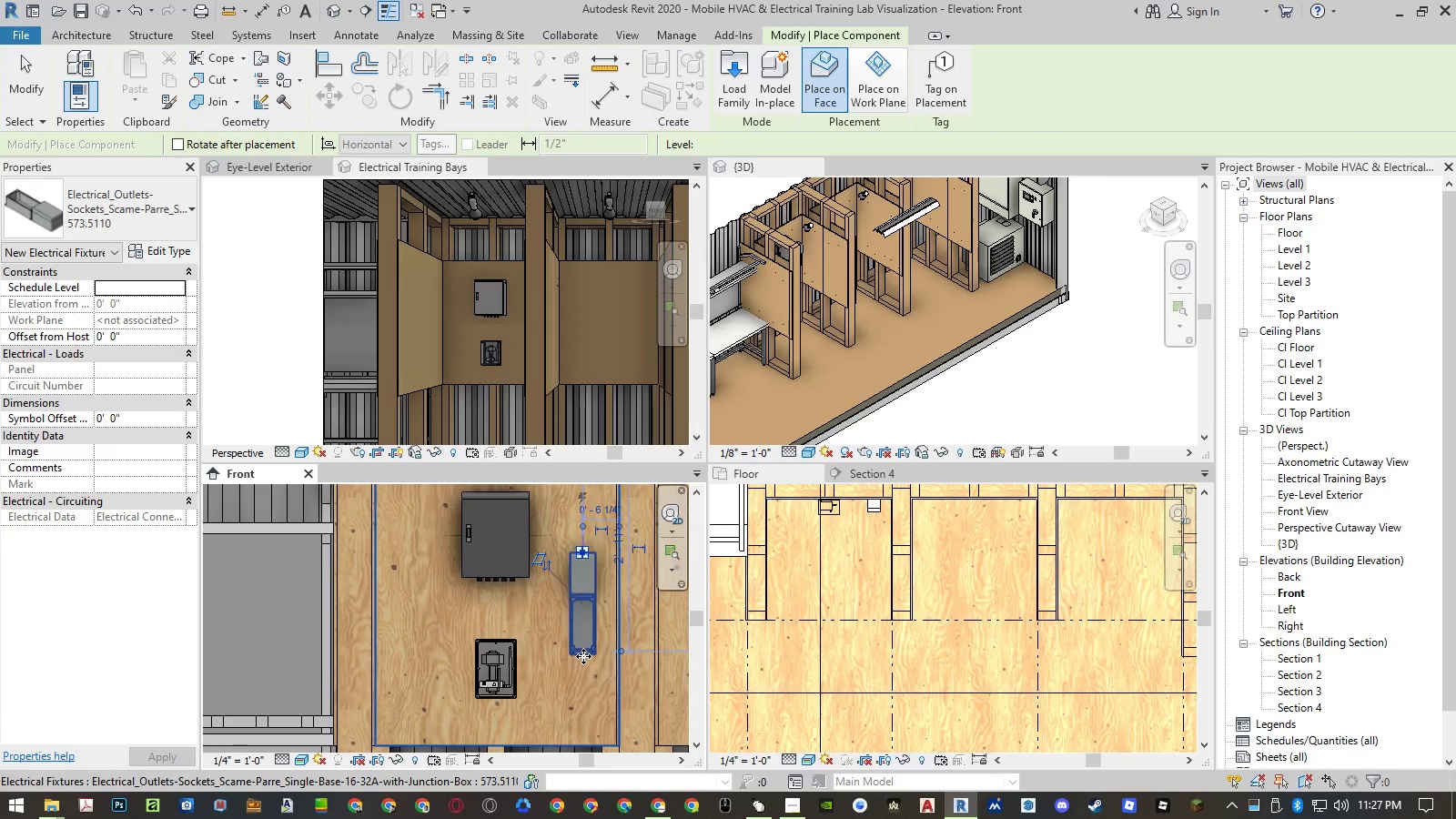 
scroll: coordinate [583, 656], scroll_direction: up, amount: 4.0
 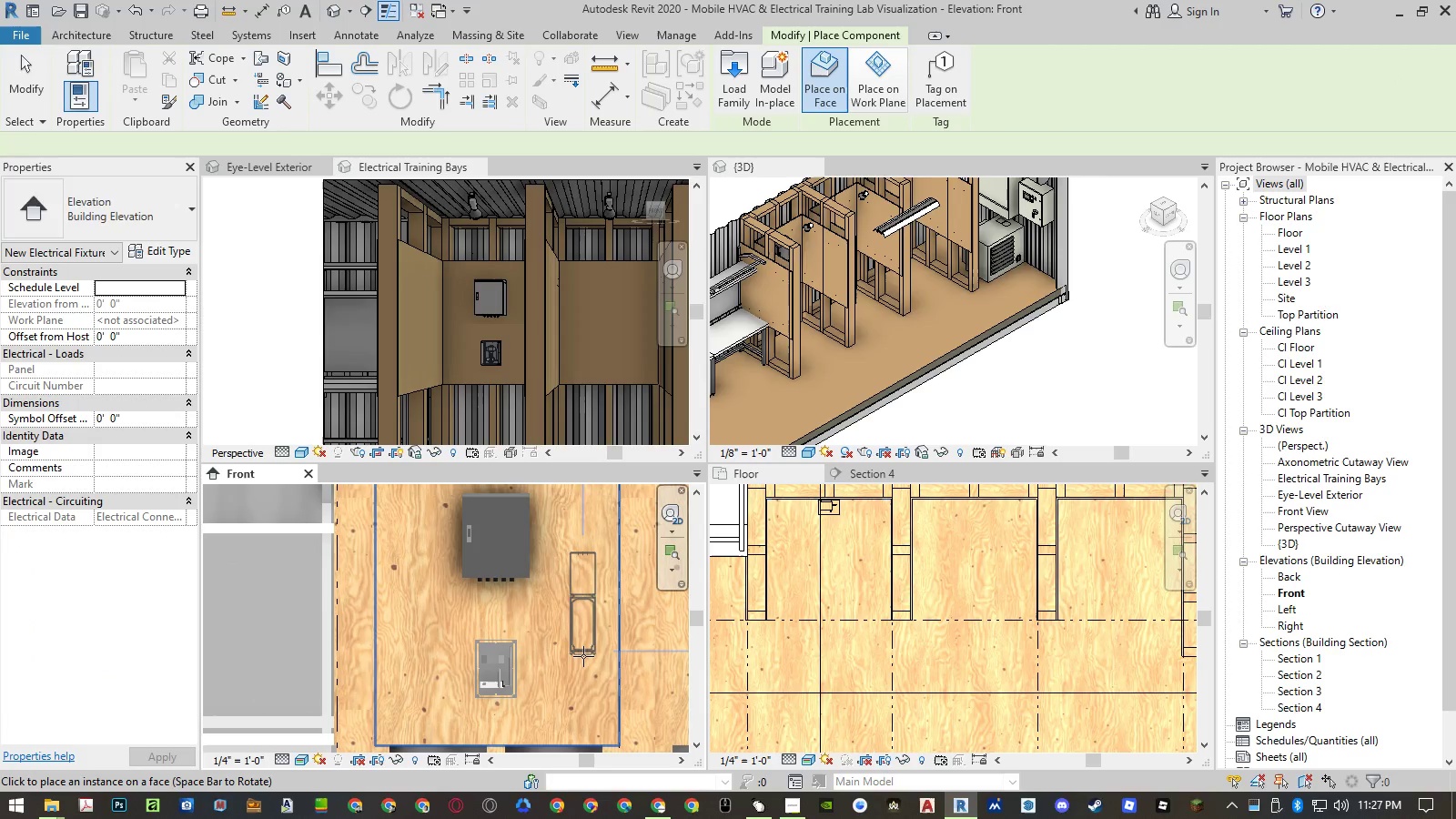 
left_click([583, 656])
 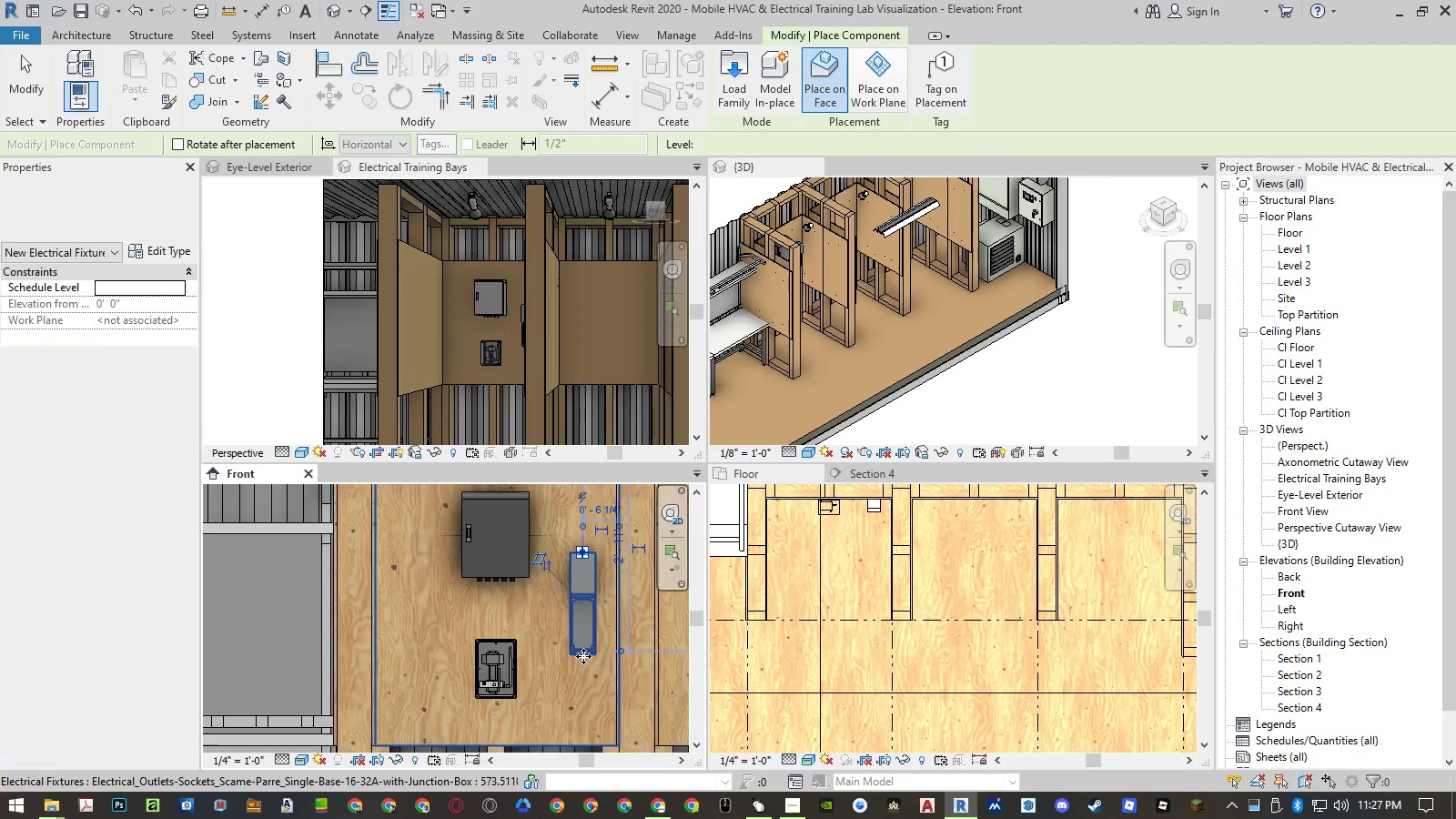 
key(Escape)
 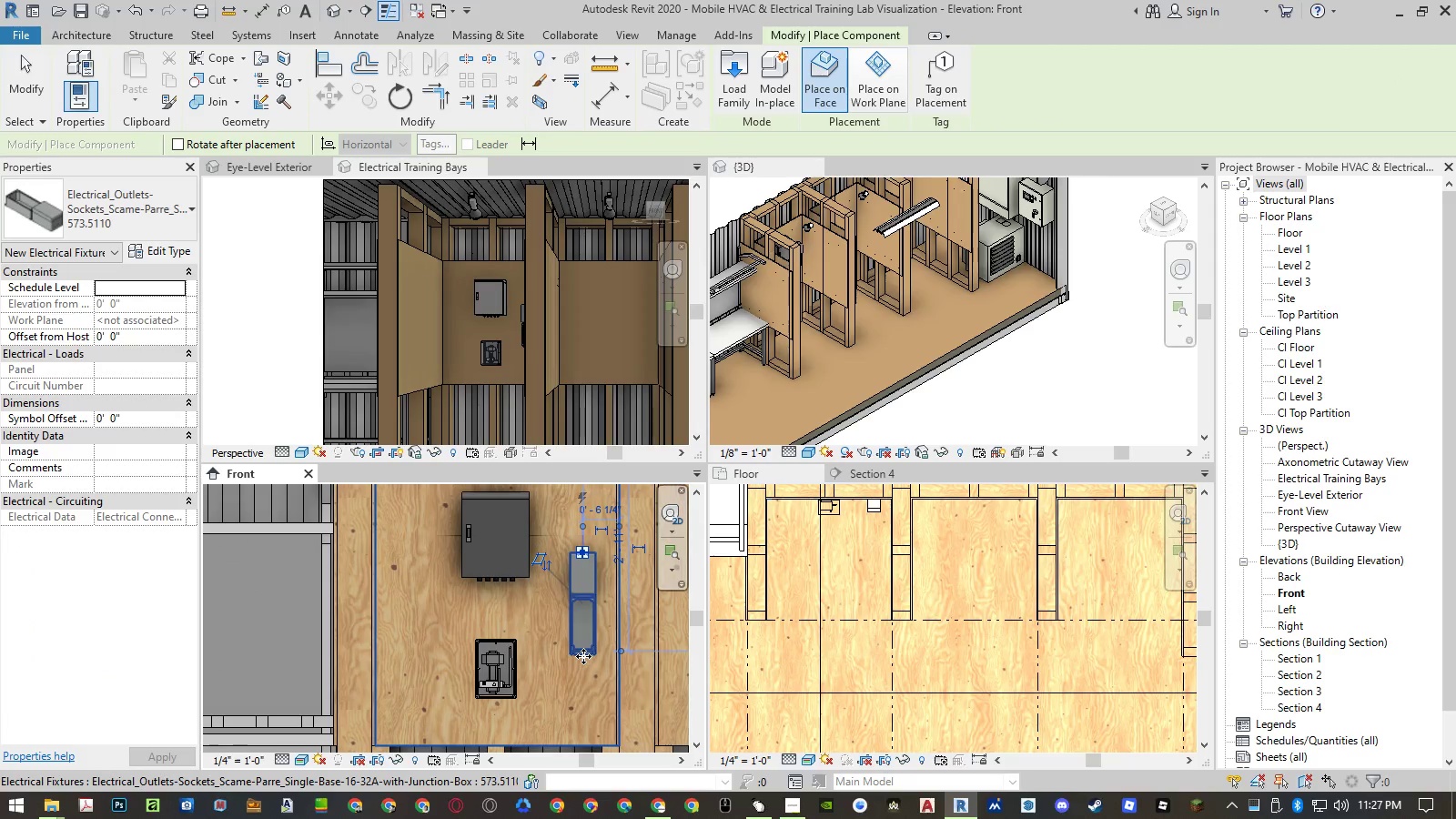 
key(Escape)
 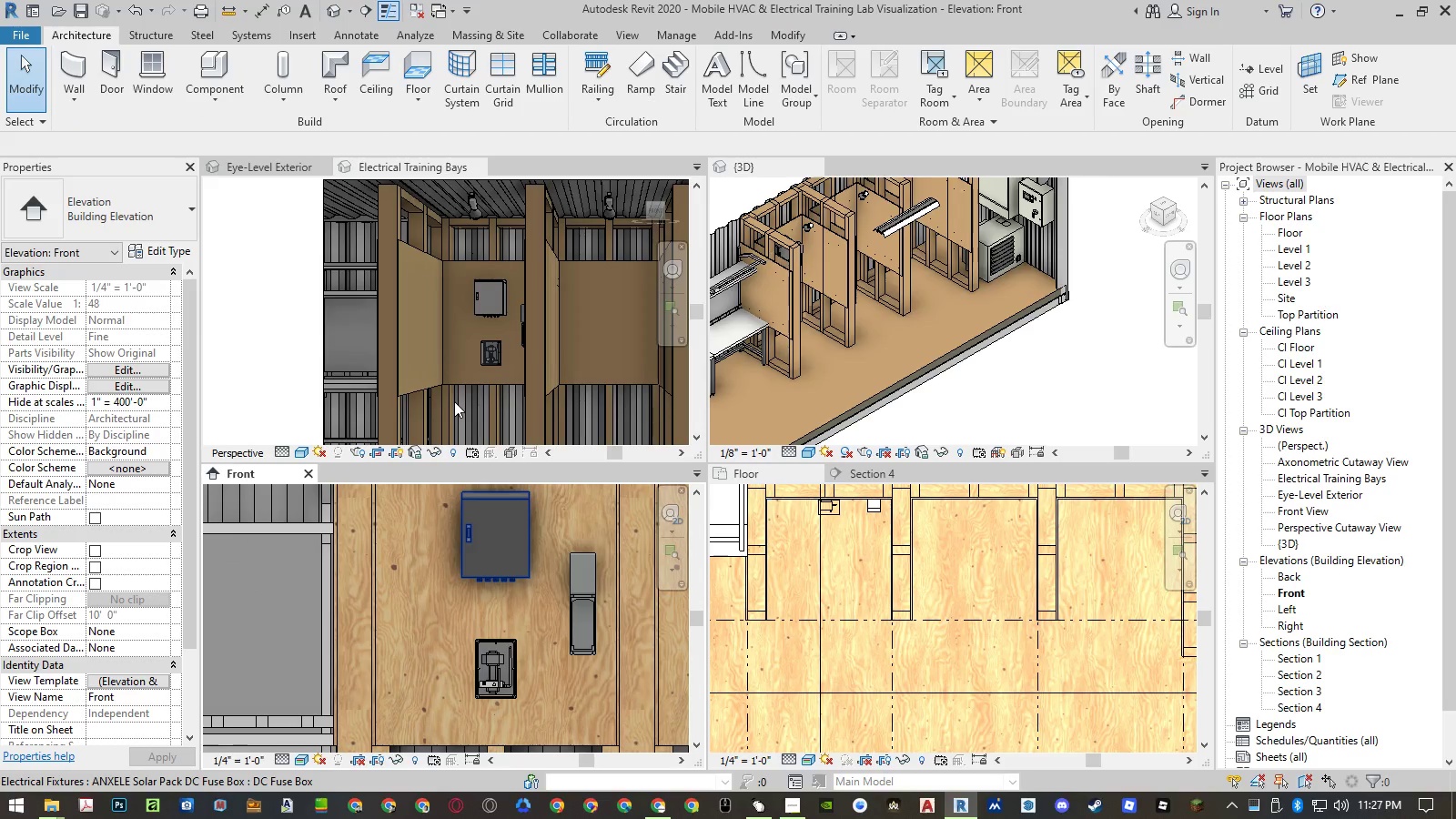 
left_click([589, 591])
 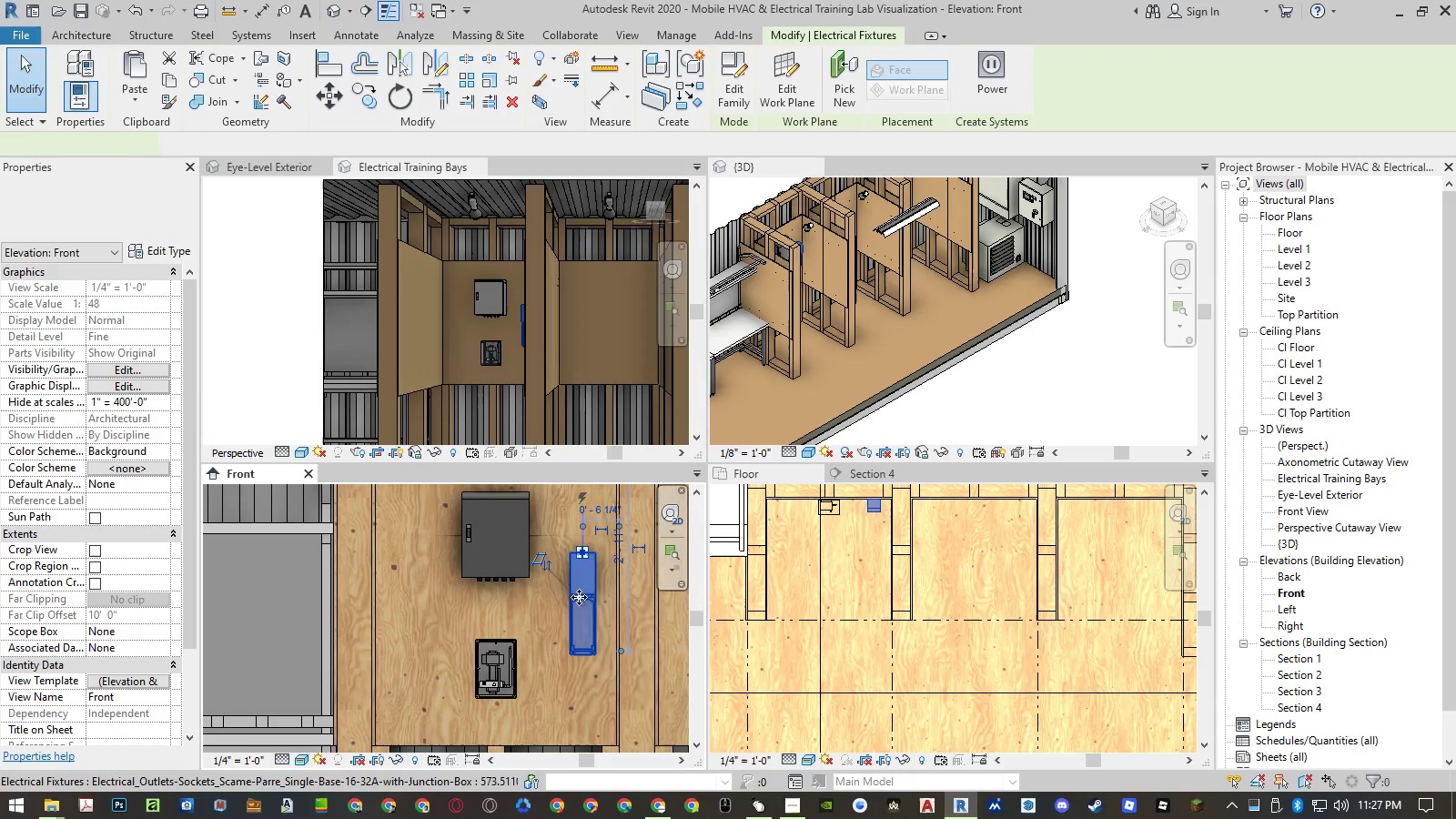 
left_click_drag(start_coordinate=[579, 597], to_coordinate=[420, 602])
 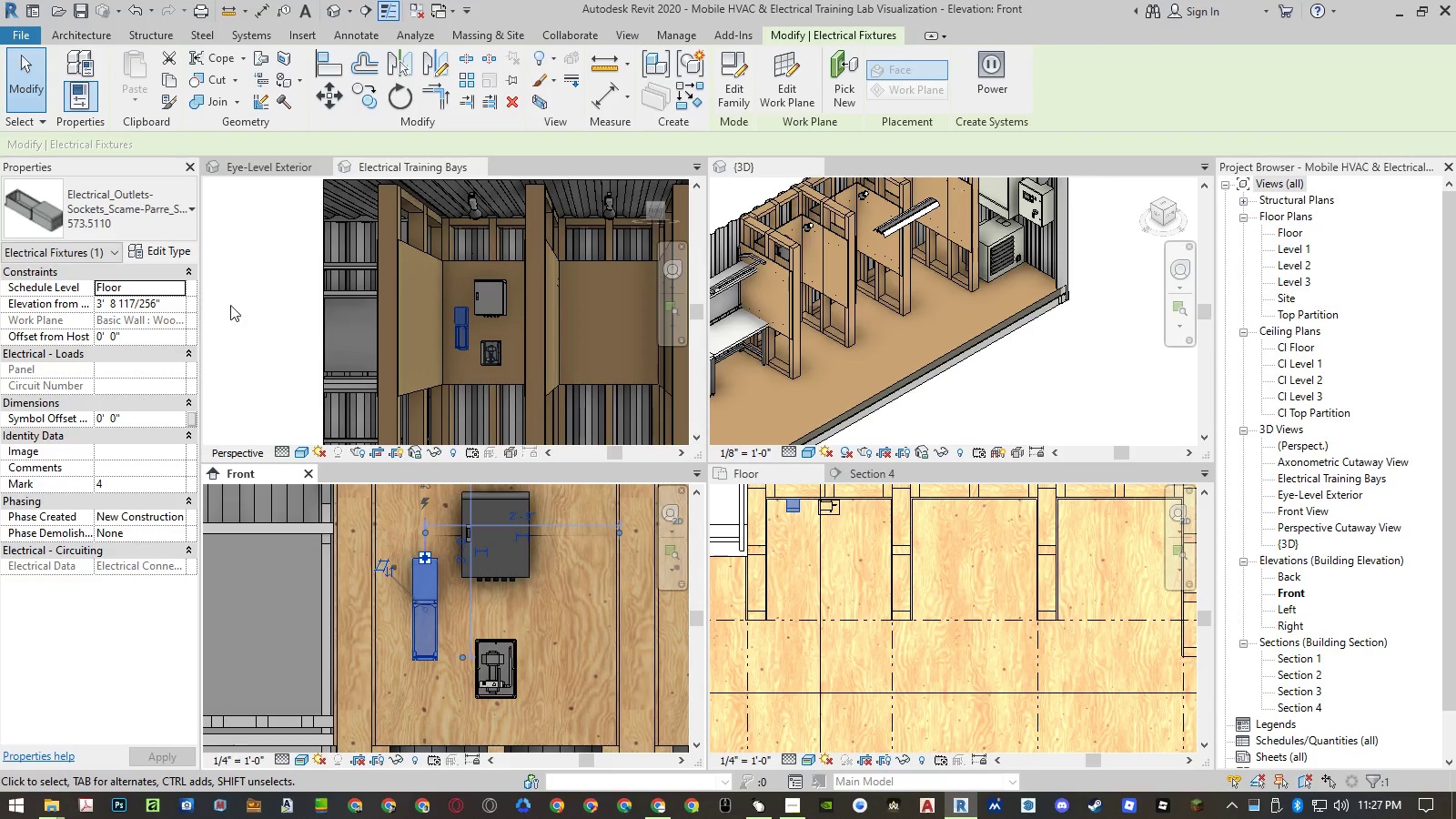 
left_click_drag(start_coordinate=[168, 221], to_coordinate=[187, 254])
 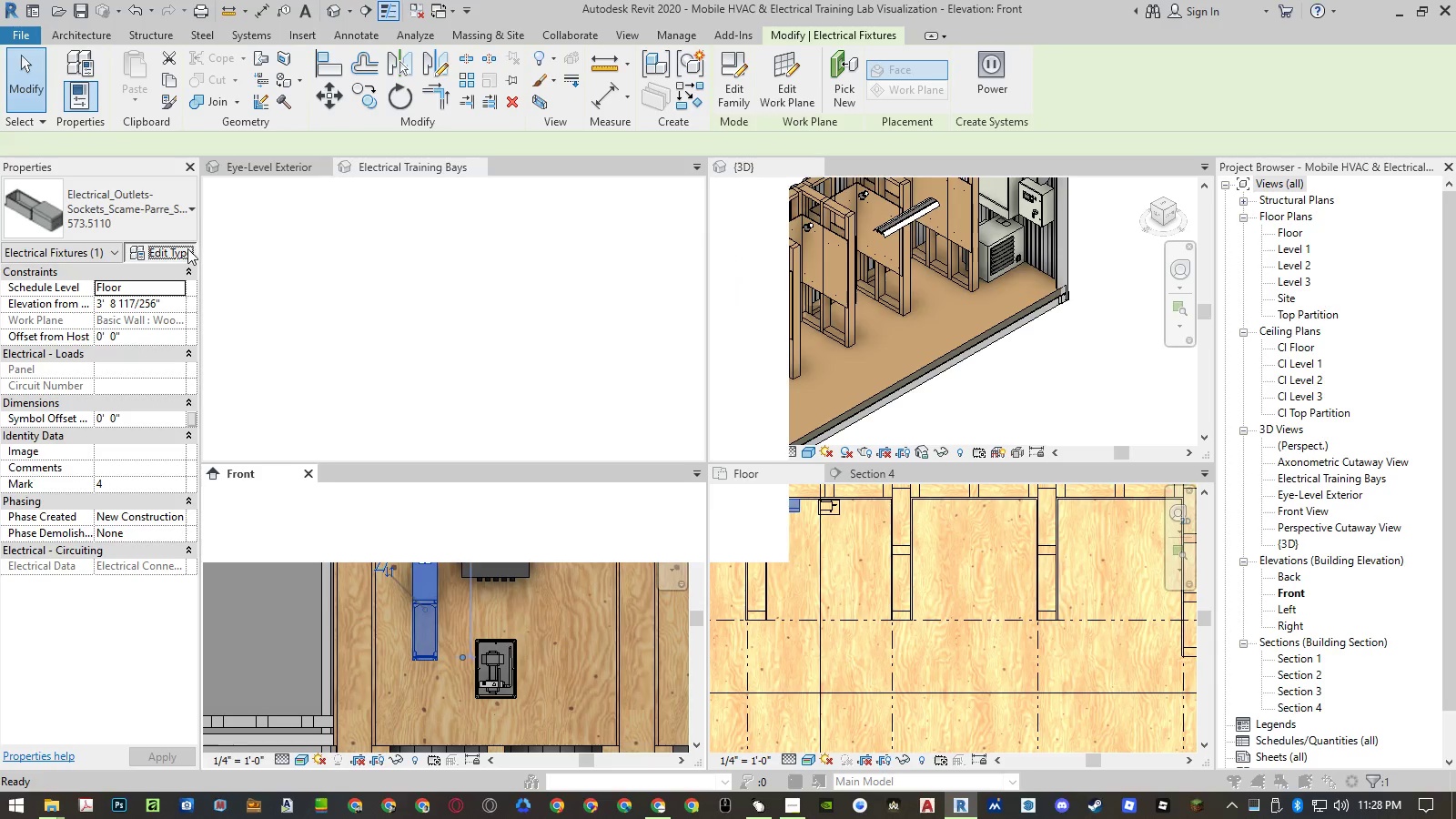 
scroll: coordinate [180, 349], scroll_direction: down, amount: 3.0
 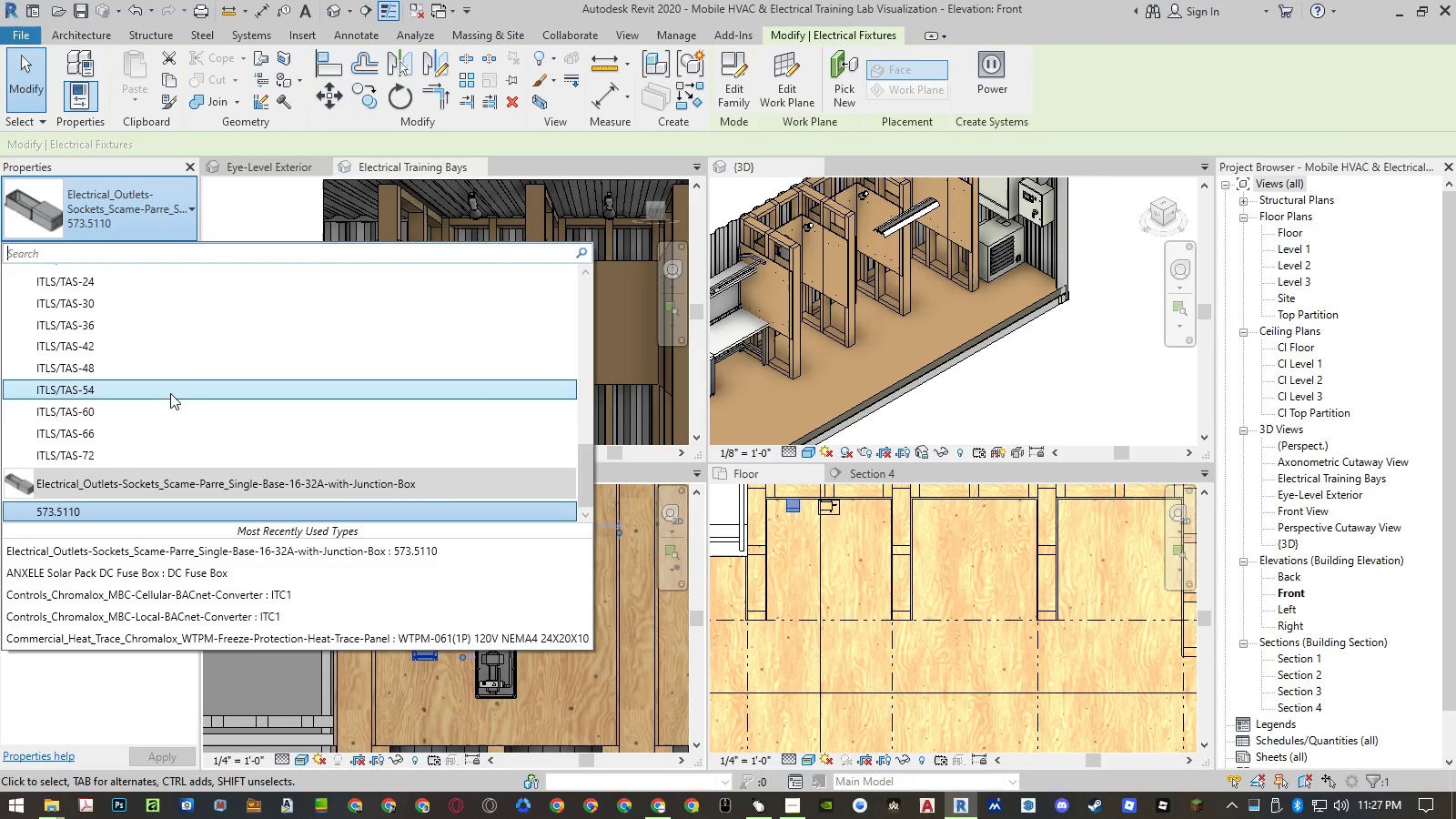 
scroll: coordinate [159, 306], scroll_direction: up, amount: 8.0
 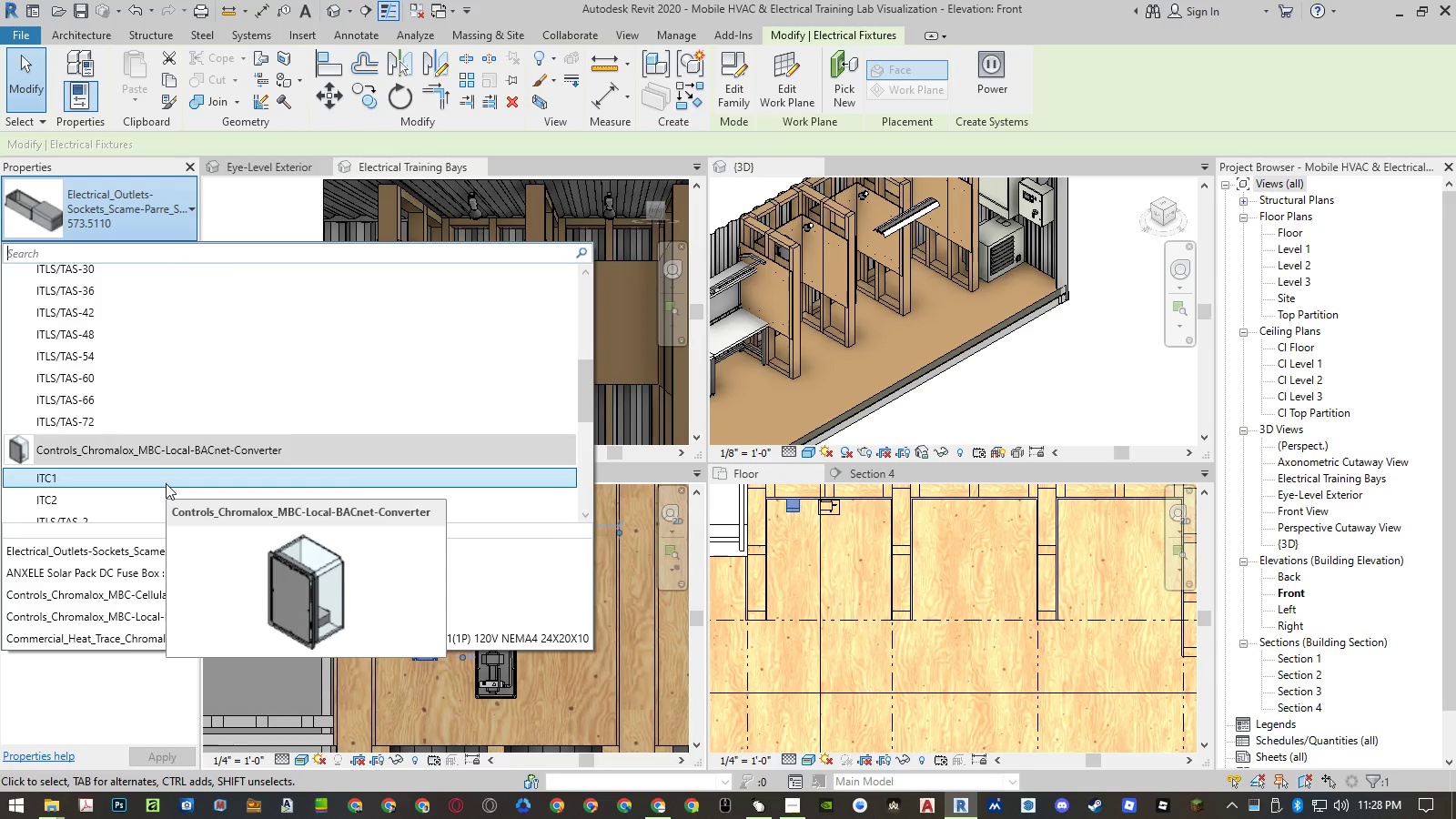 
key(Escape)
 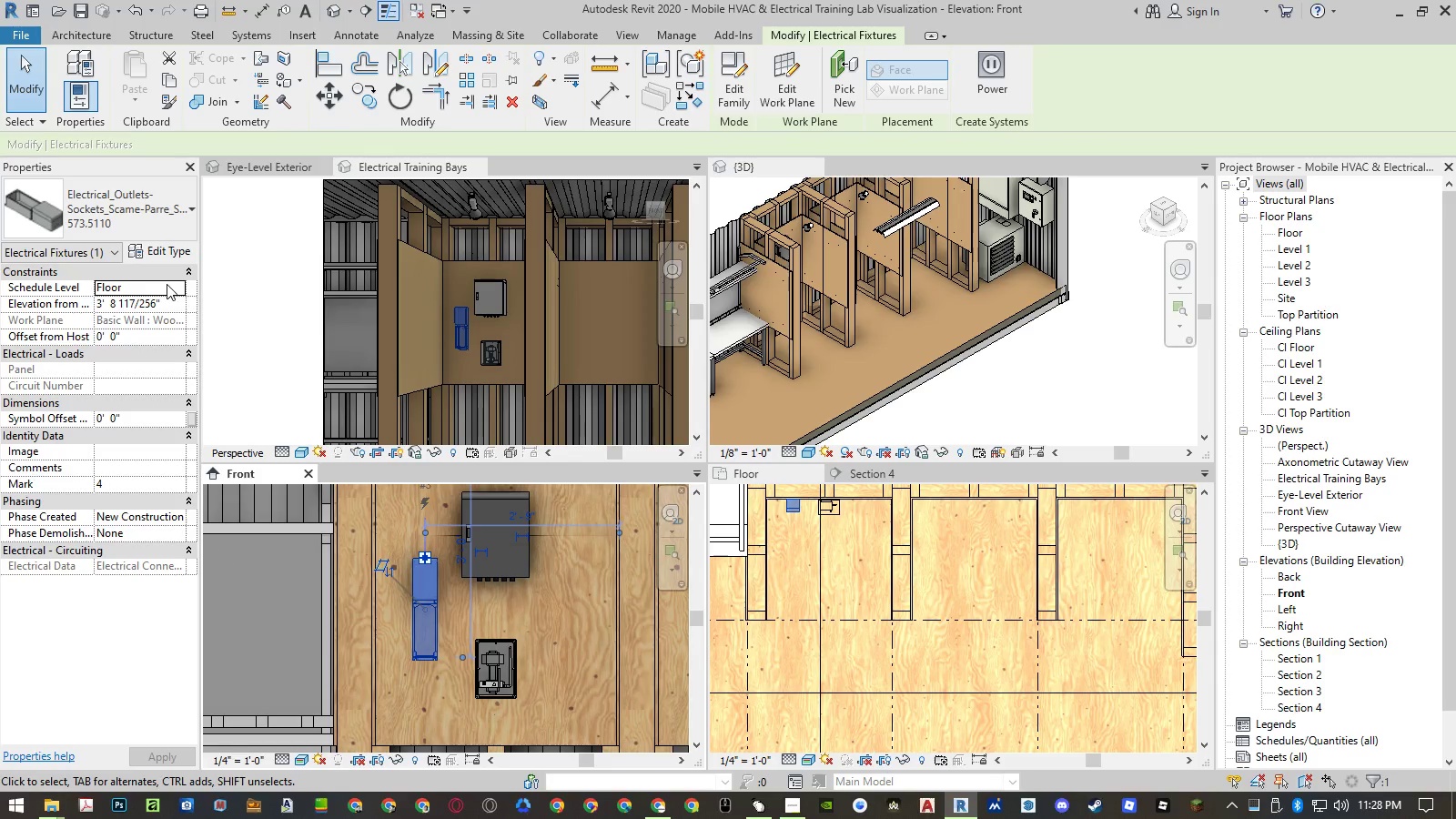 
scroll: coordinate [167, 458], scroll_direction: down, amount: 4.0
 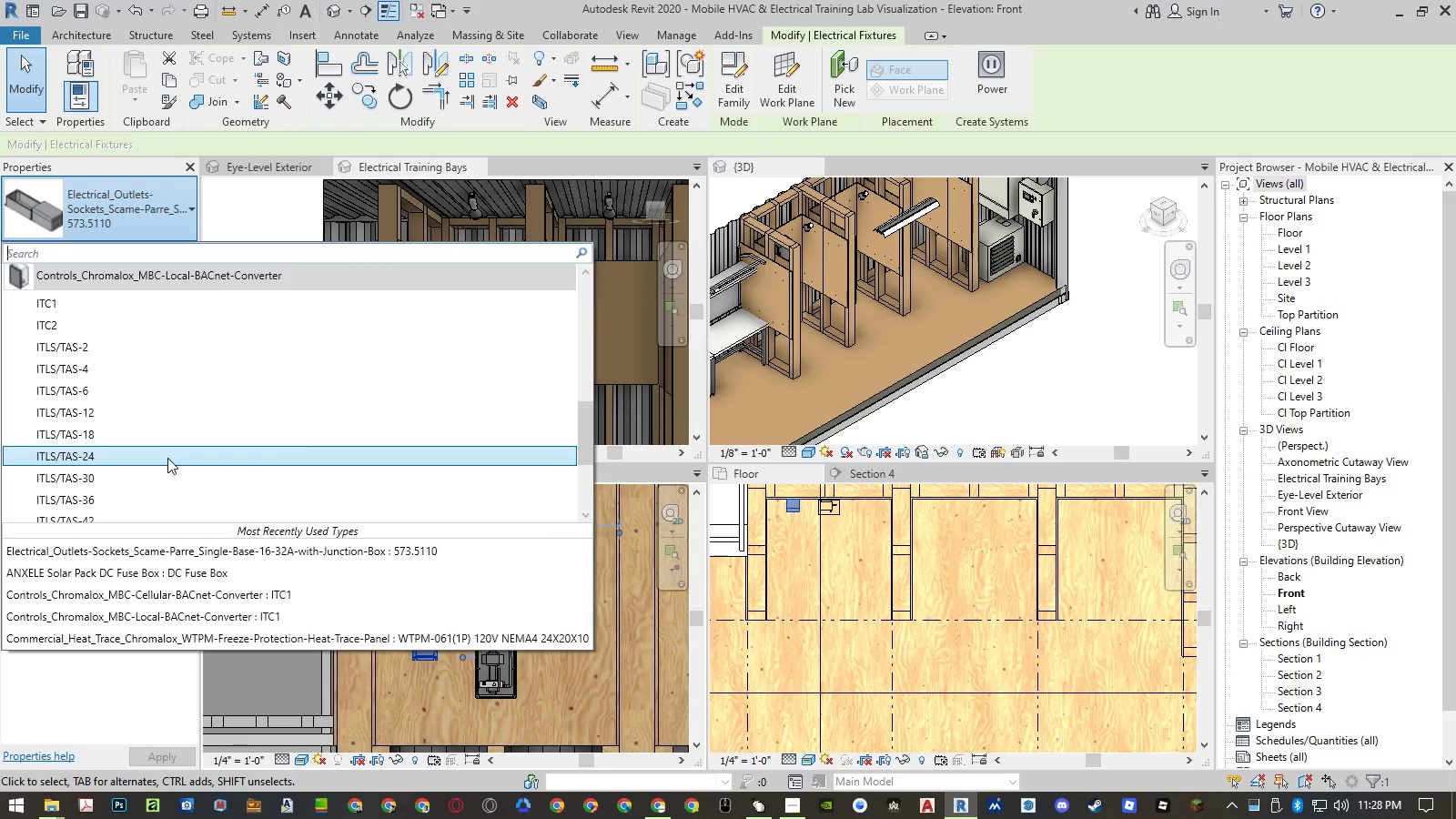 
left_click([187, 254])
 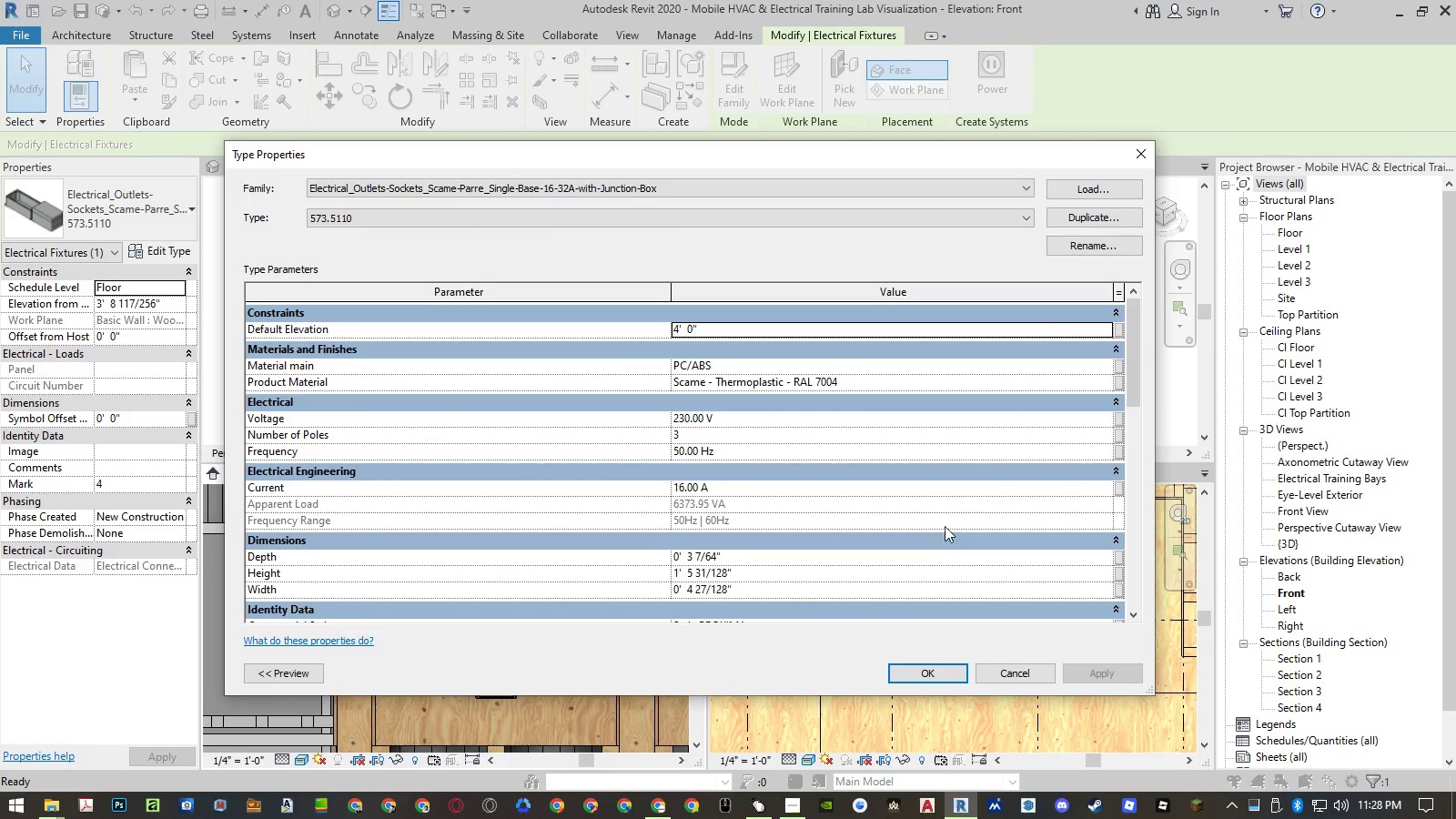 
scroll: coordinate [862, 438], scroll_direction: down, amount: 11.0
 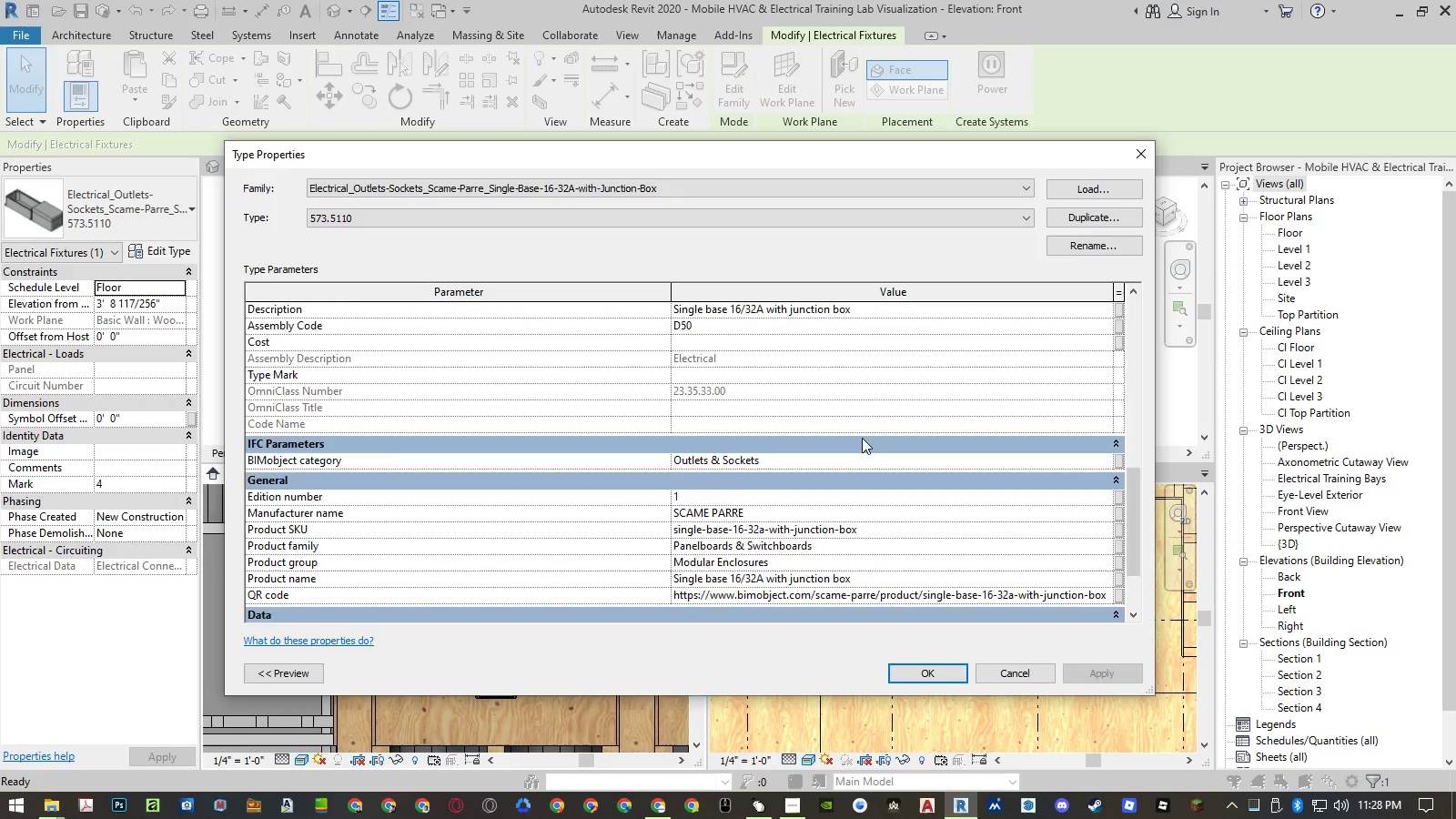 
scroll: coordinate [862, 438], scroll_direction: up, amount: 7.0
 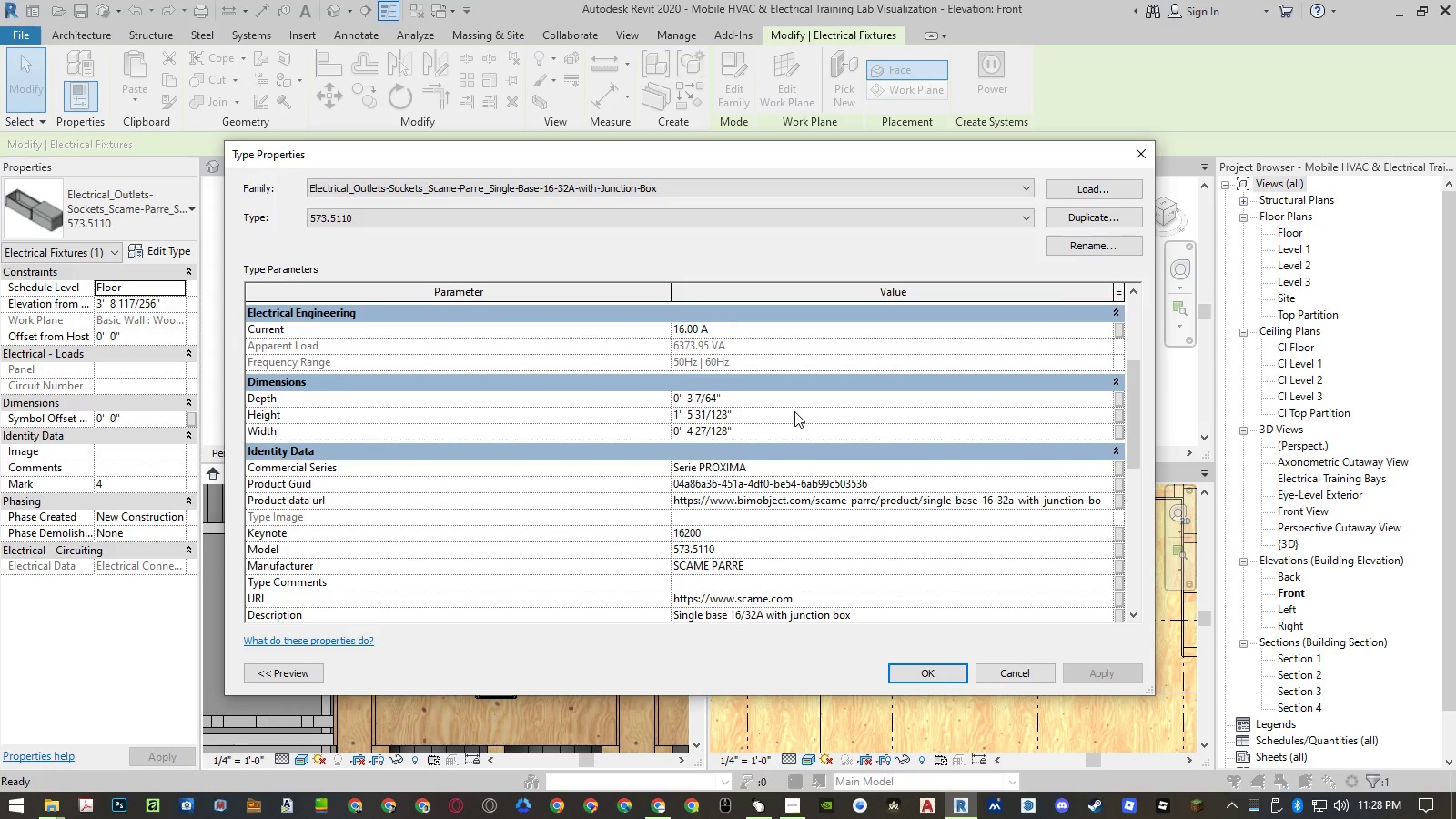 
left_click([703, 411])
 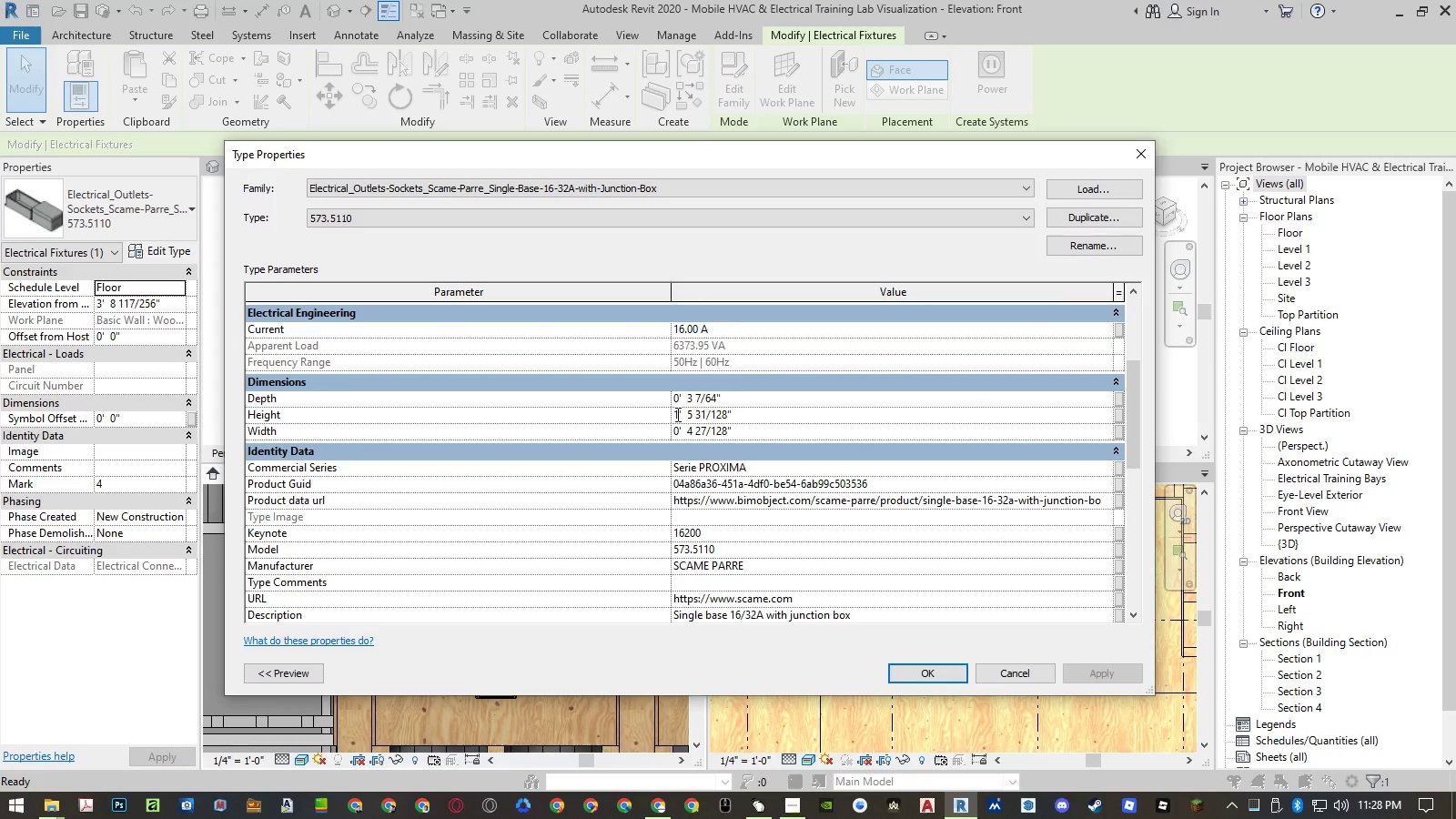 
left_click_drag(start_coordinate=[676, 414], to_coordinate=[669, 417])
 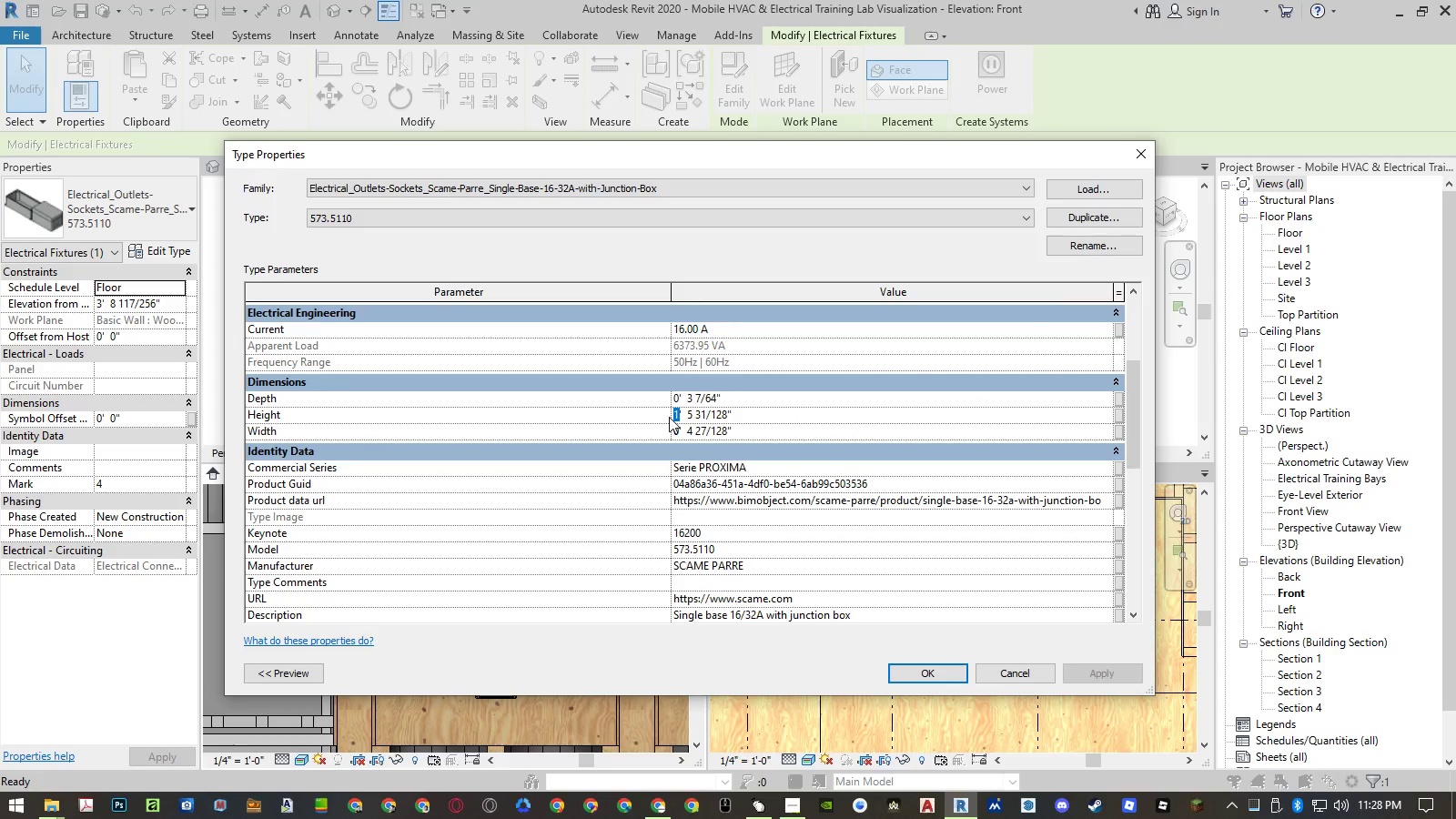 
key(Numpad0)
 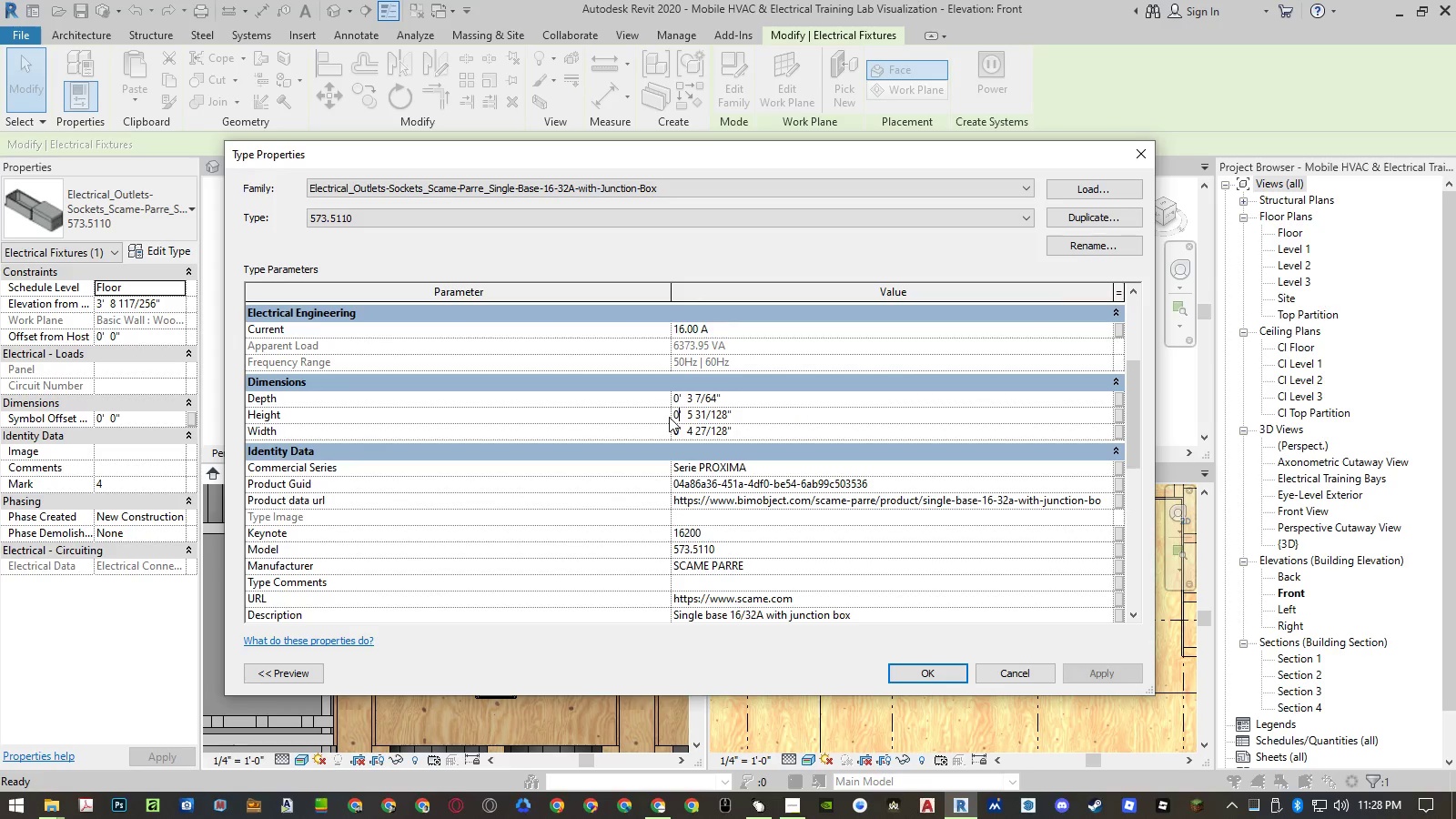 
key(NumpadEnter)
 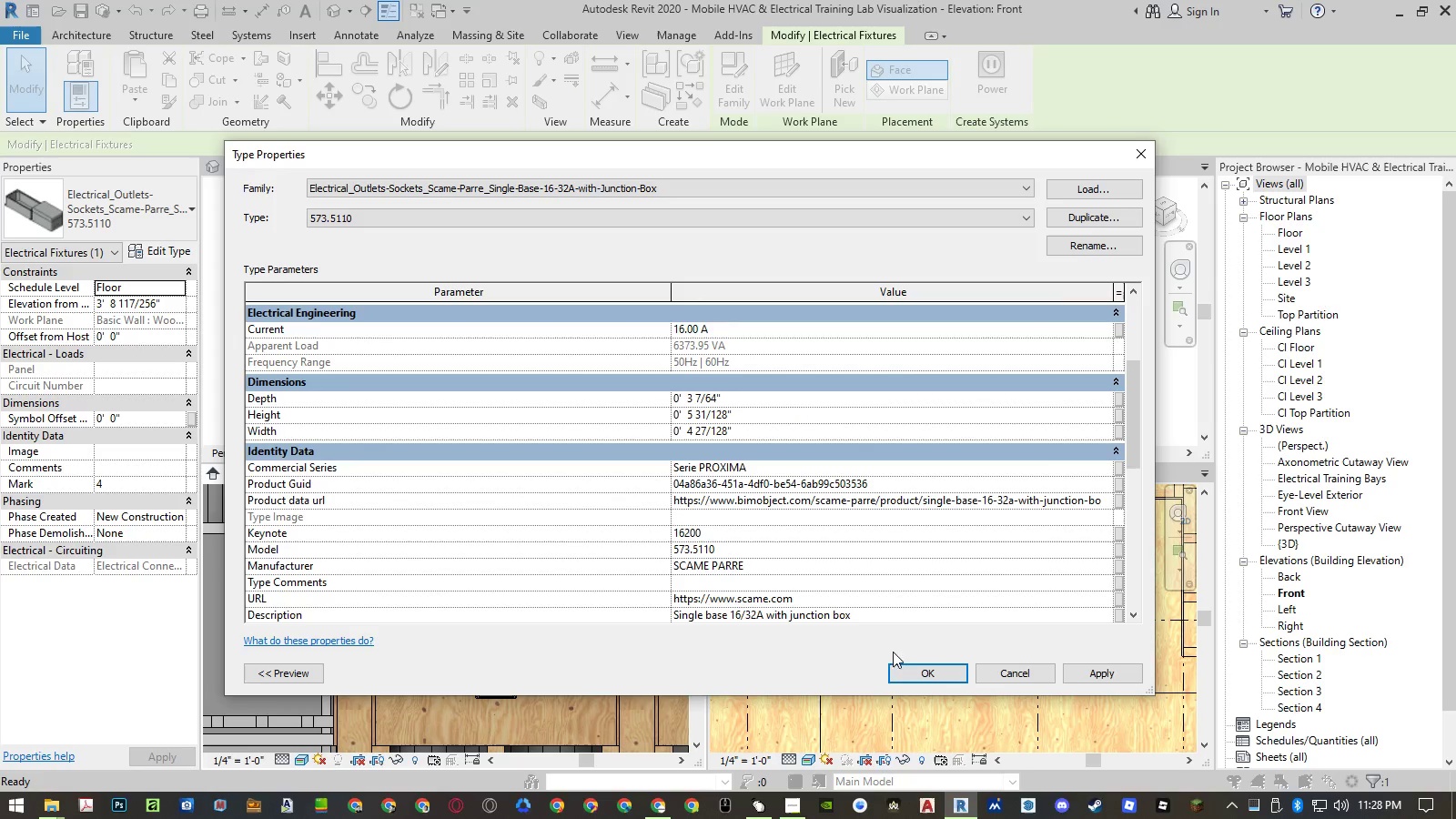 
left_click([925, 667])
 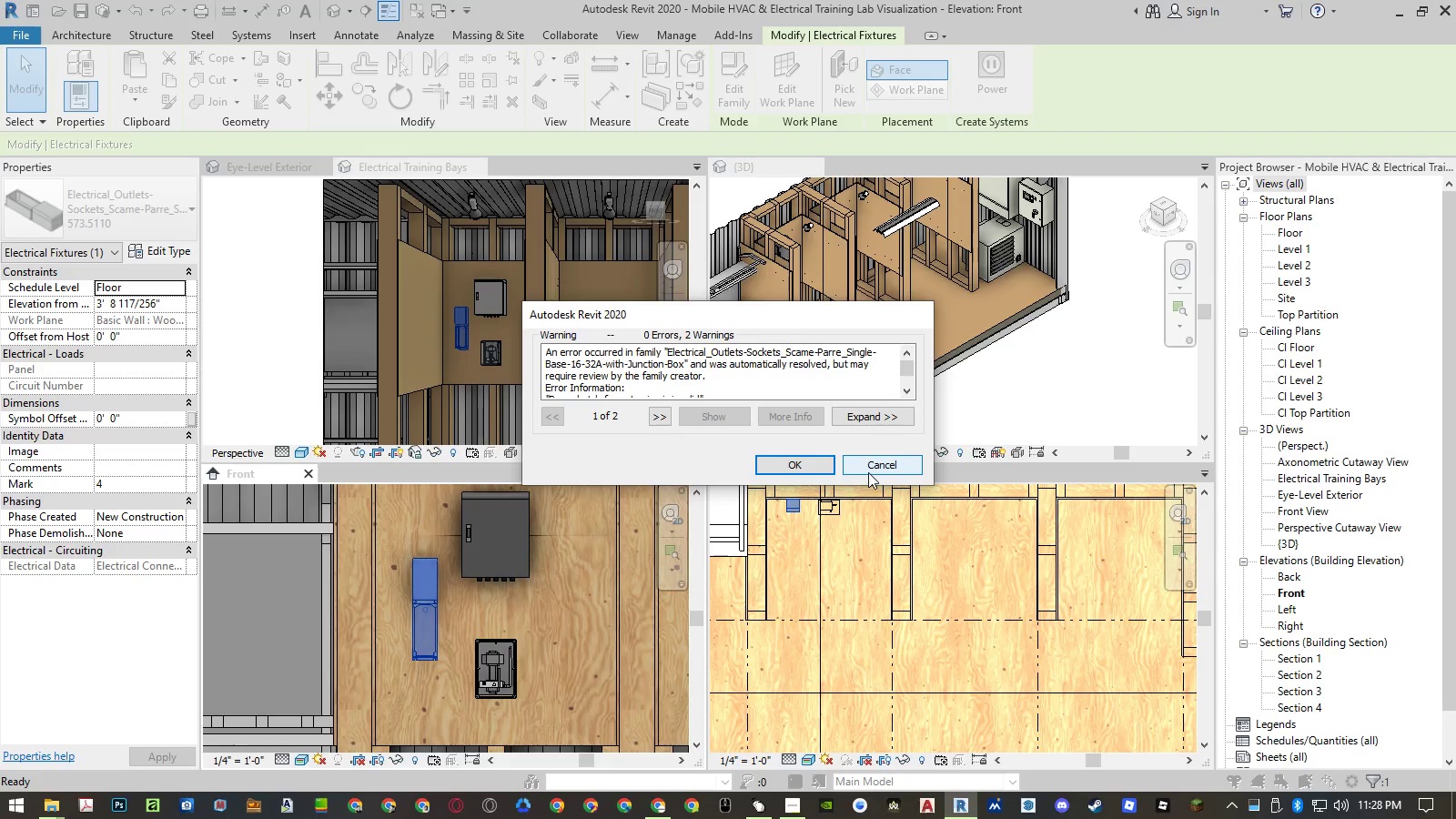 
left_click([875, 470])
 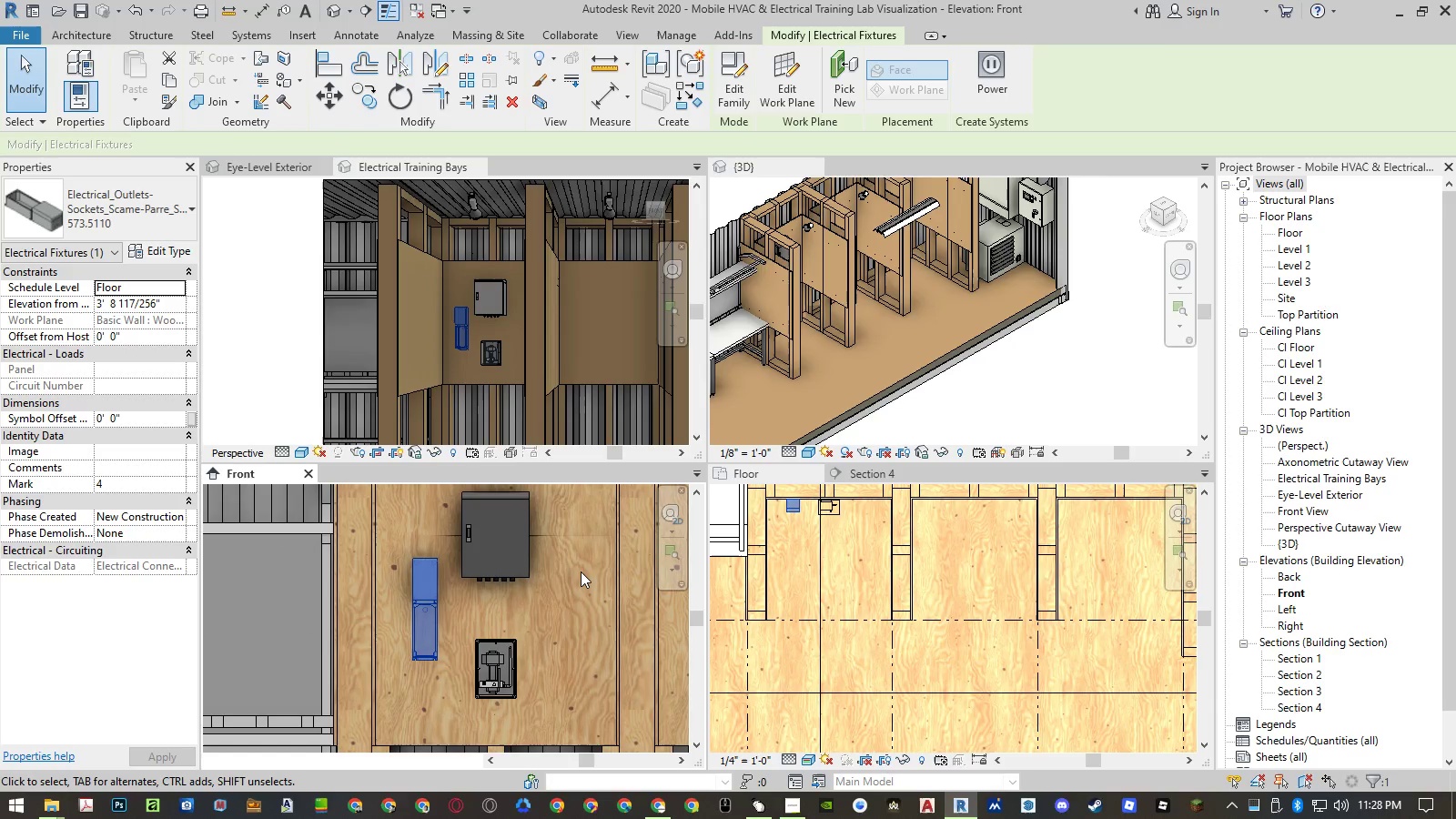 
left_click([581, 571])
 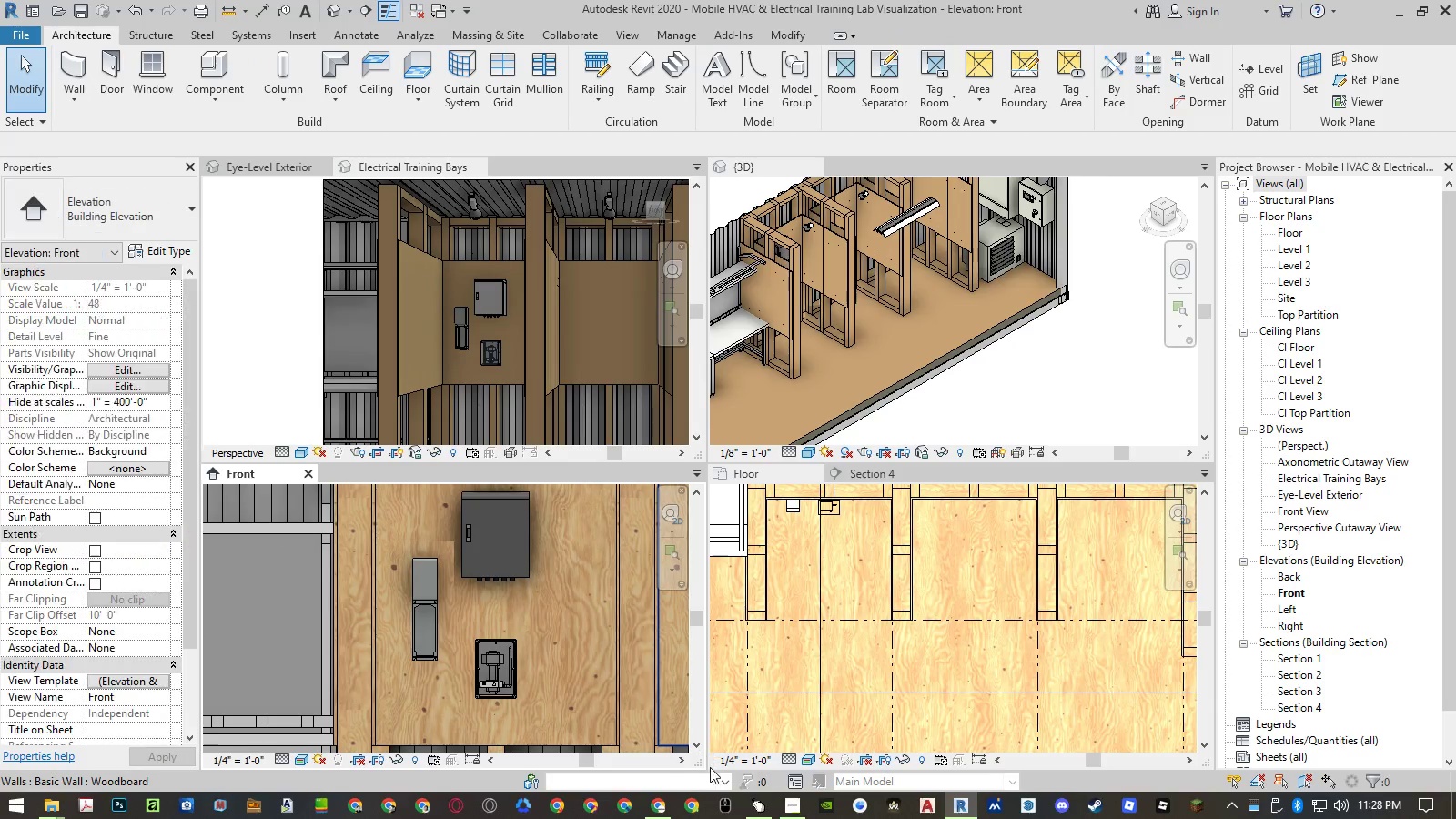 
left_click([667, 811])
 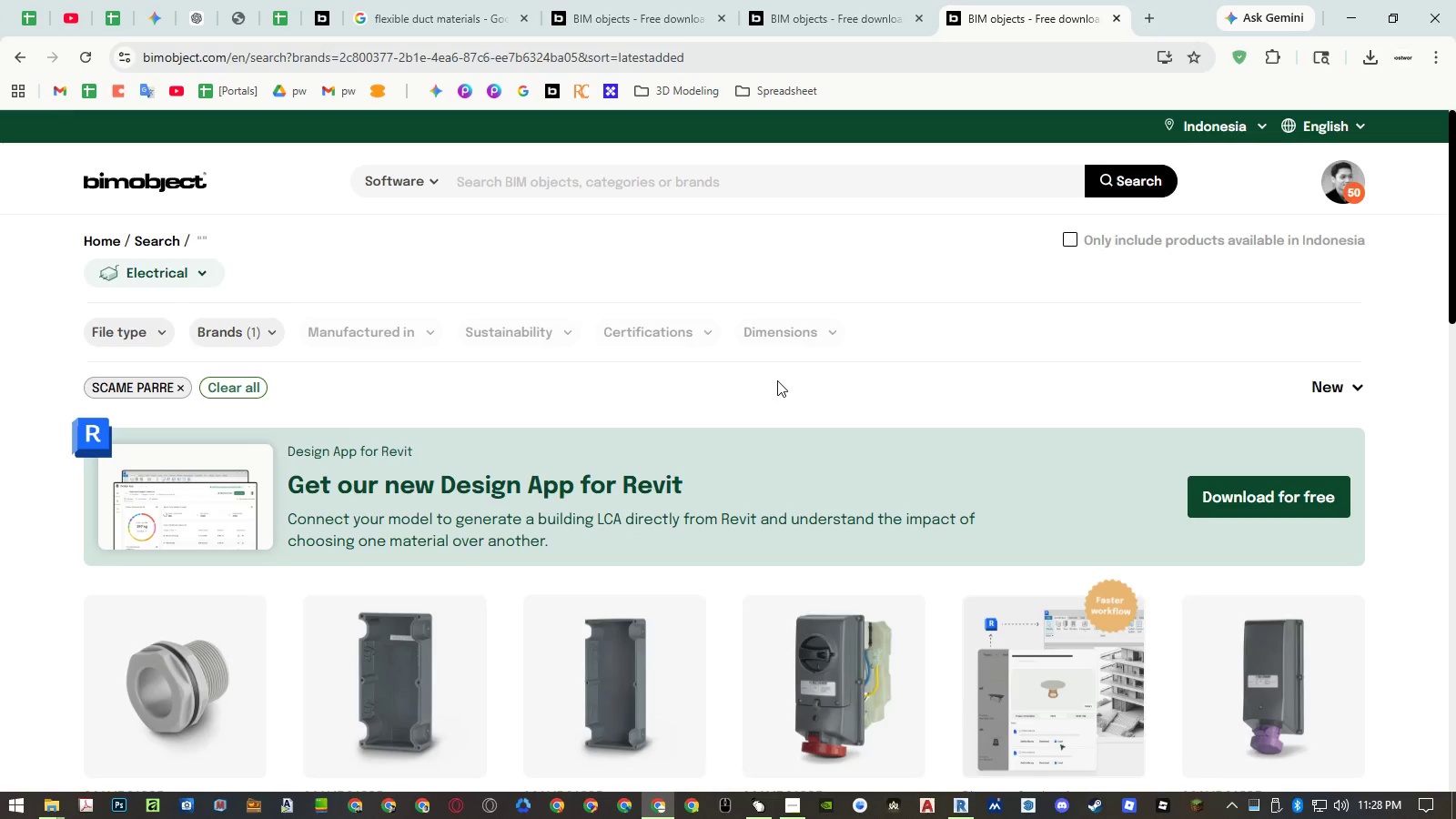 
scroll: coordinate [777, 380], scroll_direction: down, amount: 3.0
 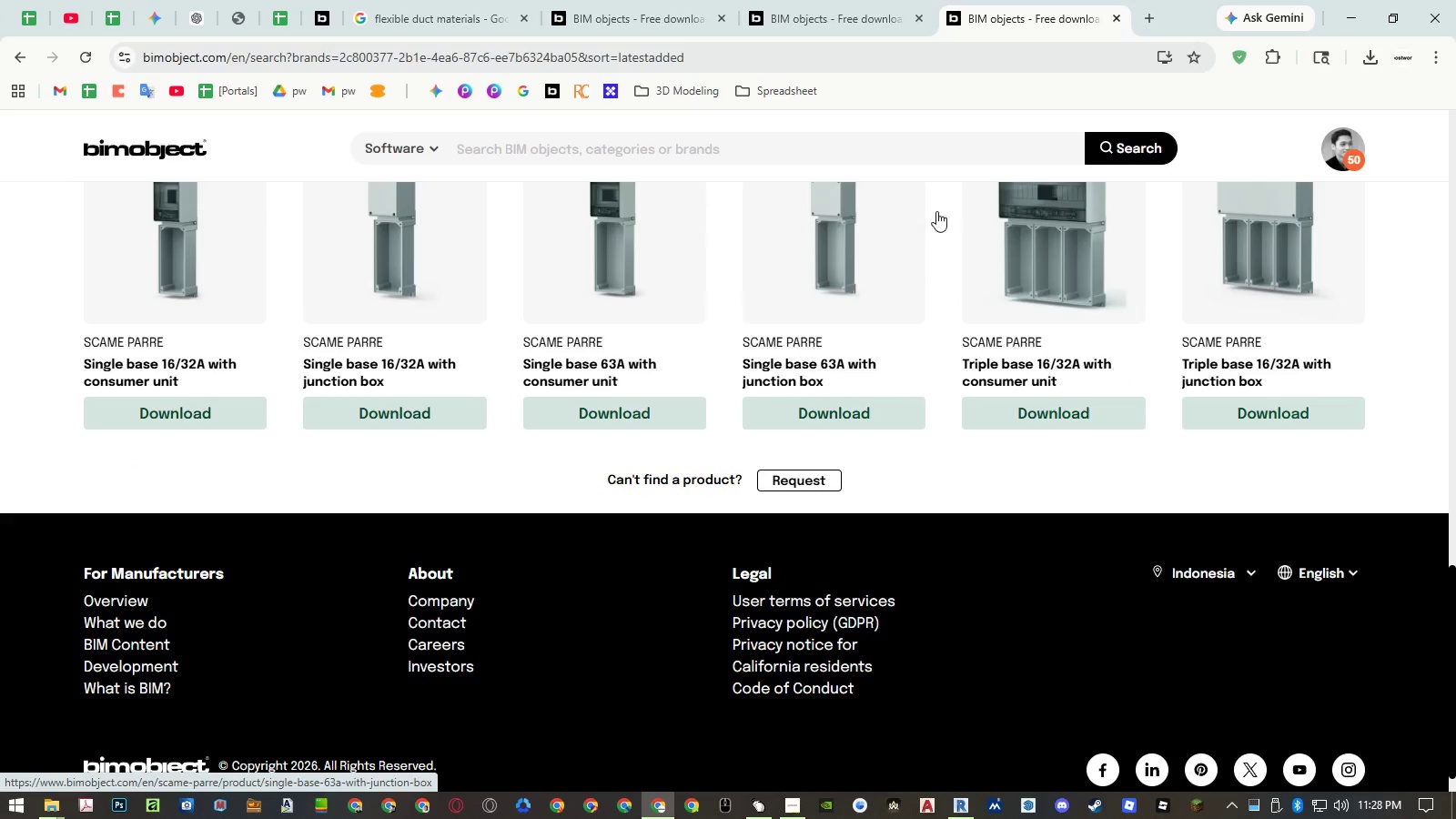 
middle_click([1031, 27])
 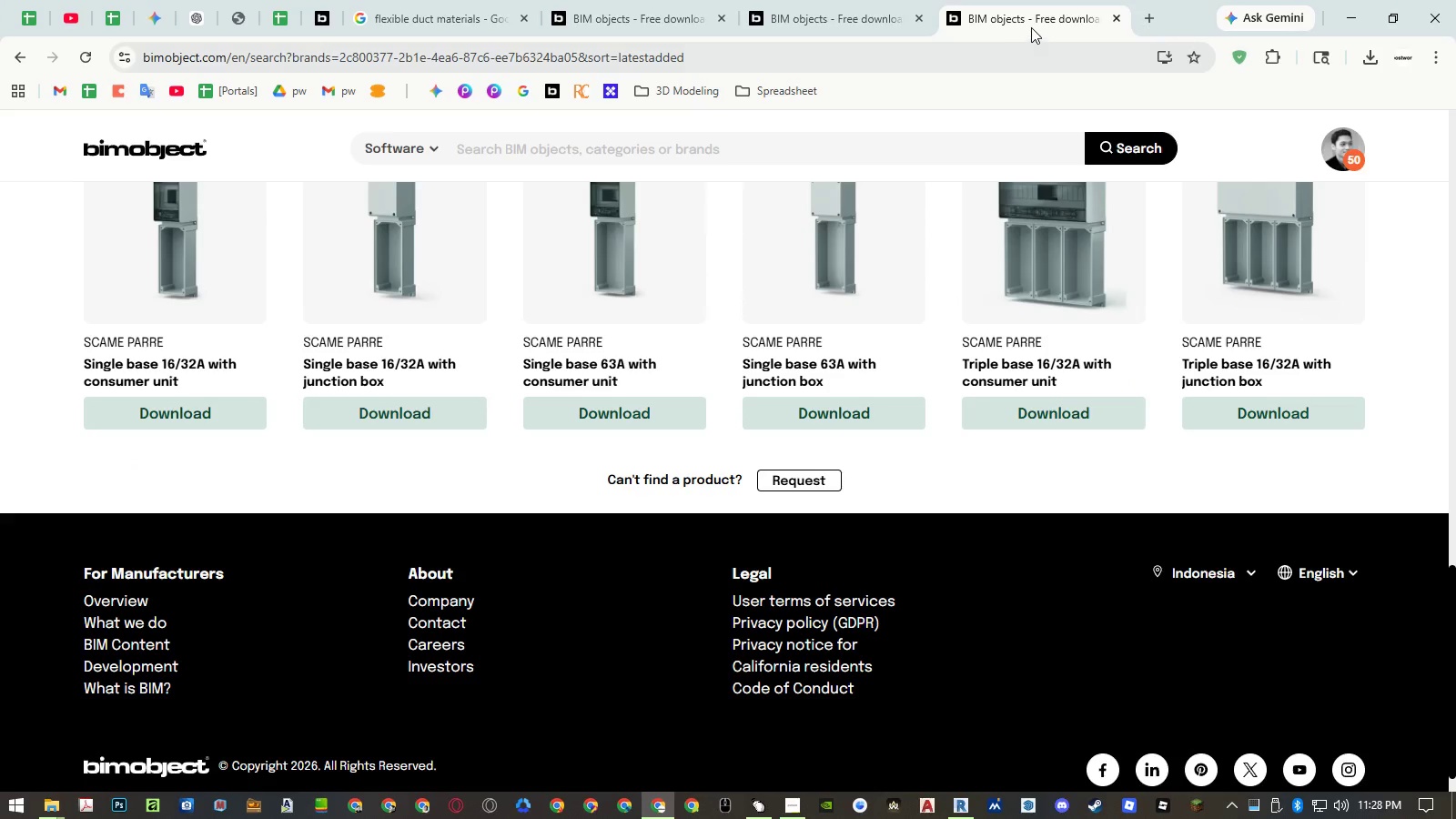 
scroll: coordinate [1031, 27], scroll_direction: down, amount: 1.0
 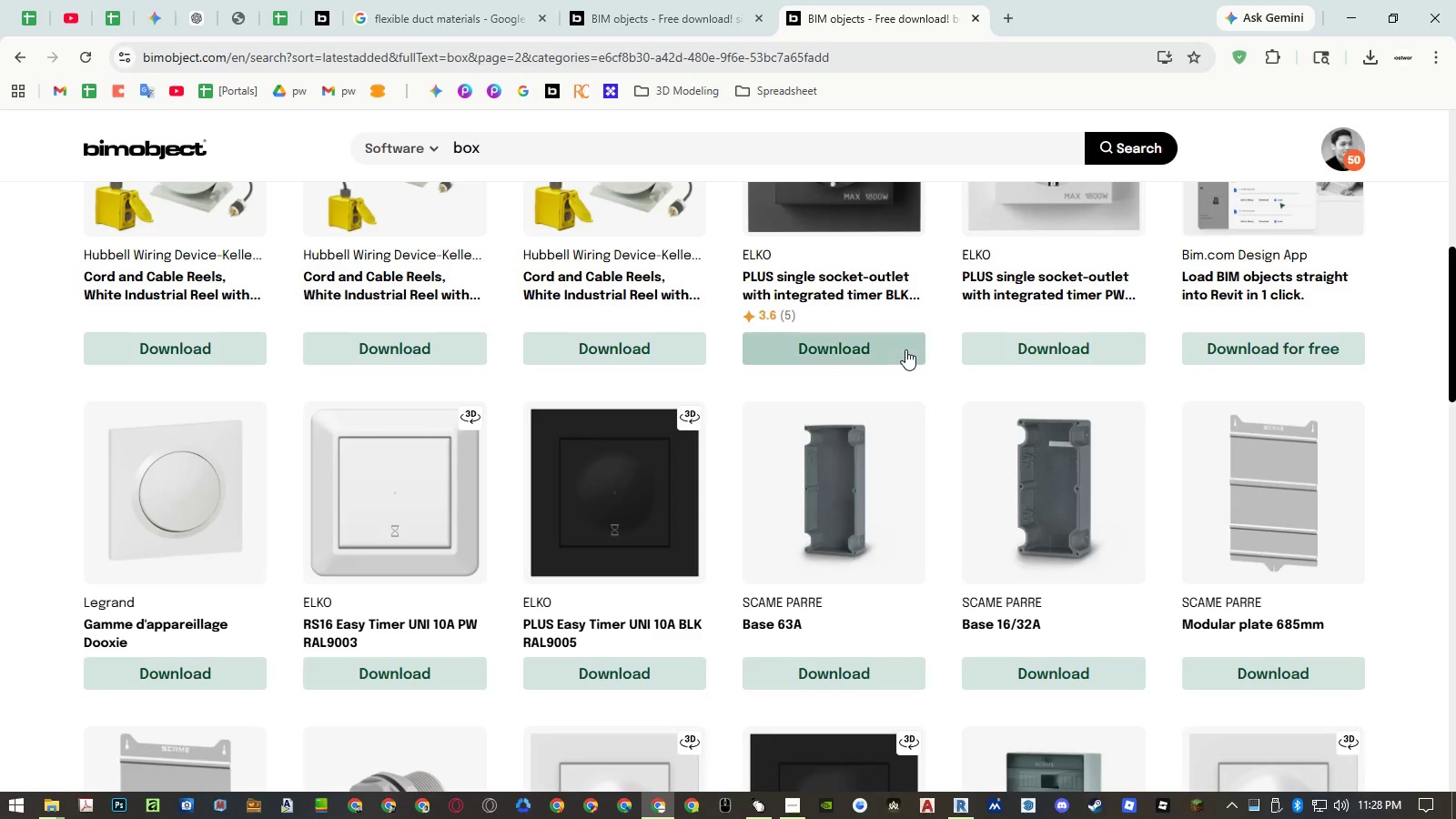 
scroll: coordinate [905, 349], scroll_direction: up, amount: 6.0
 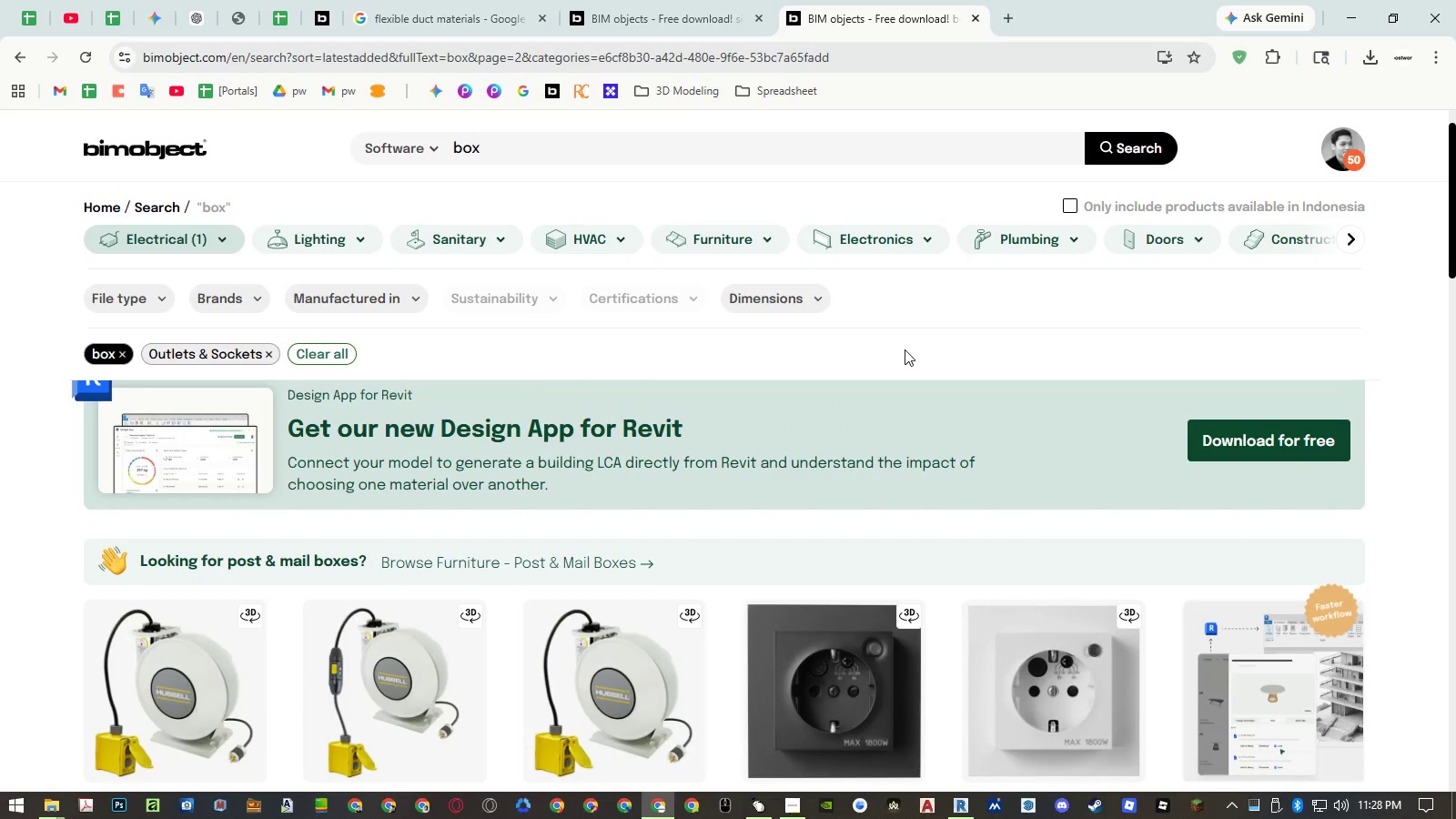 
scroll: coordinate [880, 413], scroll_direction: down, amount: 22.0
 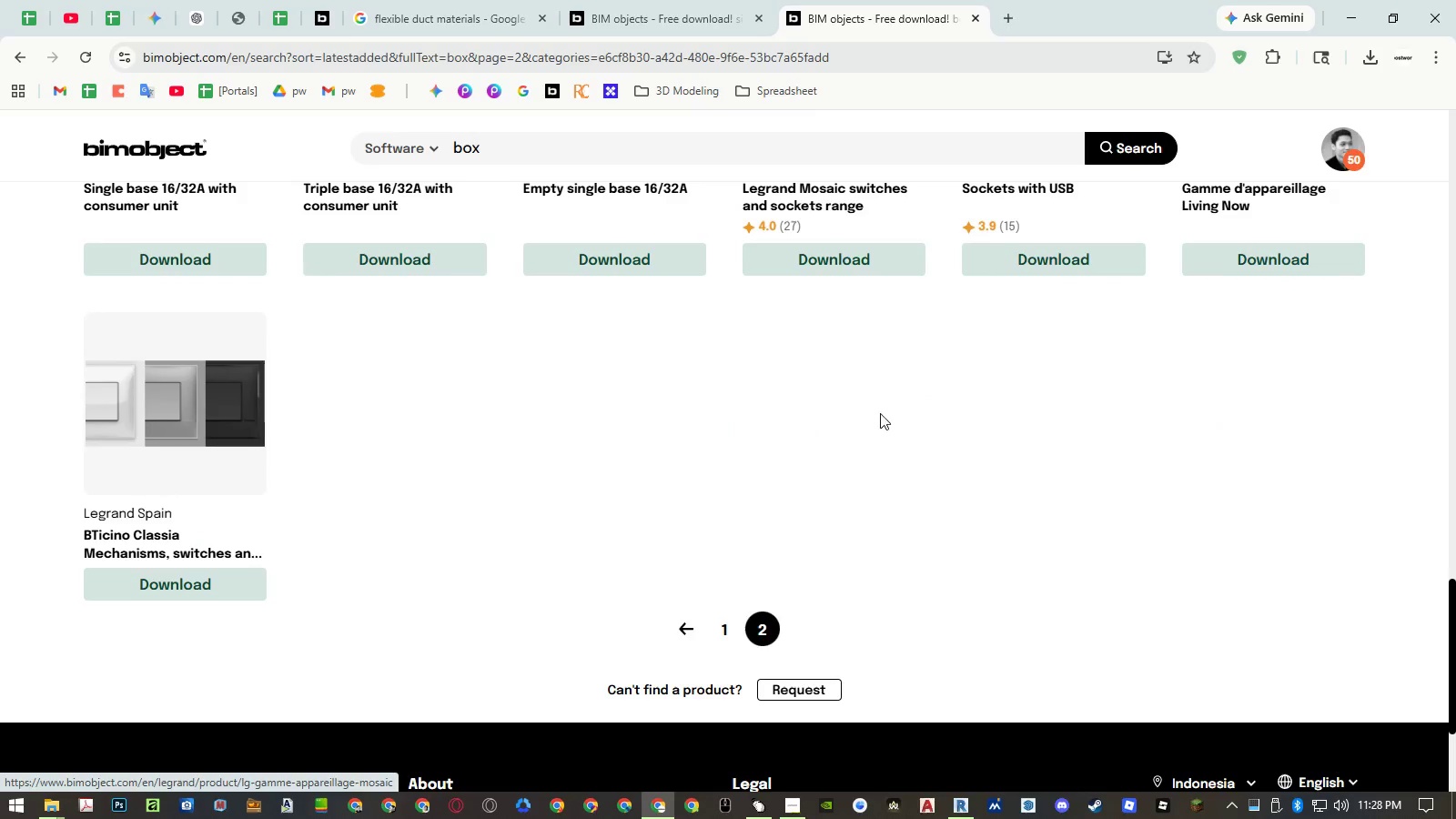 
scroll: coordinate [839, 367], scroll_direction: up, amount: 29.0
 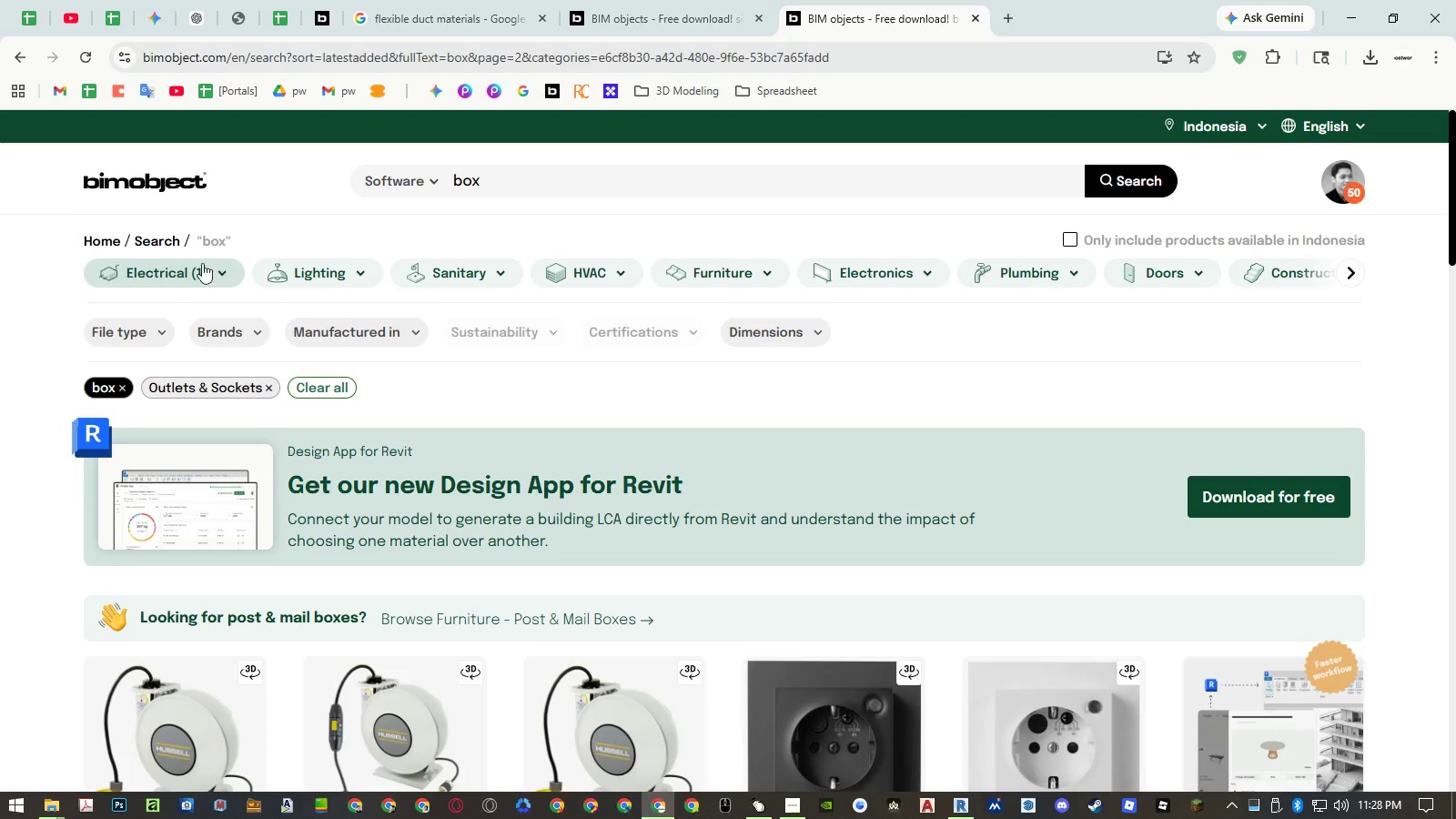 
left_click([196, 268])
 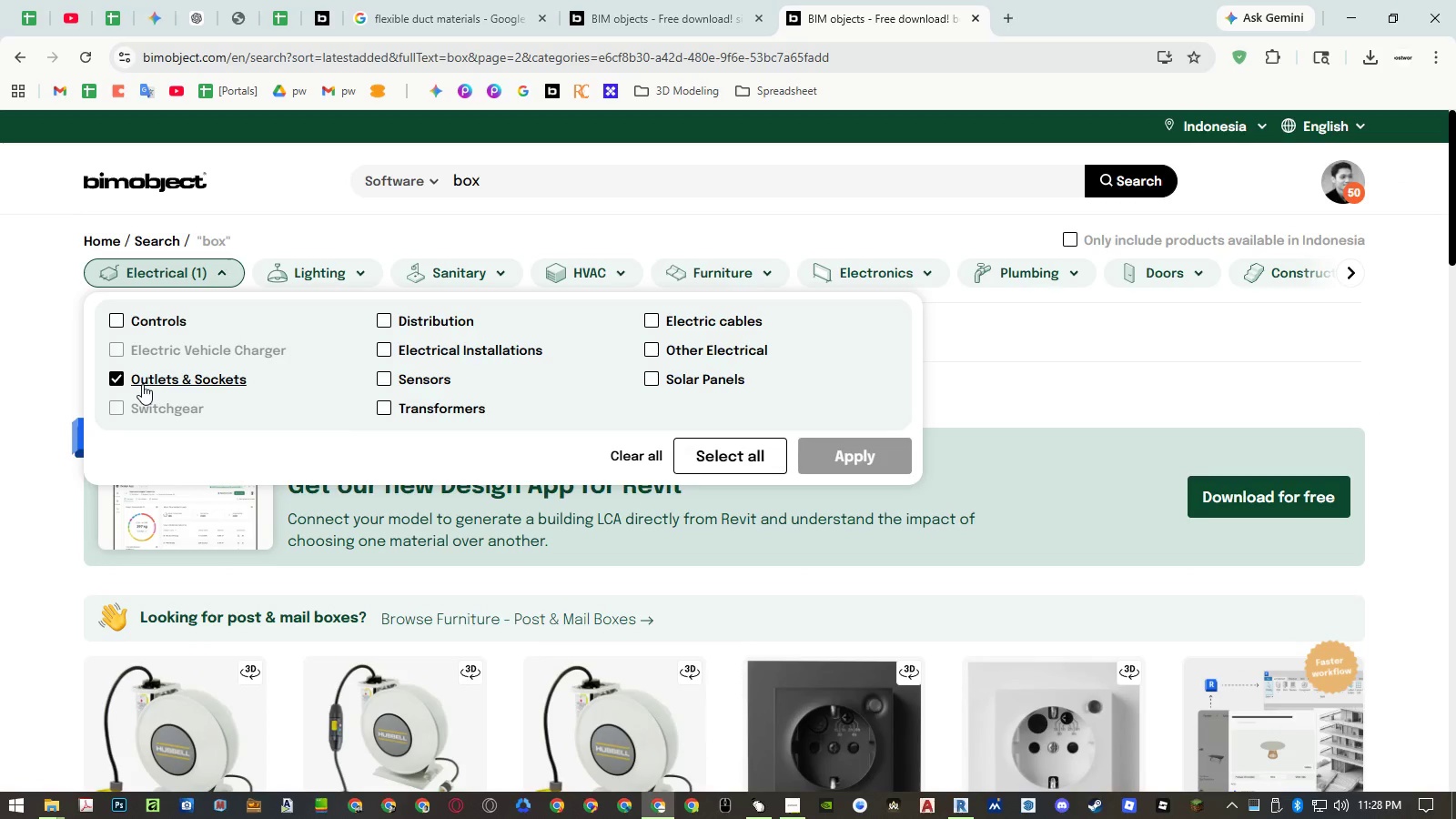 
left_click([123, 379])
 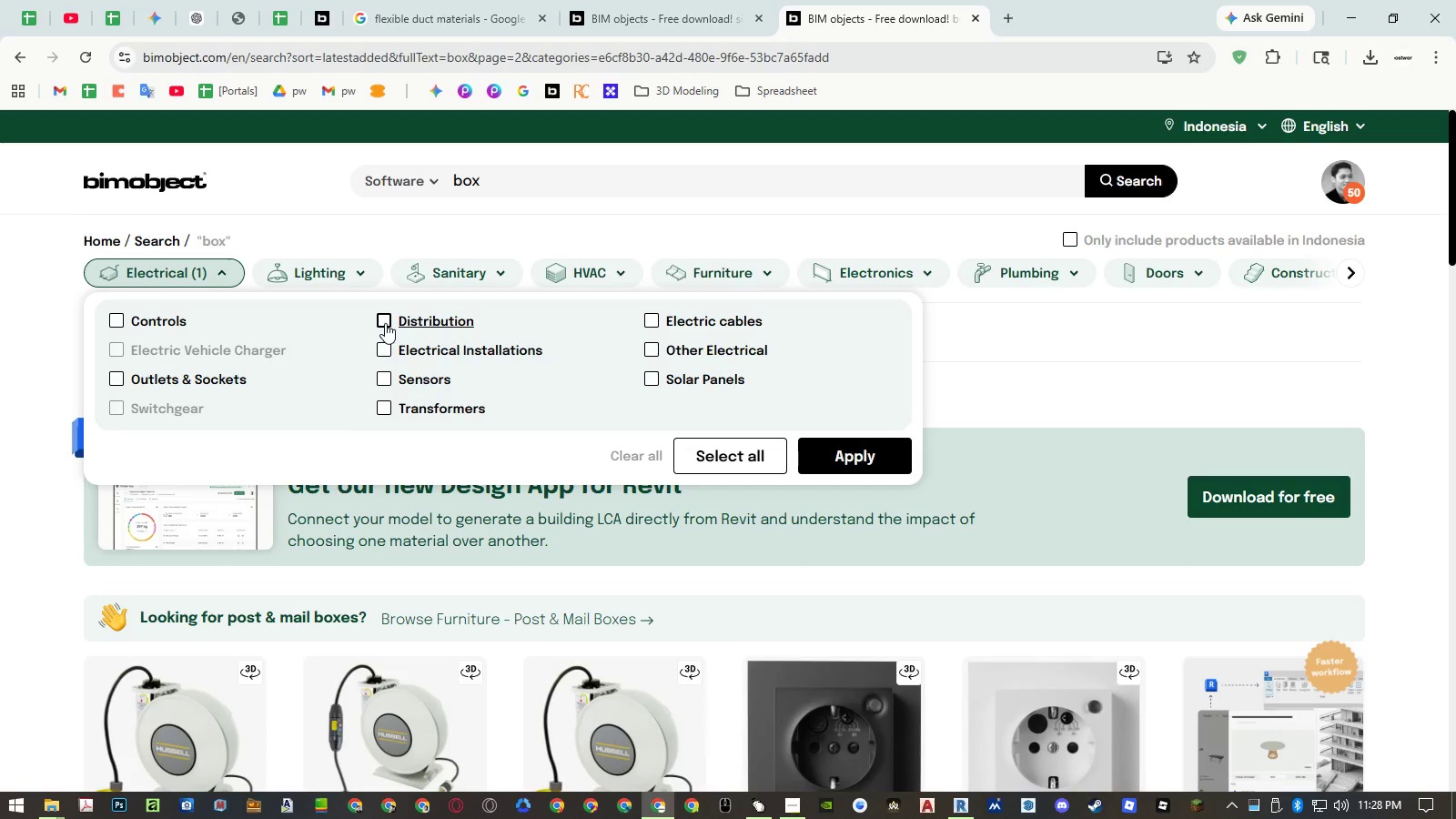 
left_click([387, 345])
 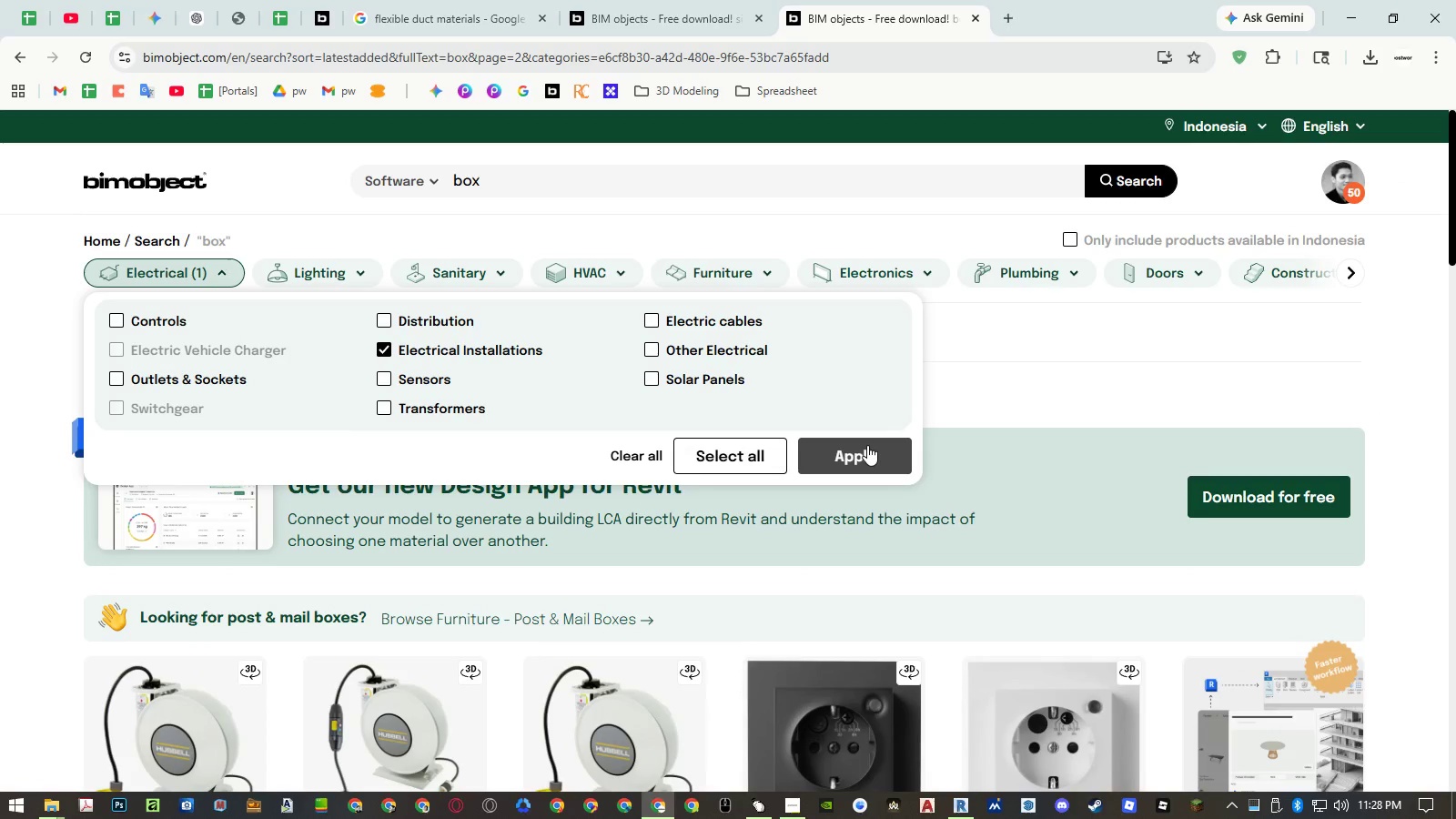 
left_click([867, 445])
 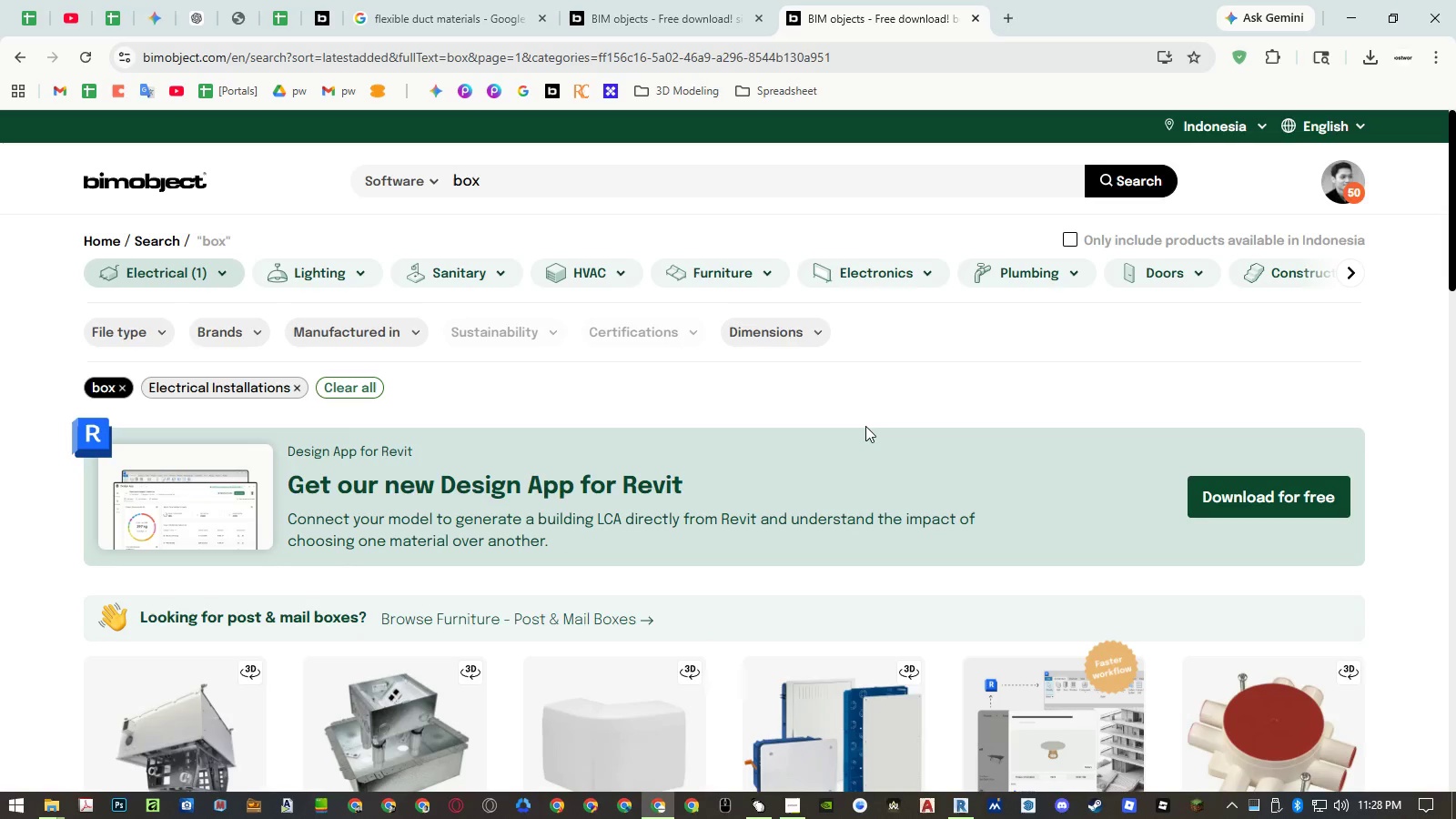 
scroll: coordinate [764, 409], scroll_direction: down, amount: 17.0
 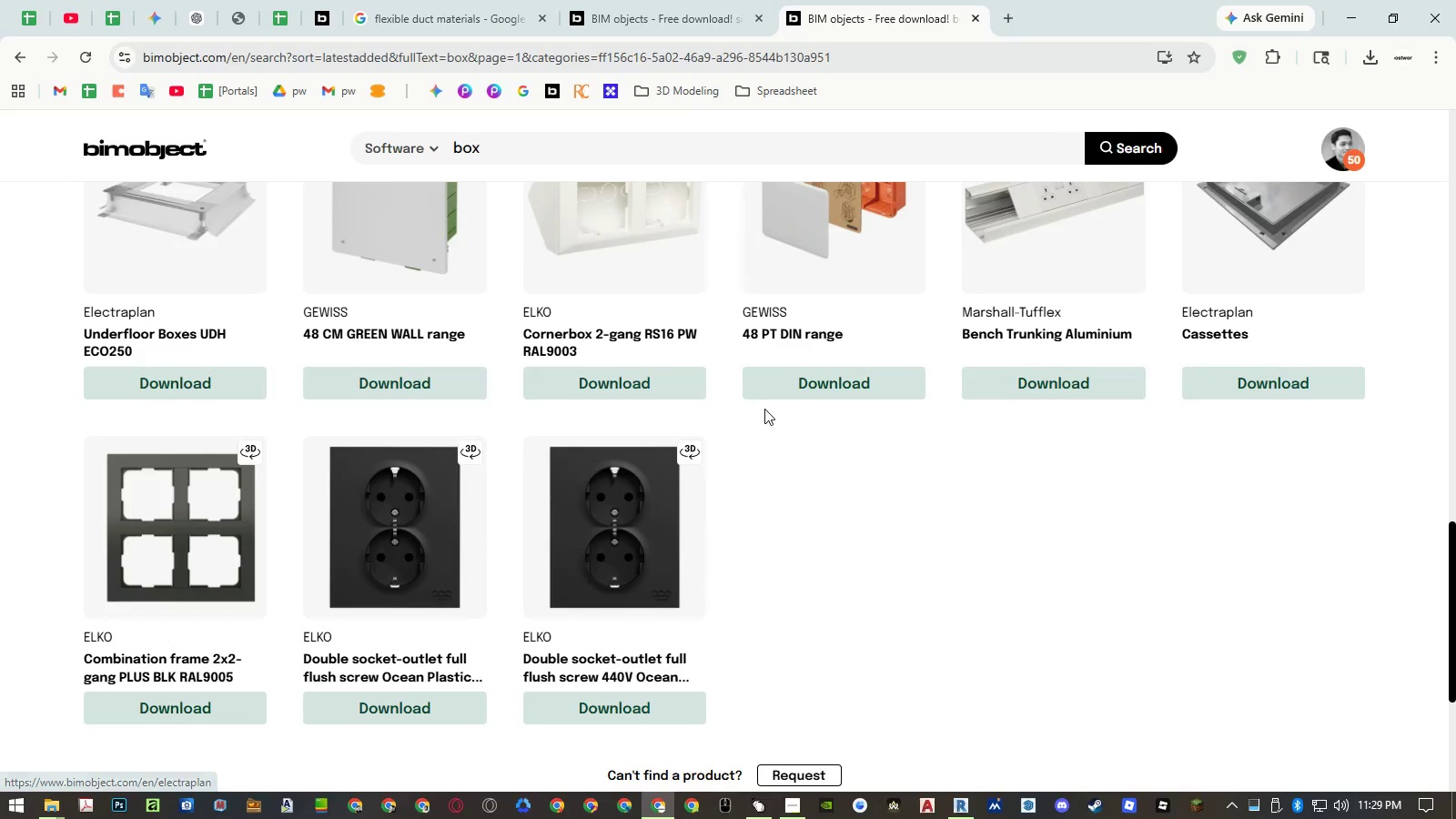 
scroll: coordinate [465, 448], scroll_direction: up, amount: 6.0
 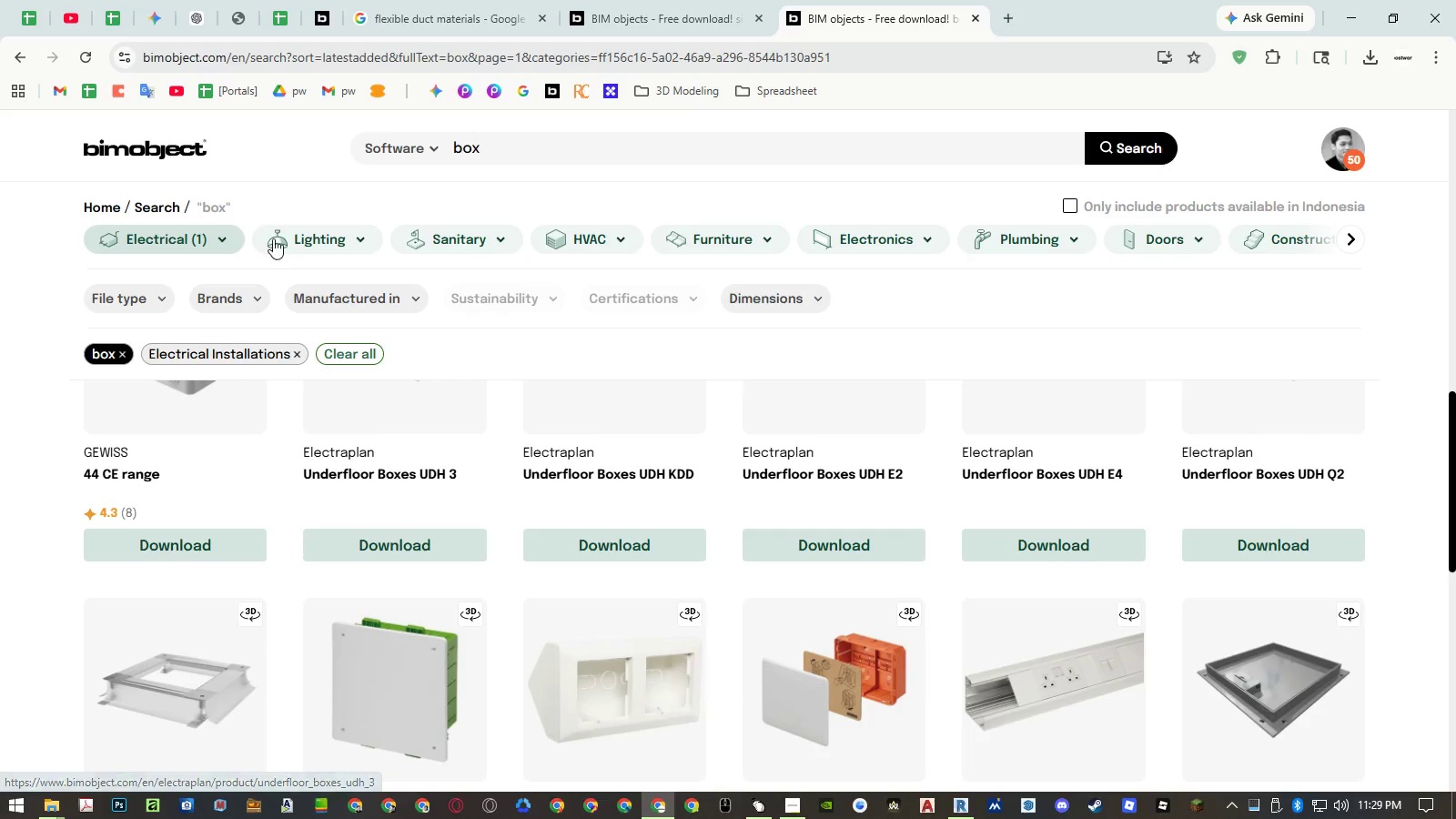 
left_click([187, 239])
 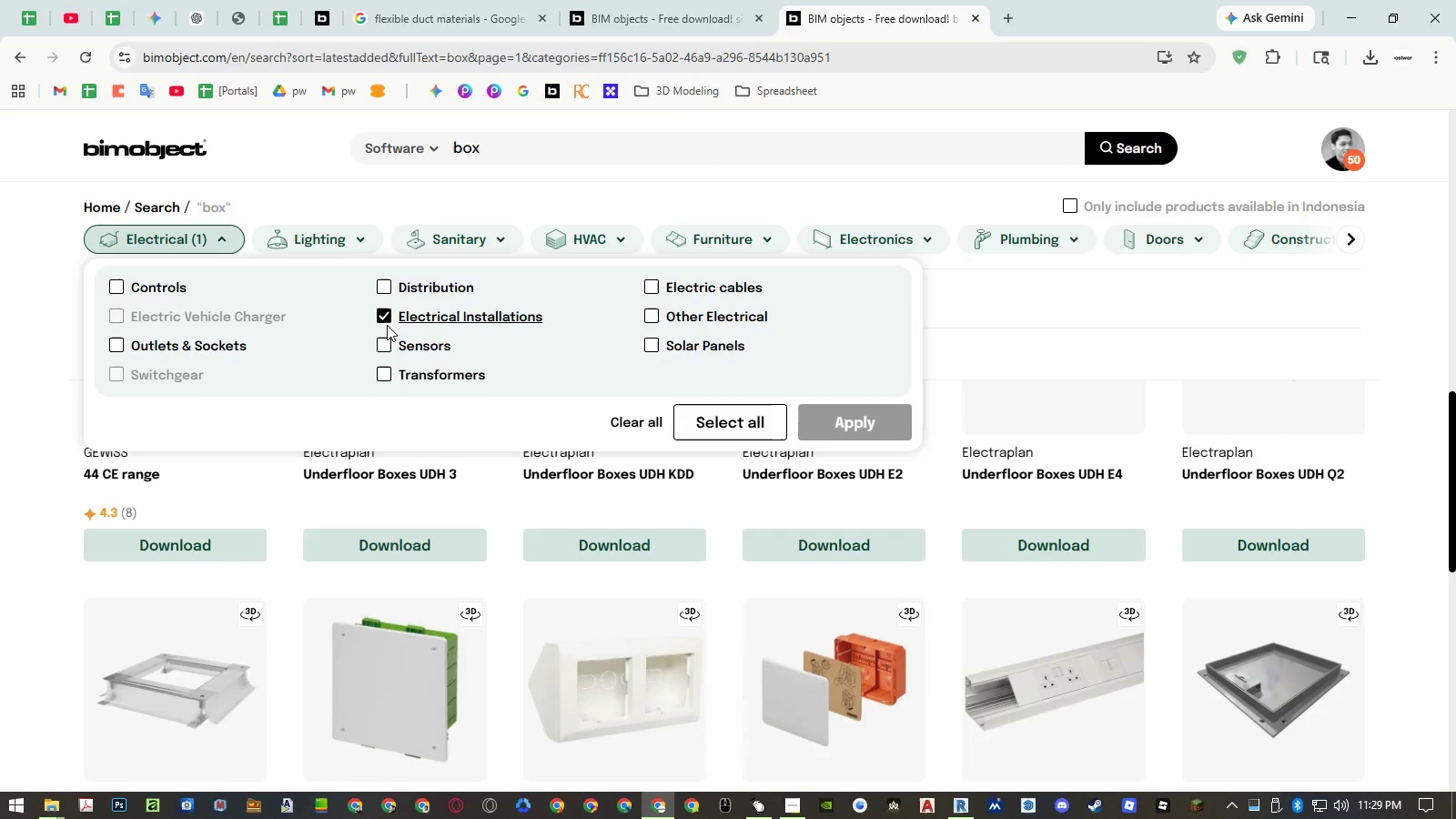 
double_click([381, 286])
 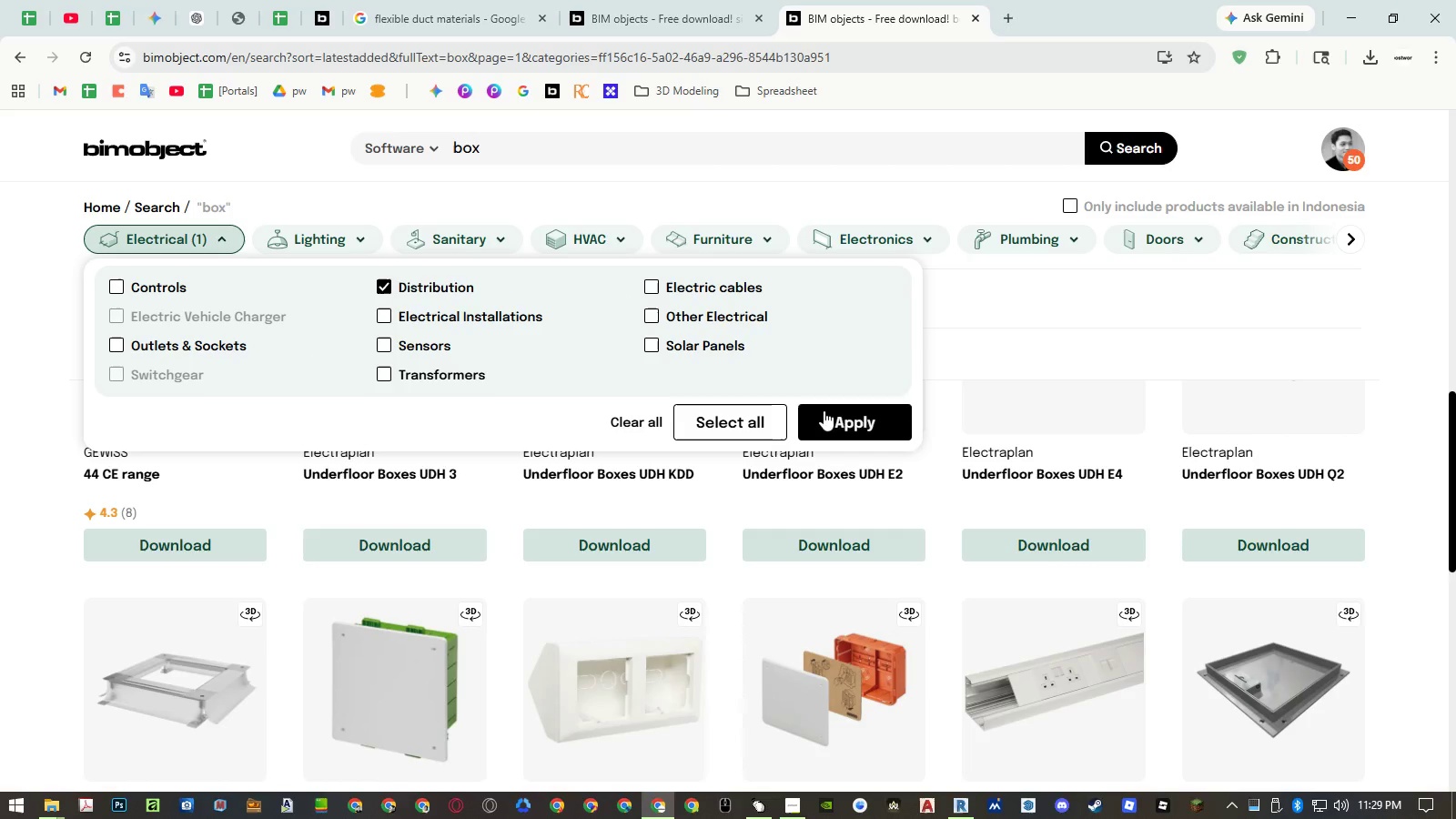 
left_click([848, 412])
 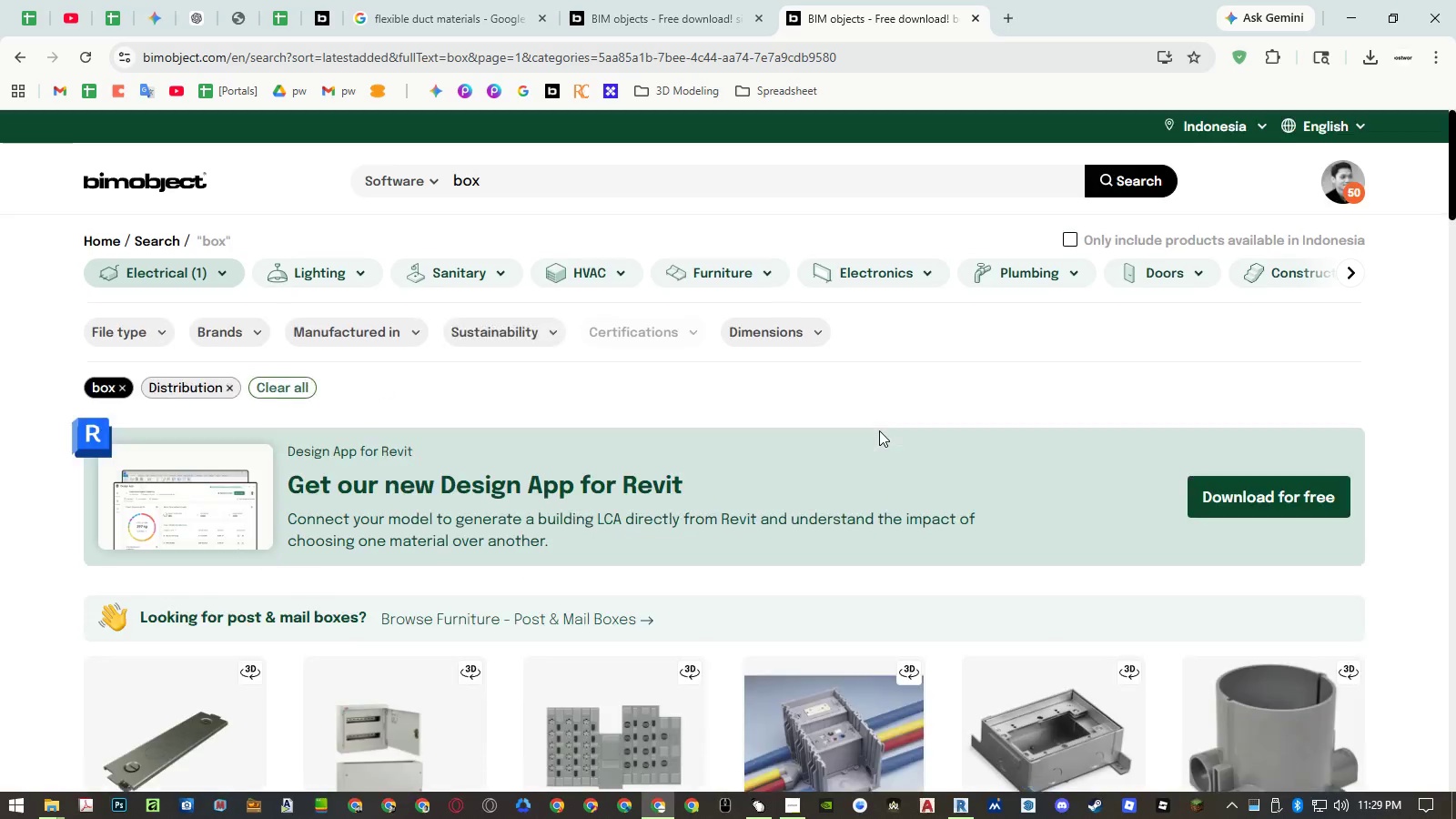 
scroll: coordinate [879, 430], scroll_direction: down, amount: 24.0
 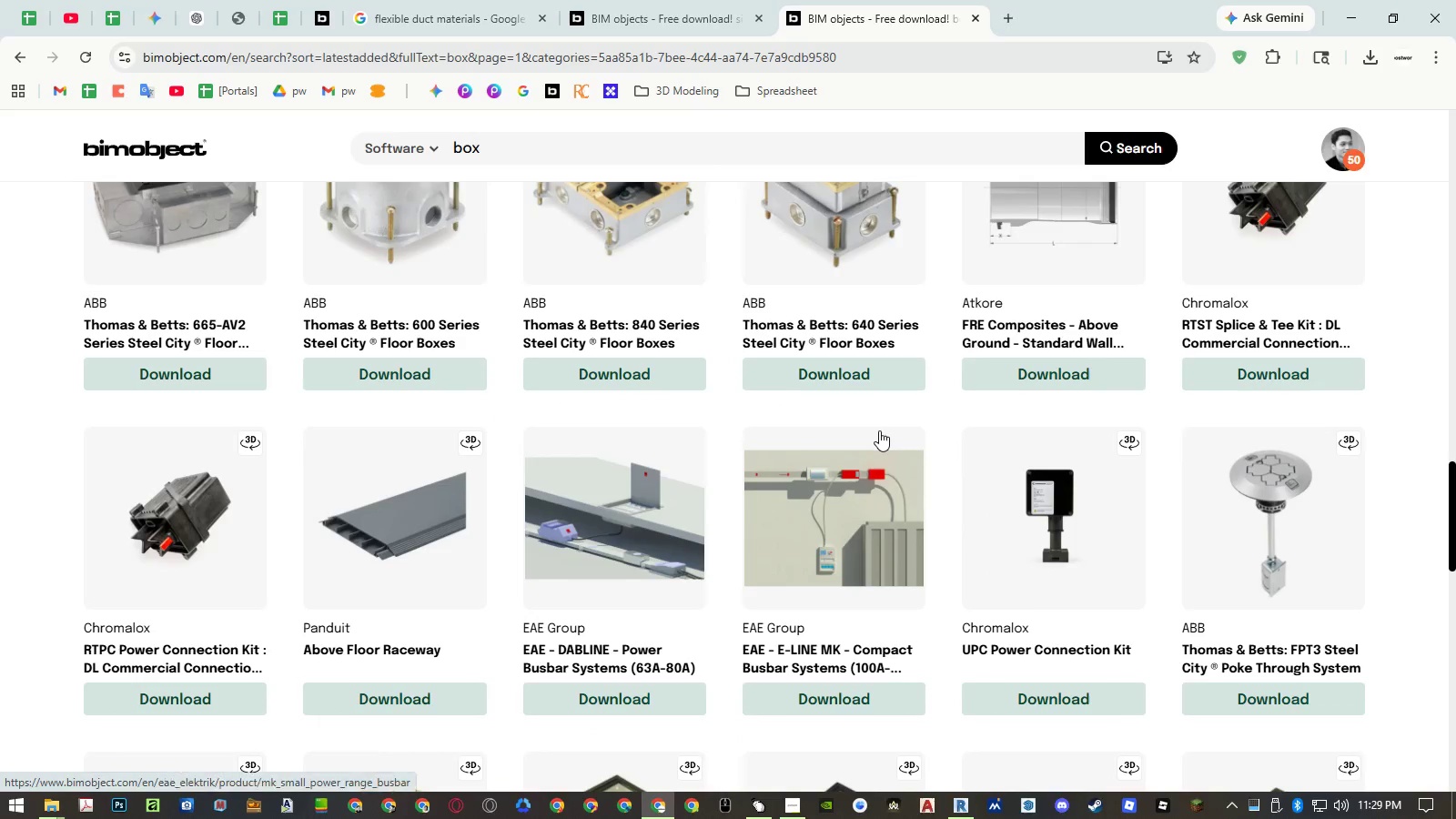 
scroll: coordinate [879, 430], scroll_direction: up, amount: 2.0
 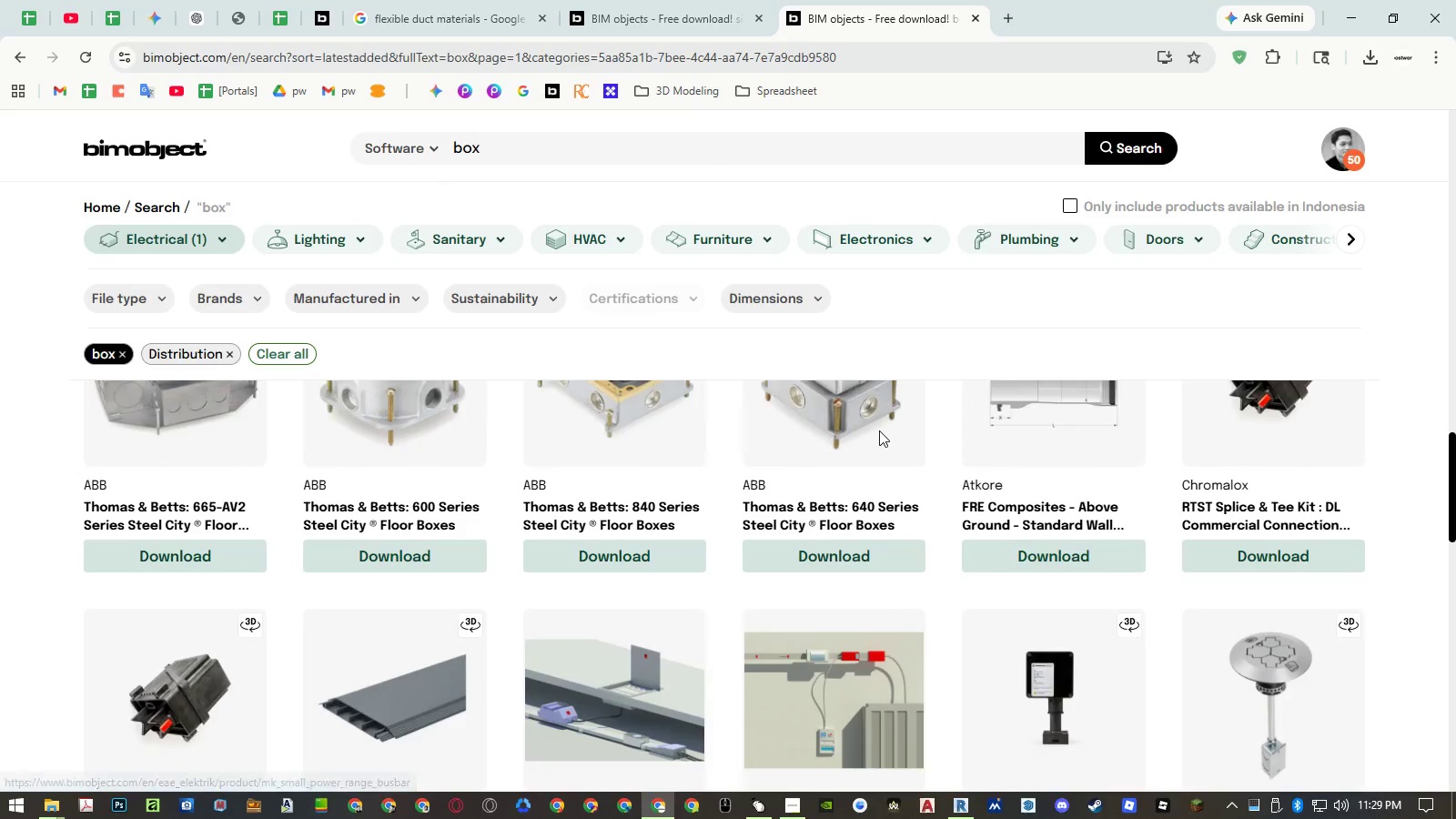 
scroll: coordinate [879, 430], scroll_direction: down, amount: 6.0
 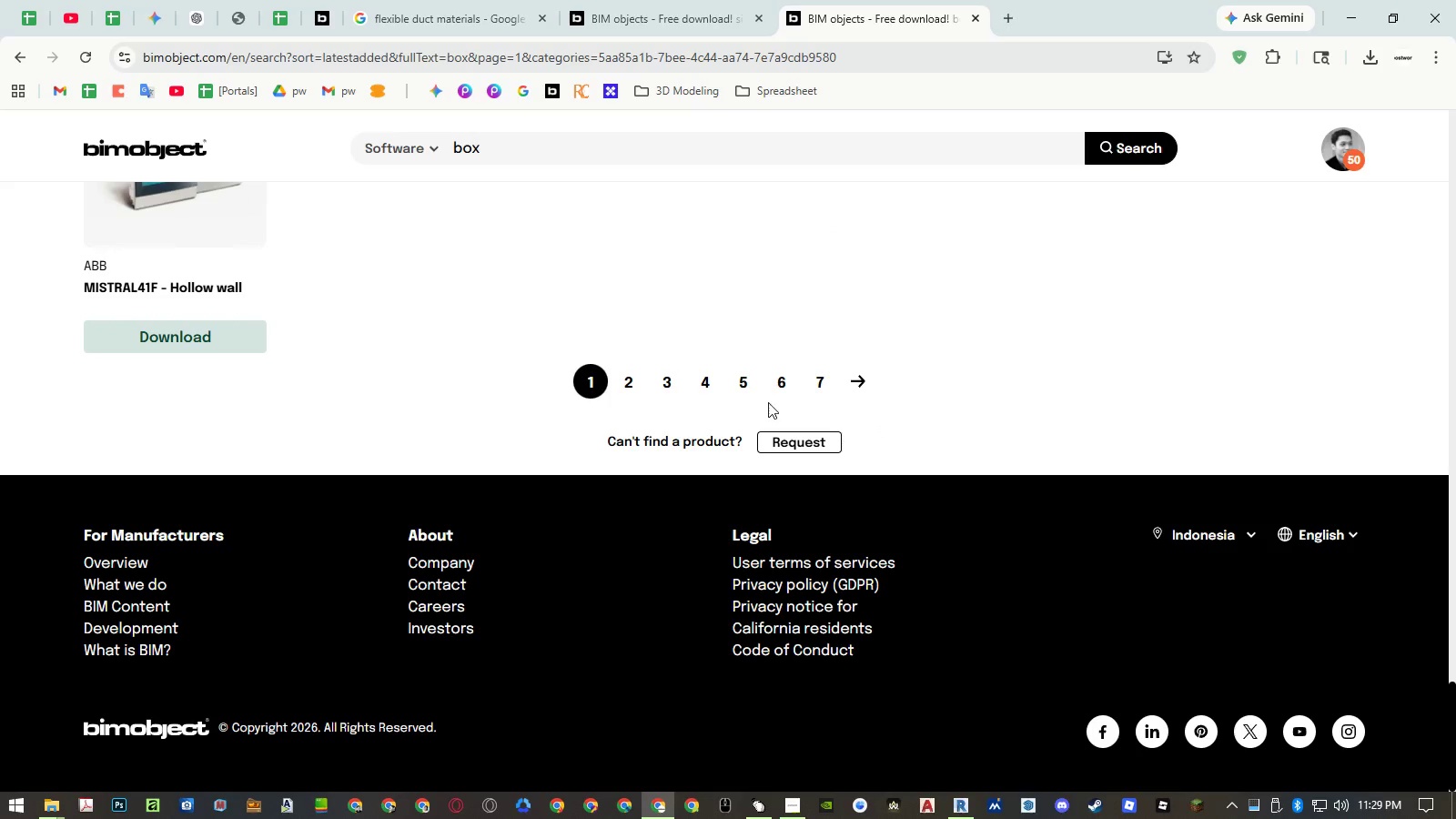 
left_click([639, 387])
 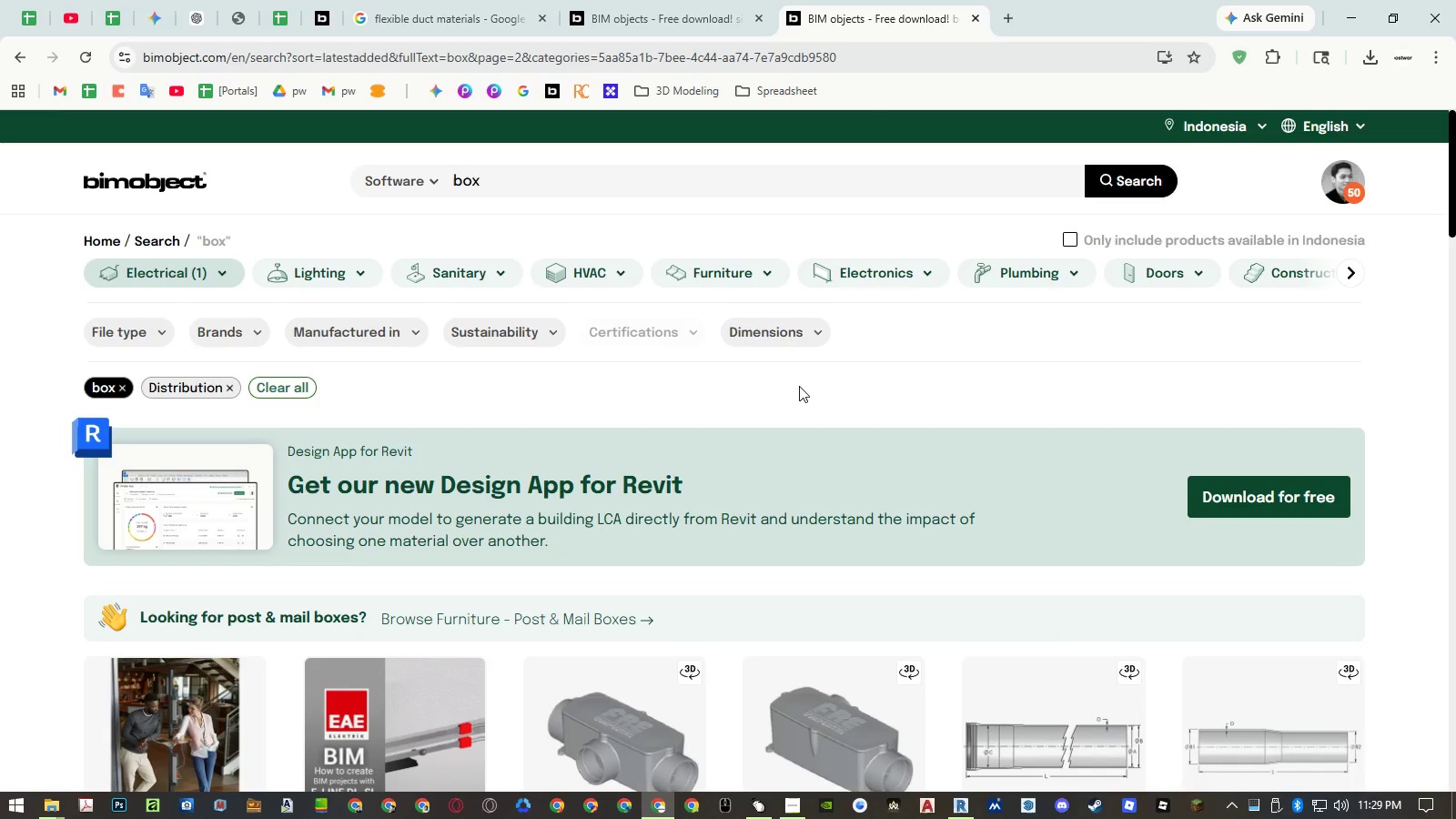 
scroll: coordinate [800, 374], scroll_direction: down, amount: 8.0
 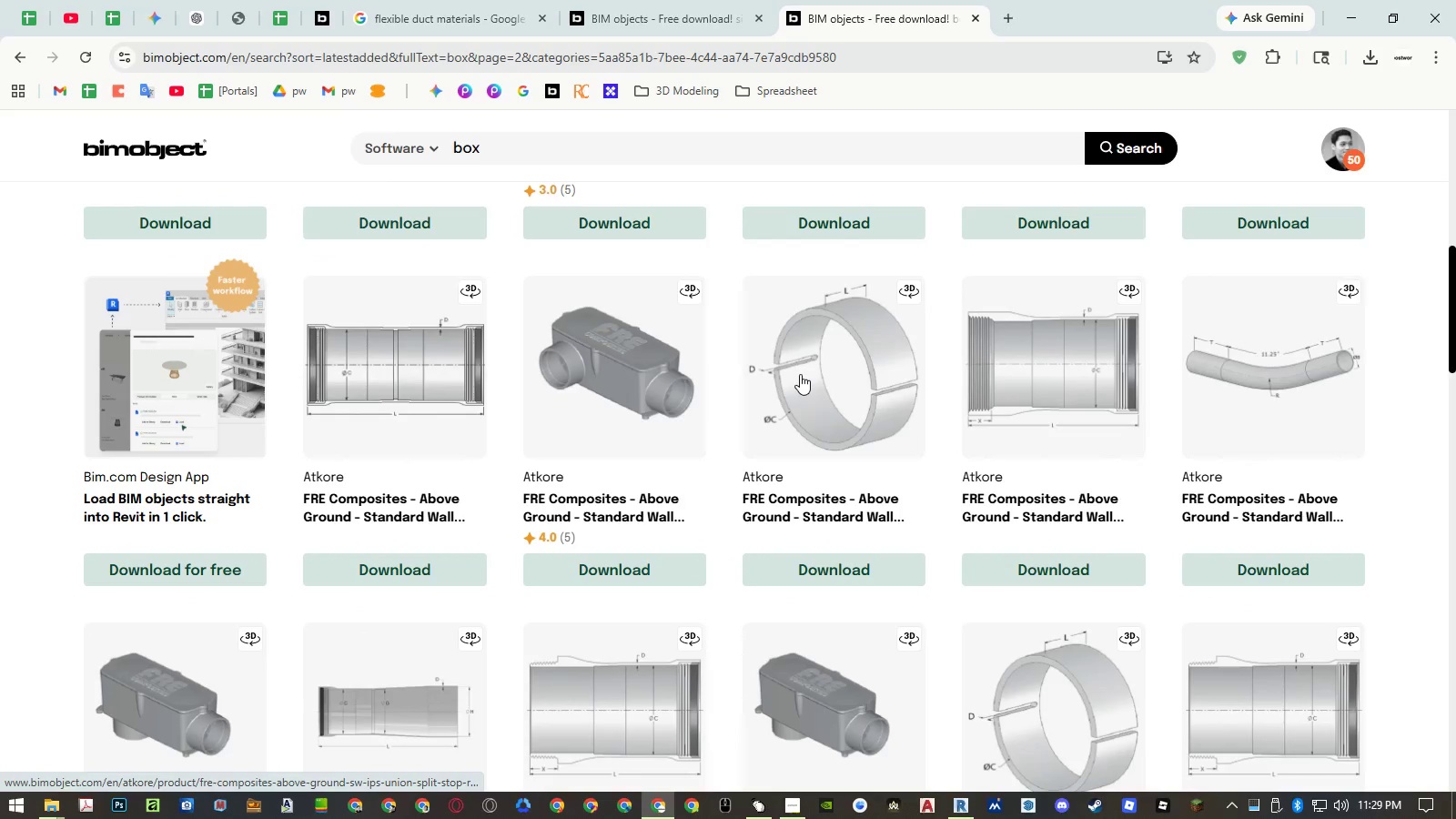 
scroll: coordinate [784, 459], scroll_direction: up, amount: 6.0
 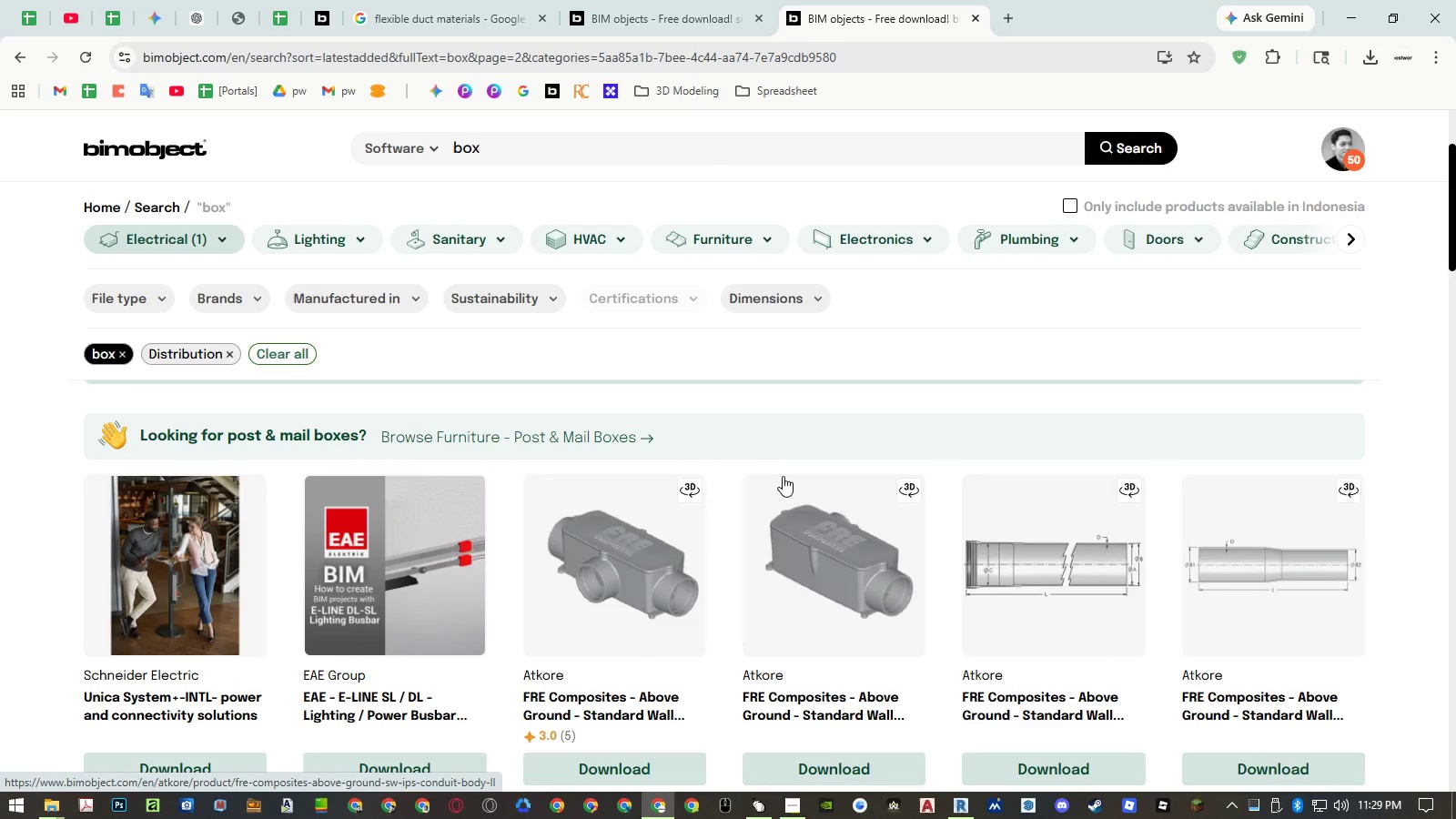 
scroll: coordinate [727, 516], scroll_direction: down, amount: 17.0
 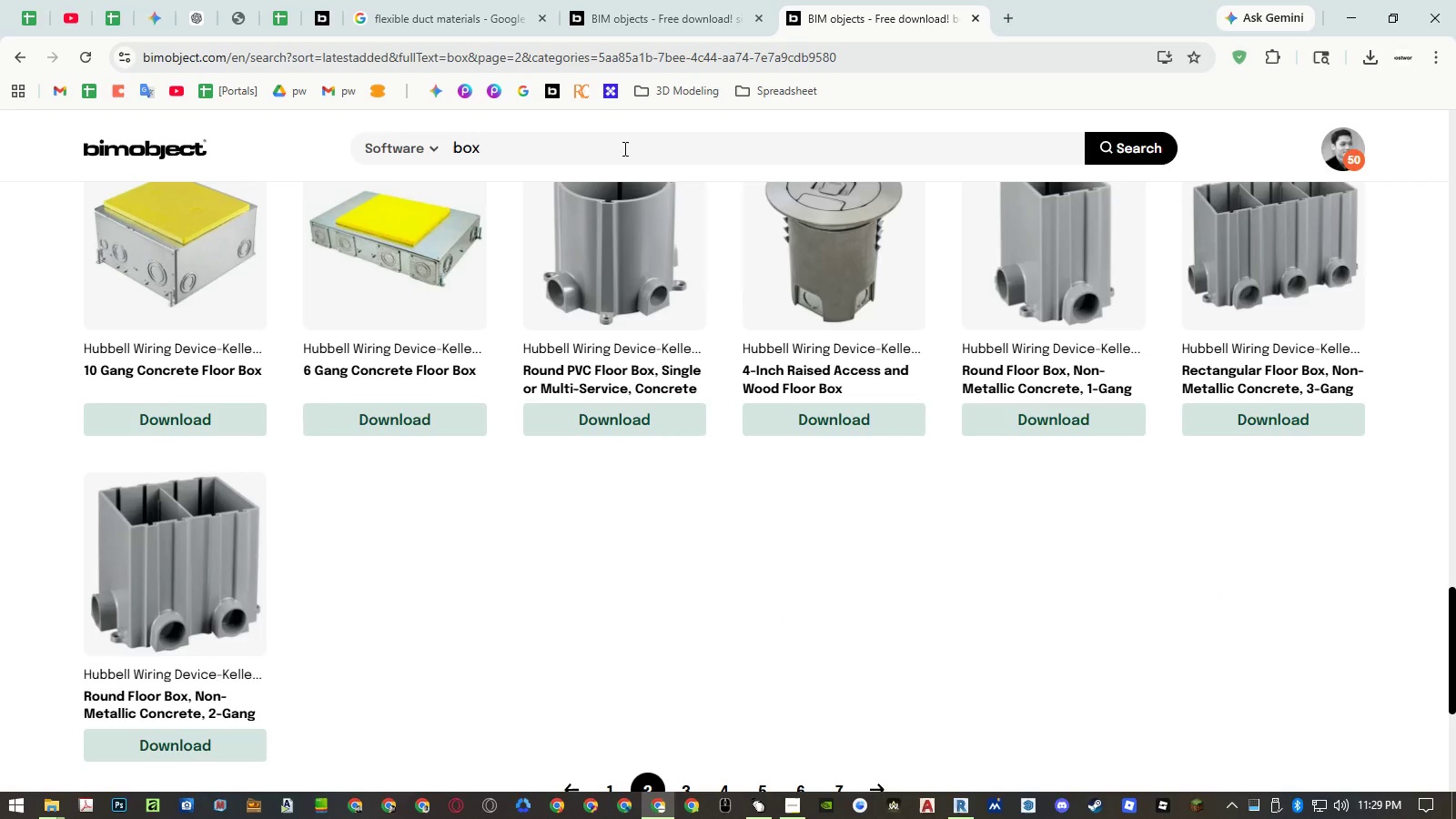 
double_click([614, 140])
 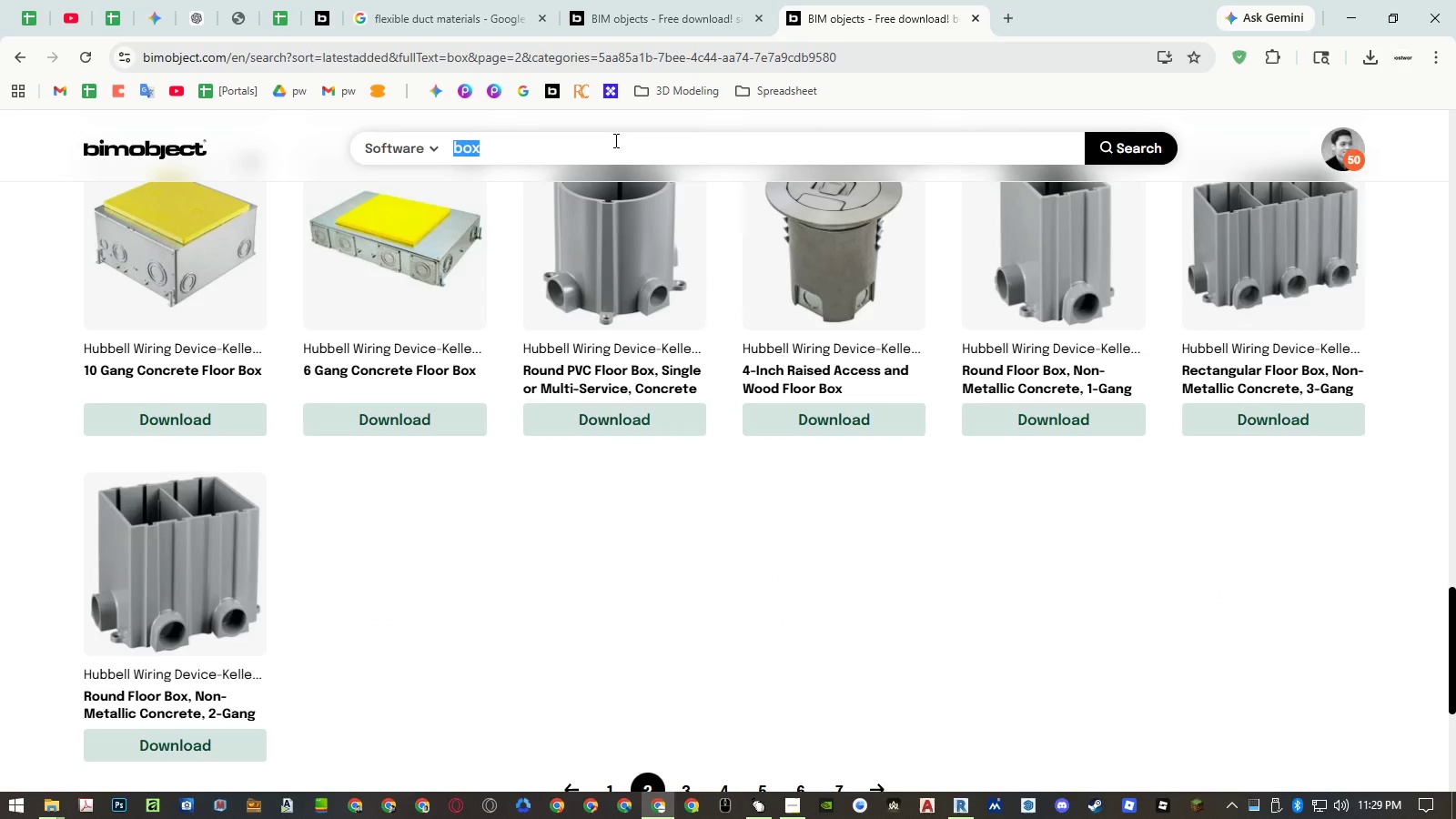 
type(fitting)
 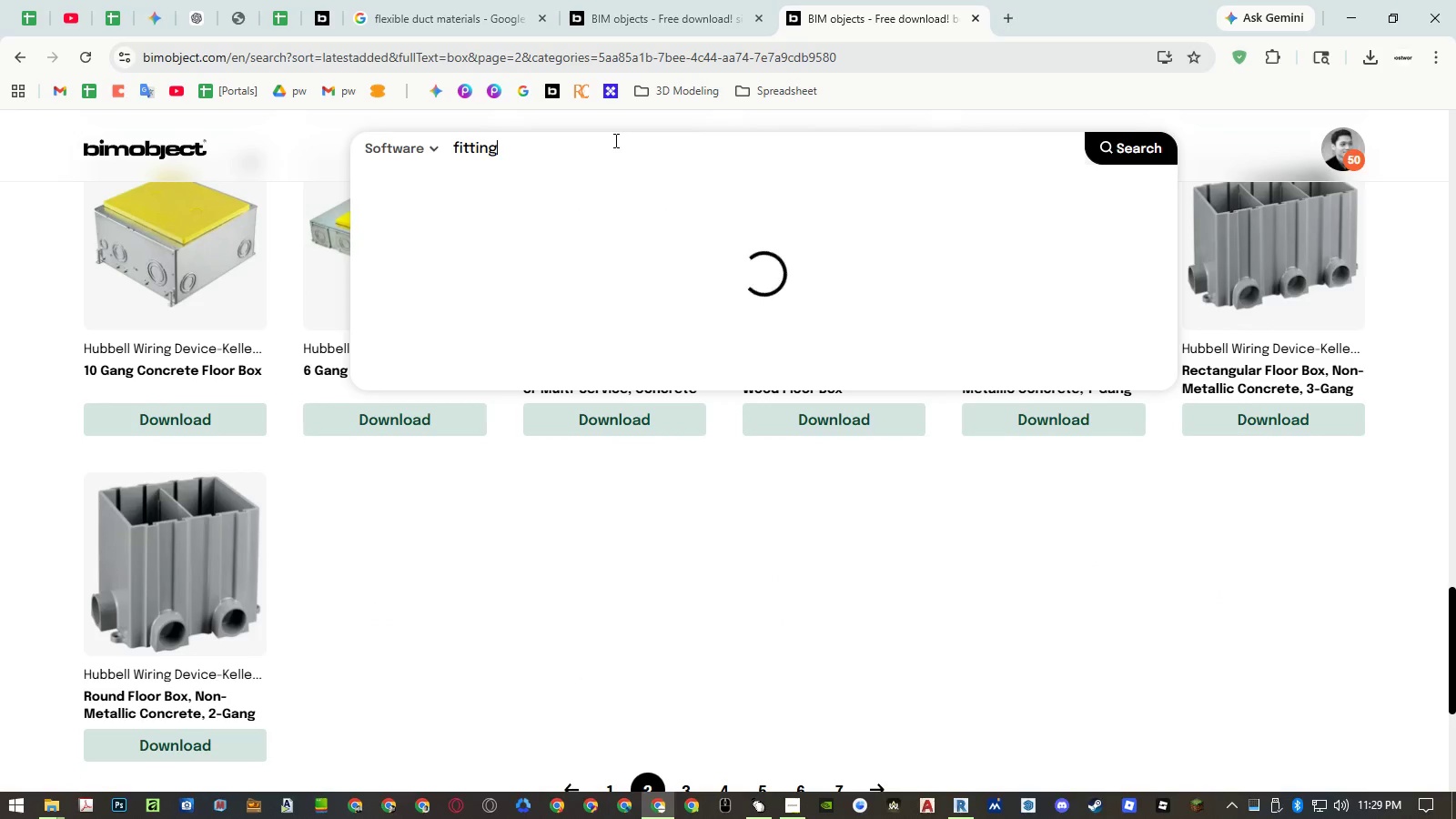 
key(Enter)
 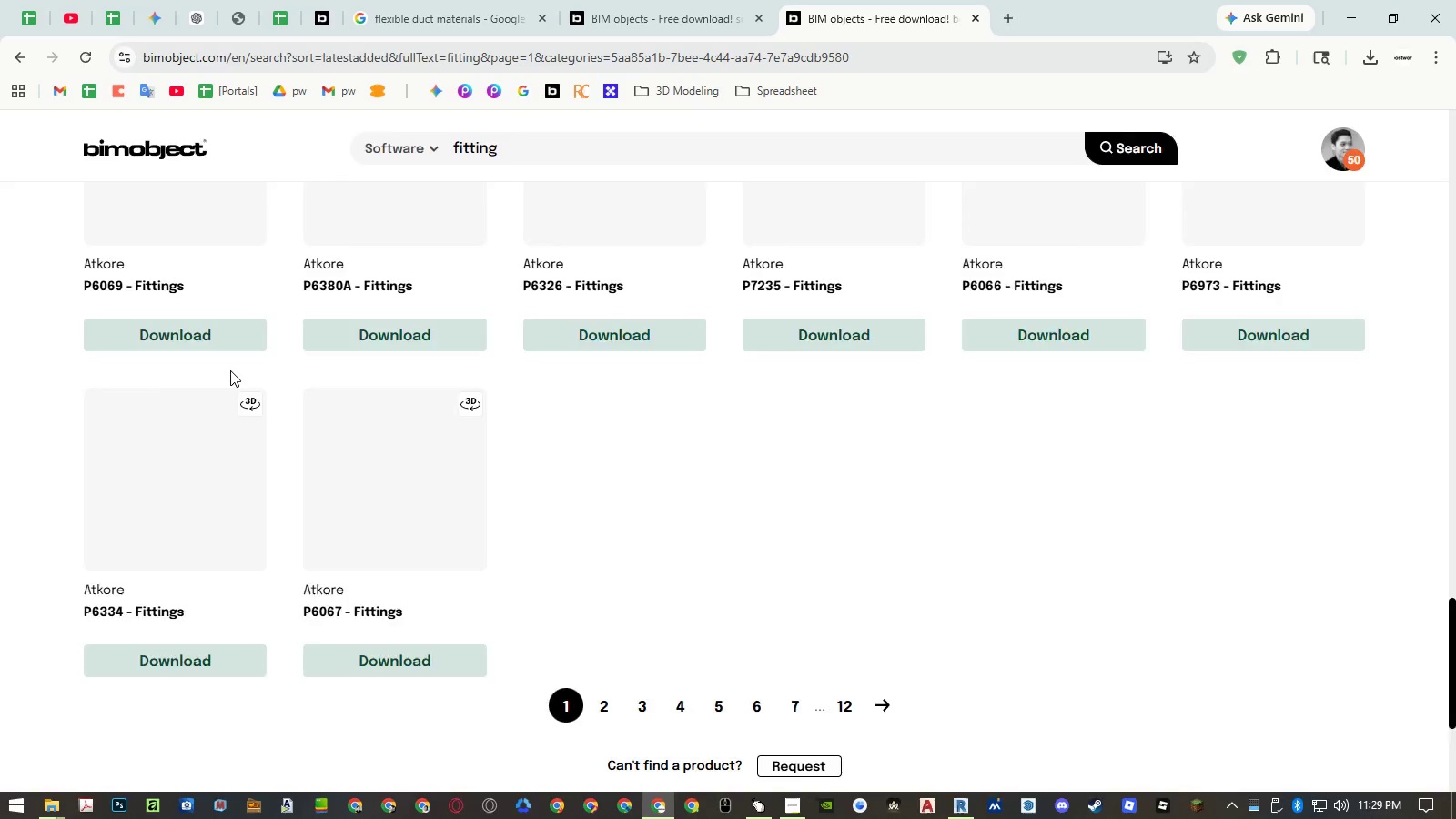 
scroll: coordinate [439, 341], scroll_direction: down, amount: 31.0
 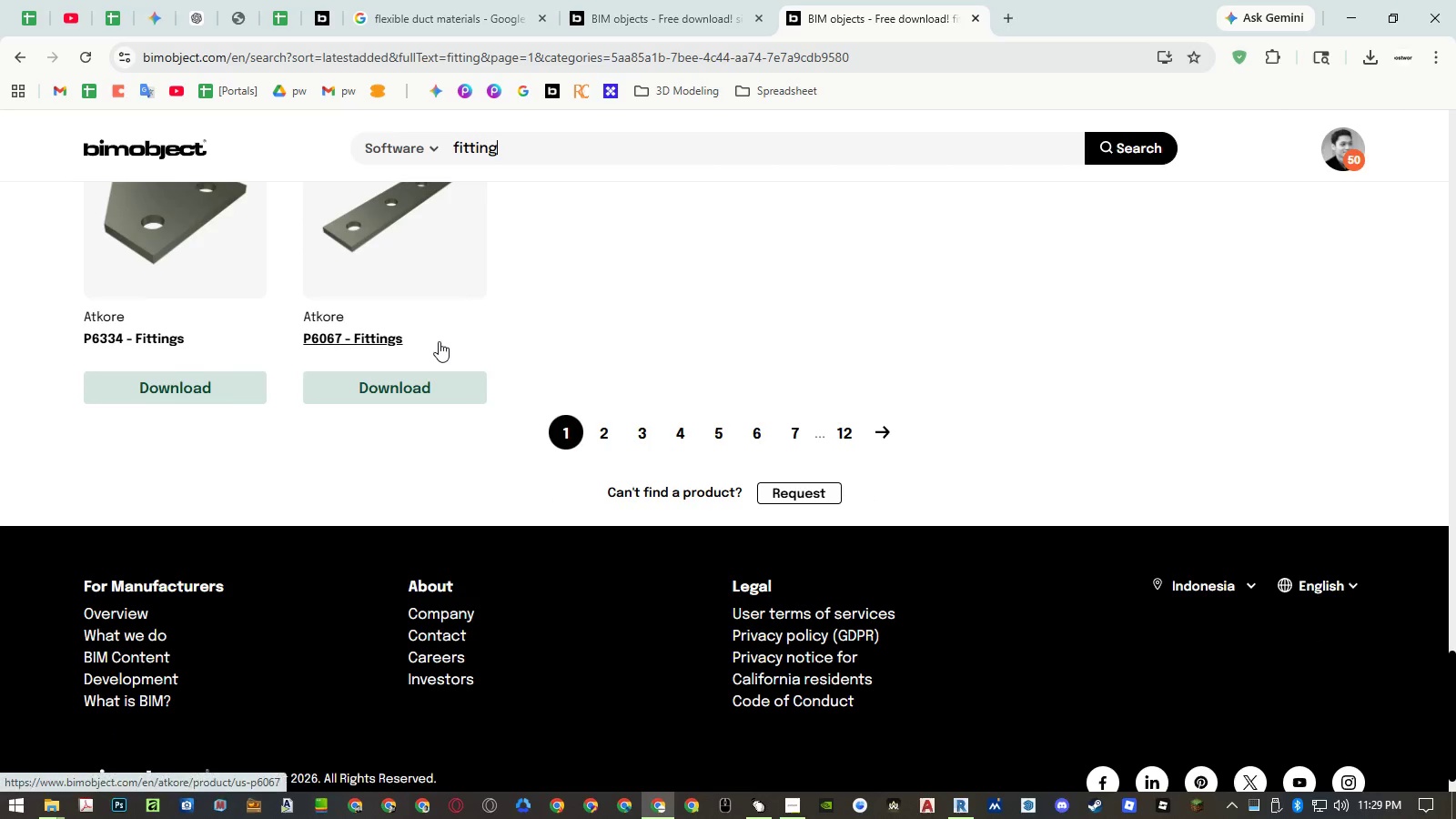 
scroll: coordinate [436, 306], scroll_direction: up, amount: 21.0
 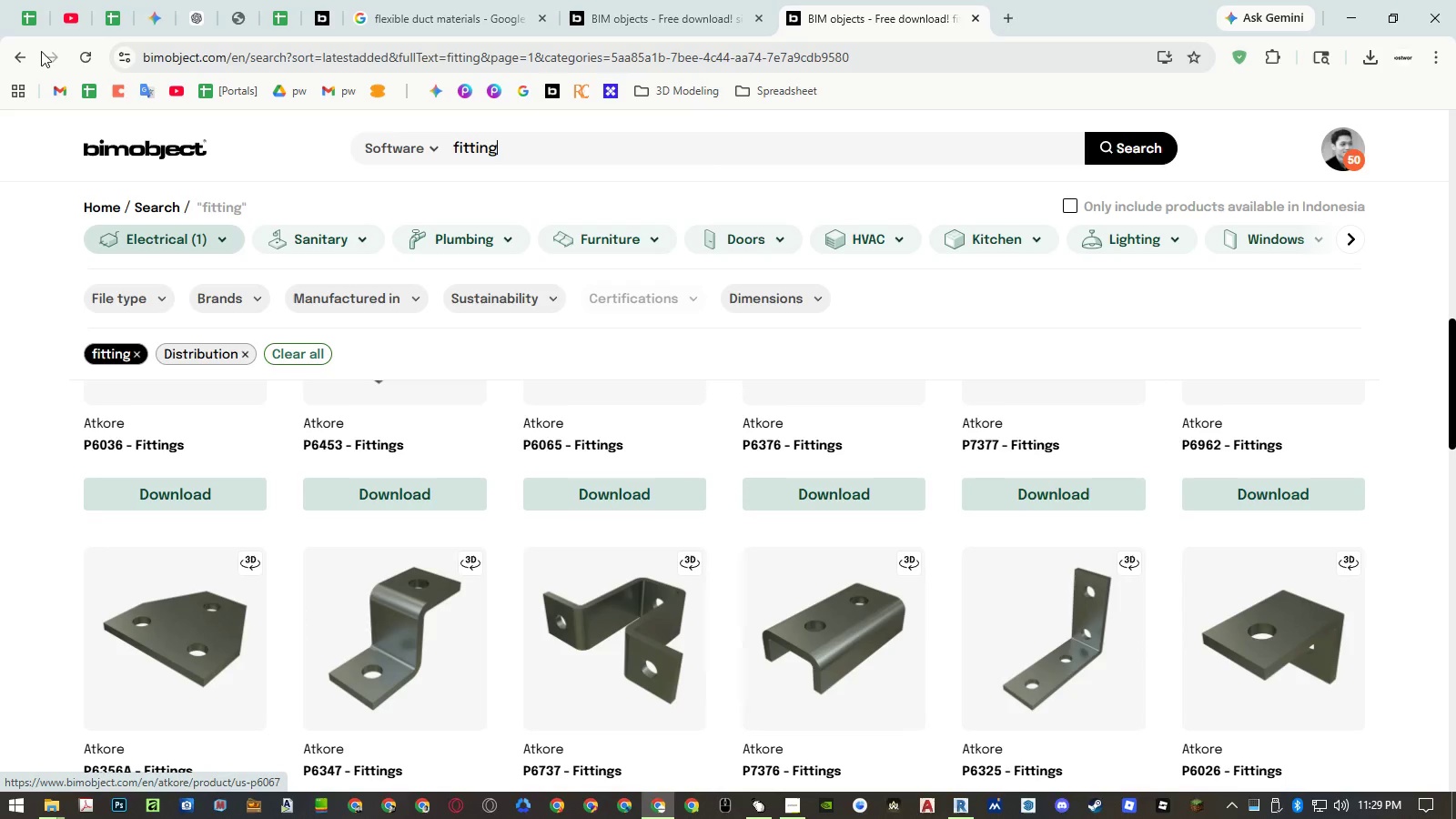 
left_click([27, 57])
 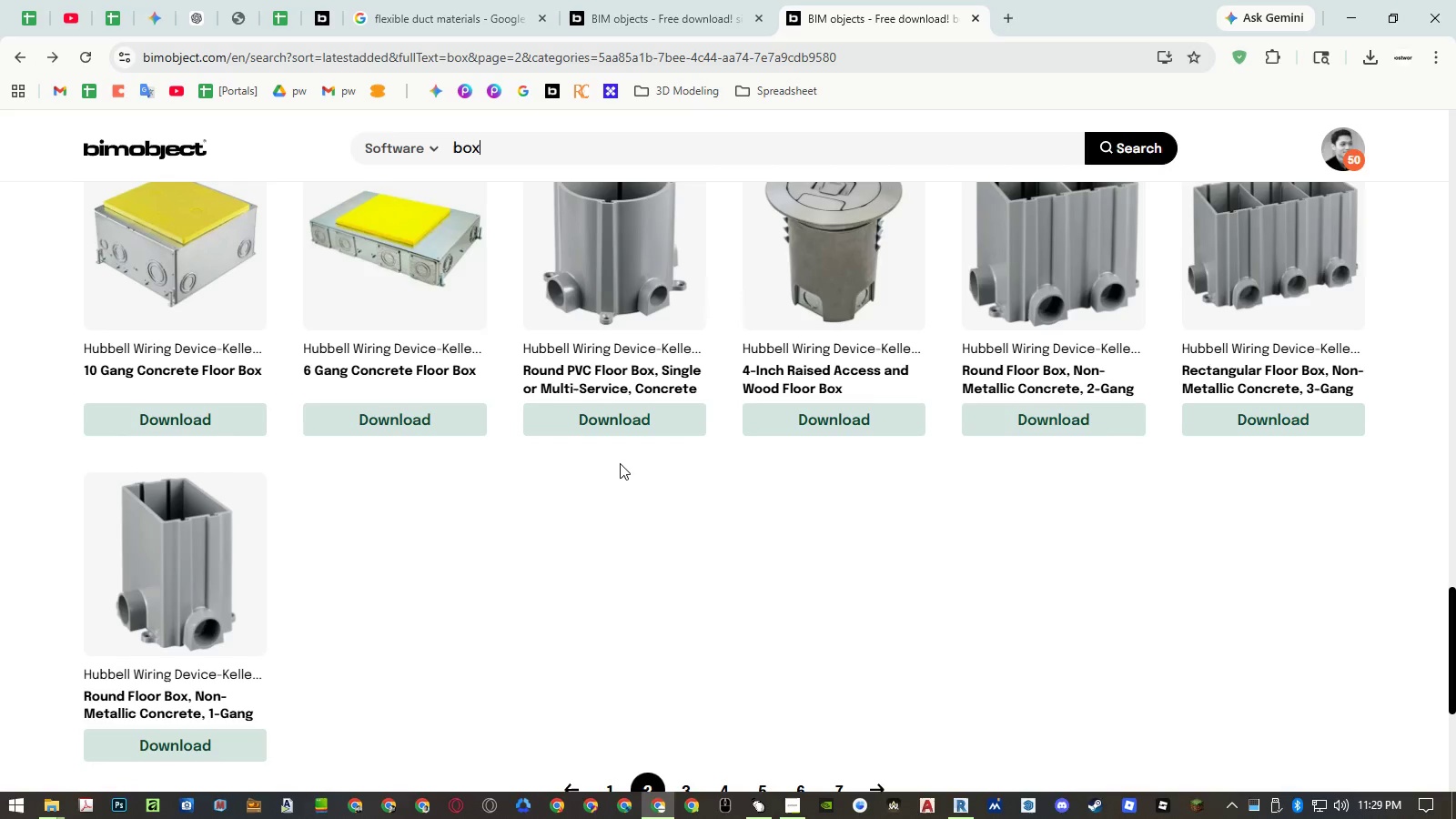 
scroll: coordinate [620, 463], scroll_direction: down, amount: 2.0
 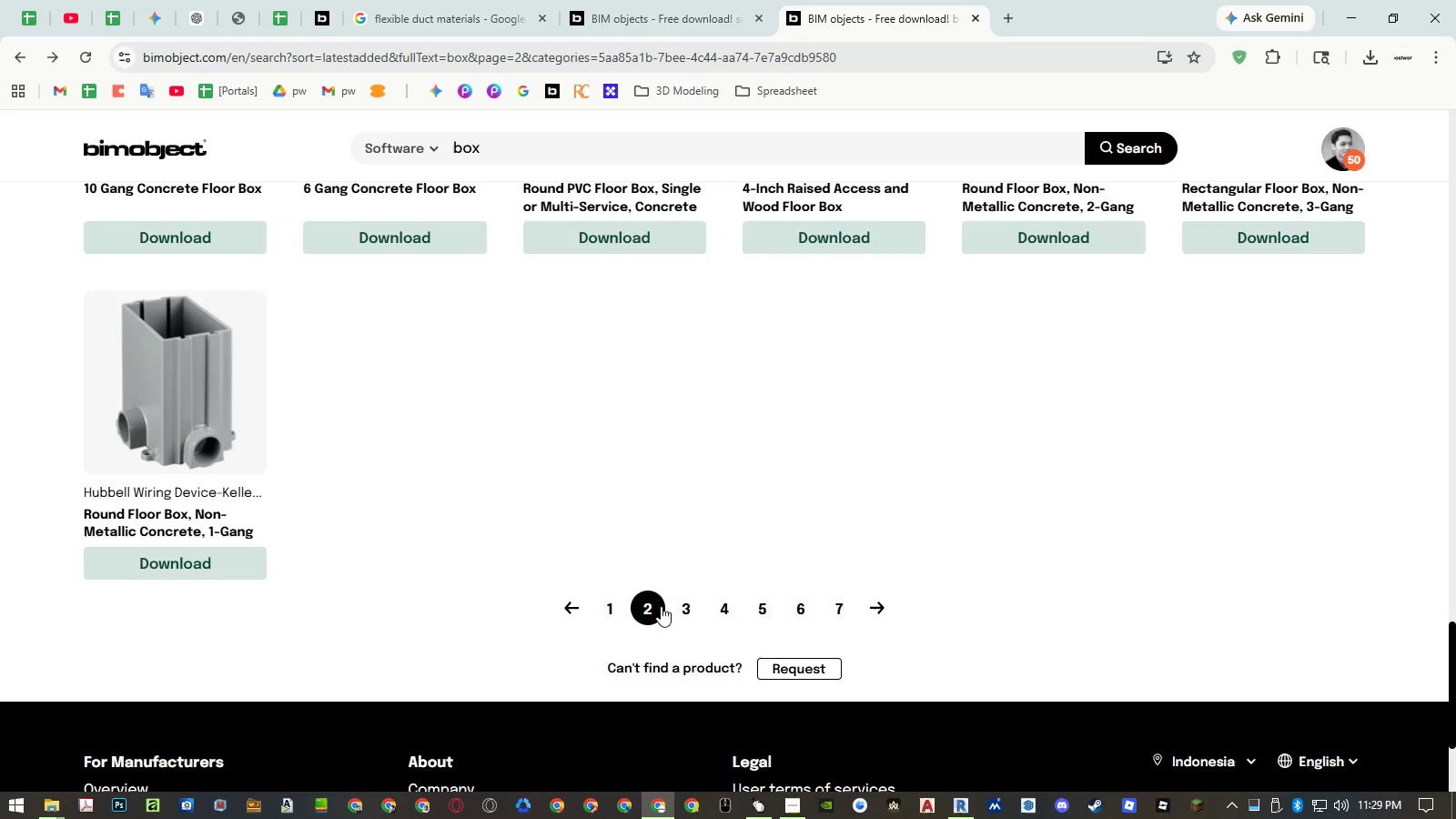 
left_click([677, 607])
 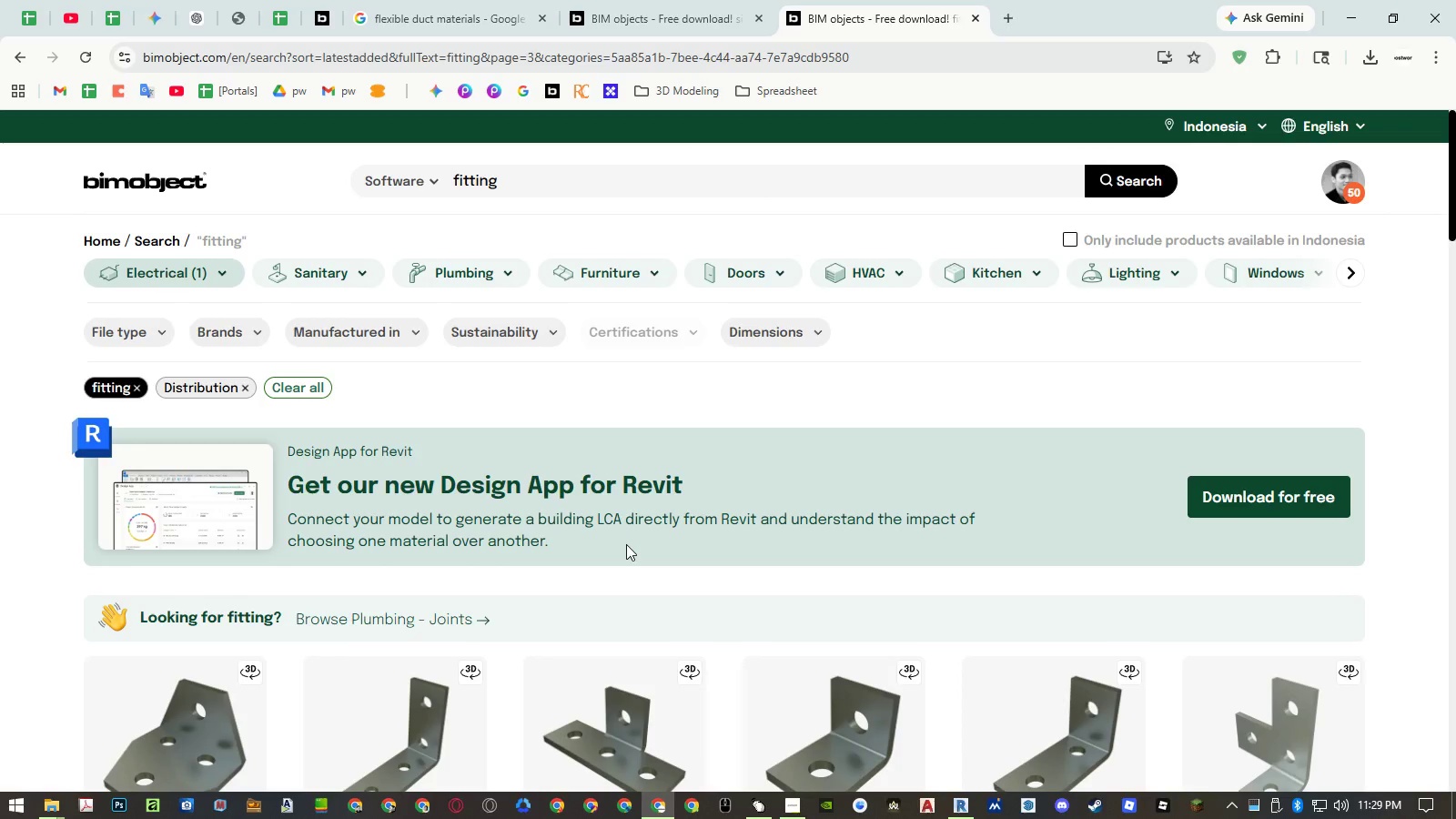 
scroll: coordinate [716, 520], scroll_direction: down, amount: 8.0
 